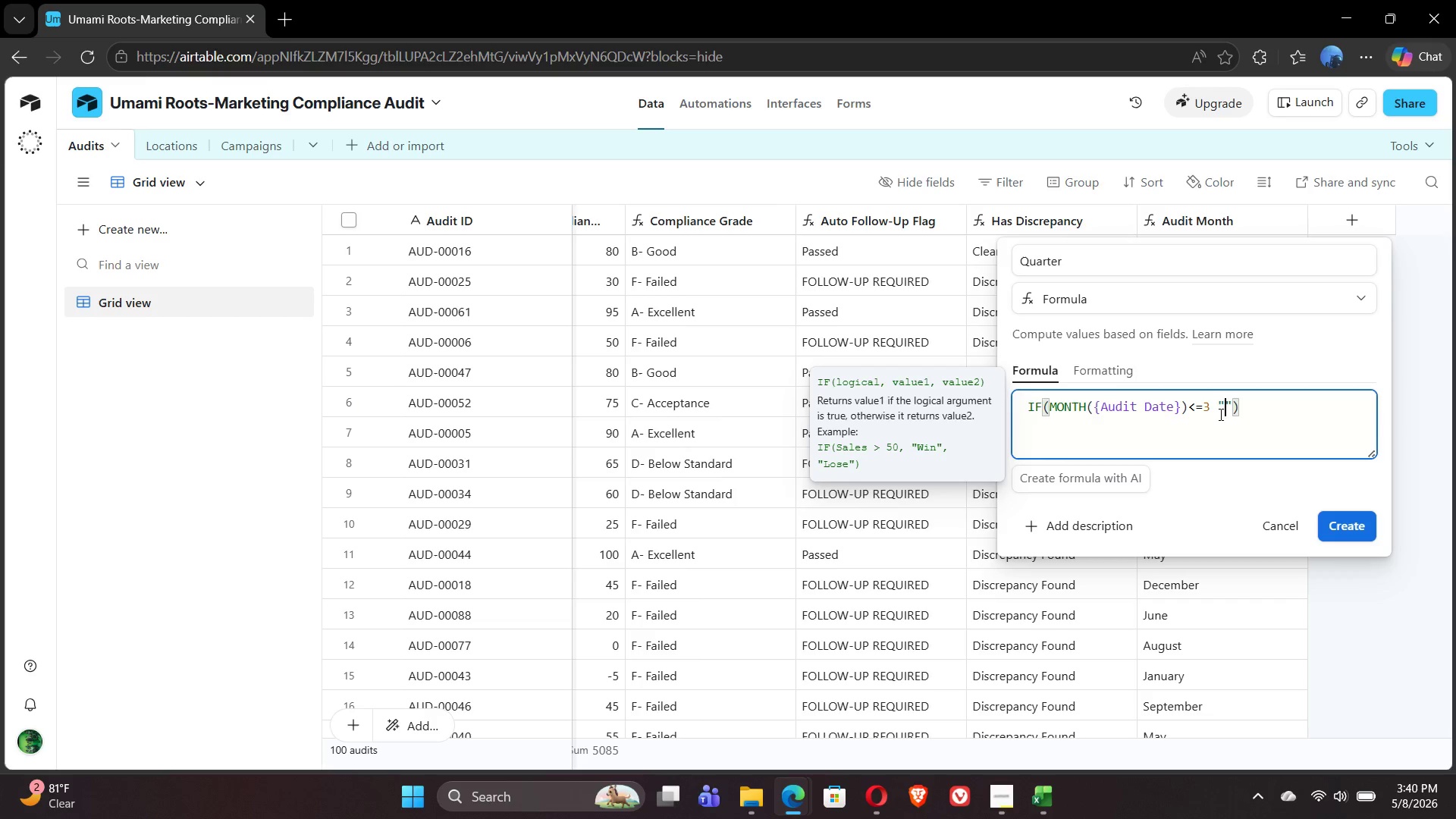 
type(Q1)
 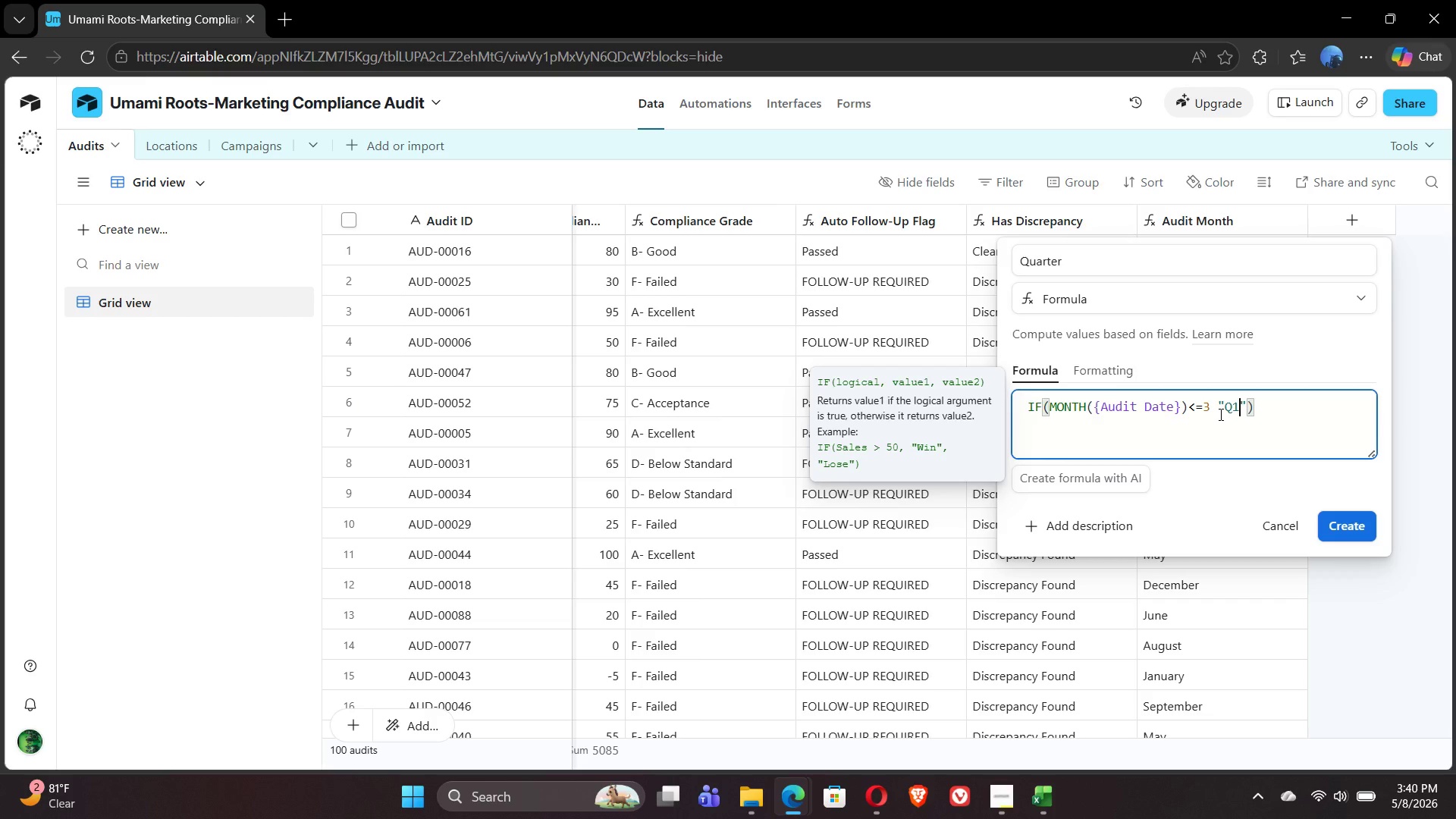 
type( ())
 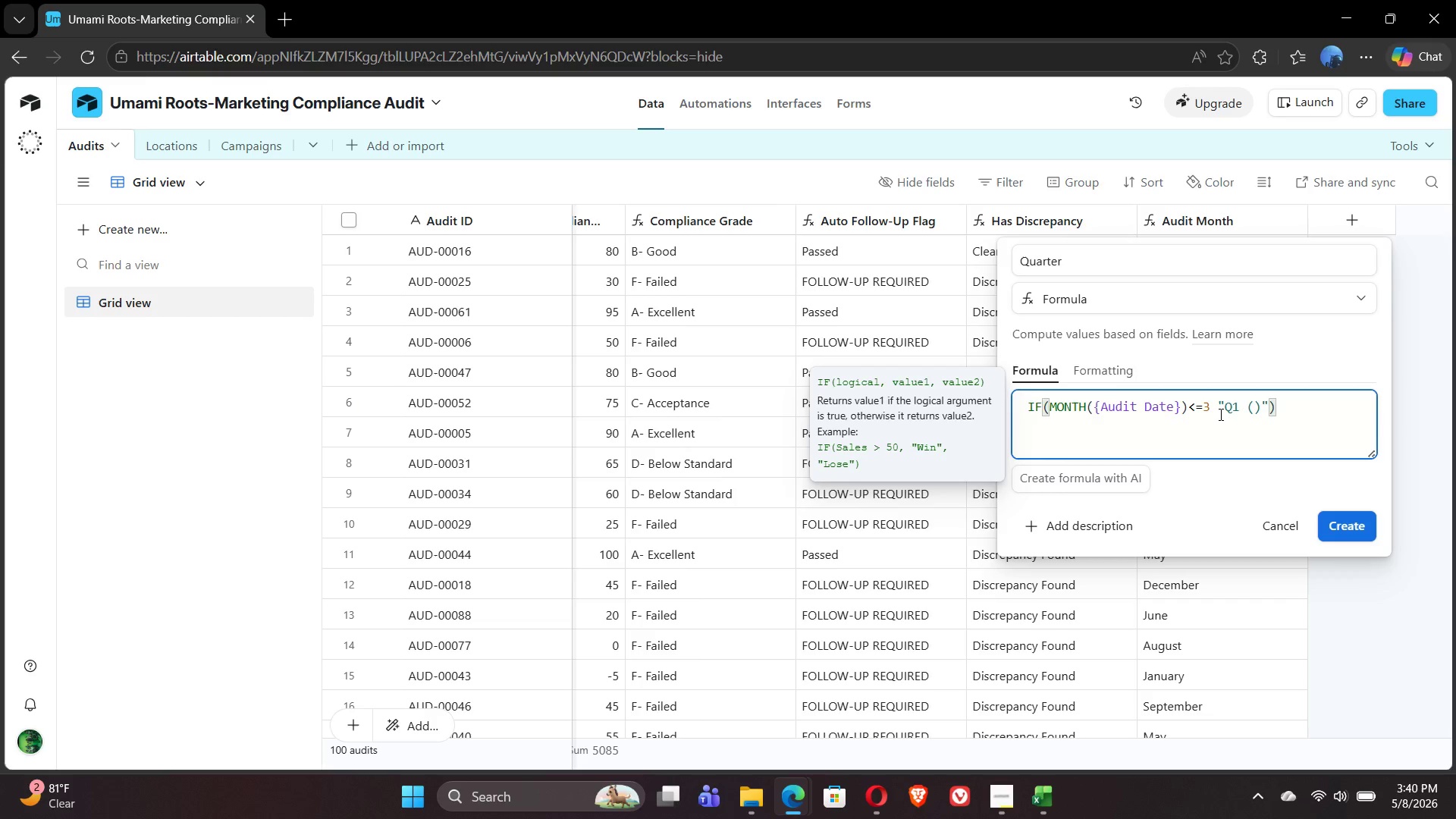 
key(ArrowLeft)
 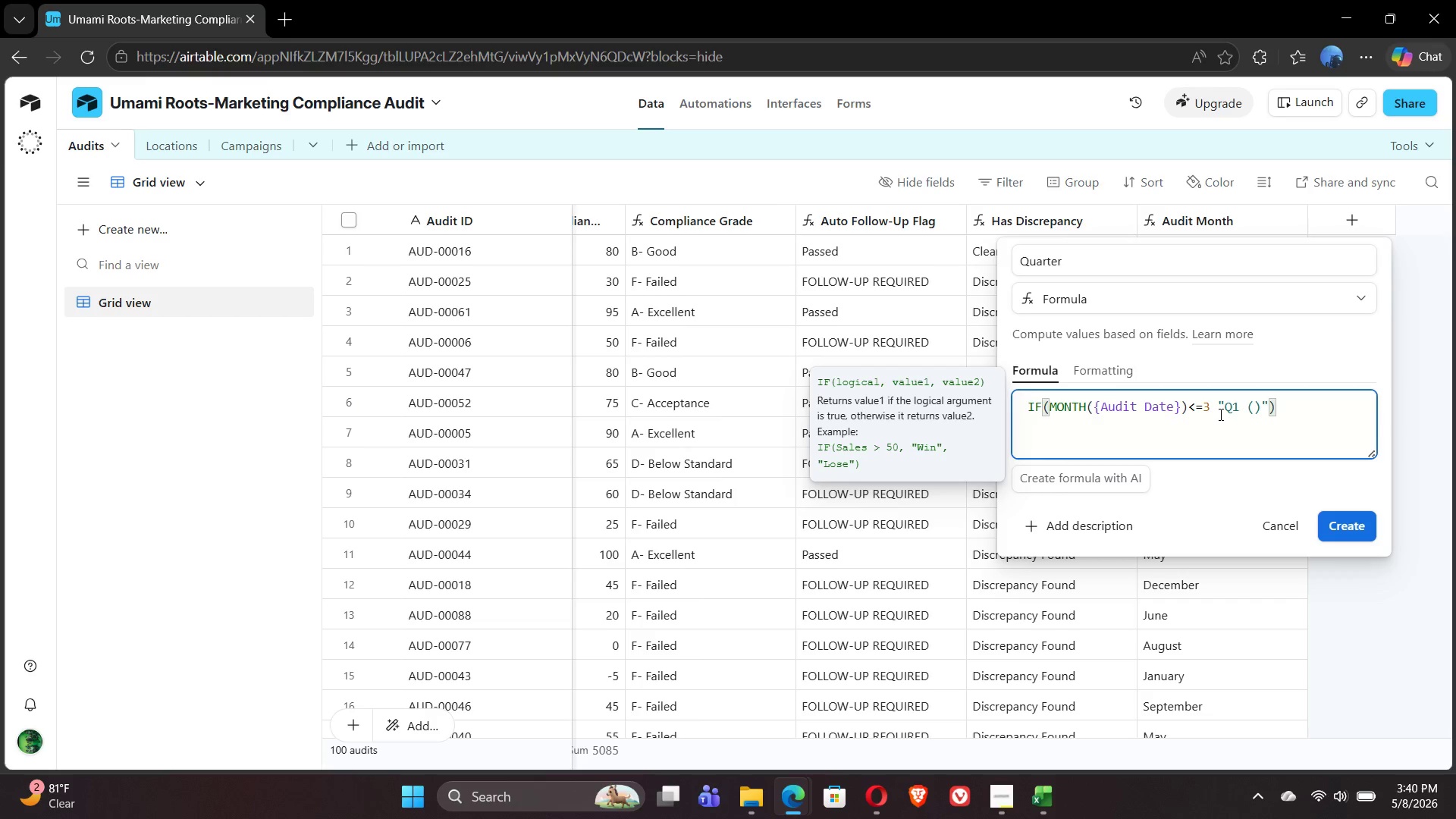 
type(Jan-Mar)
 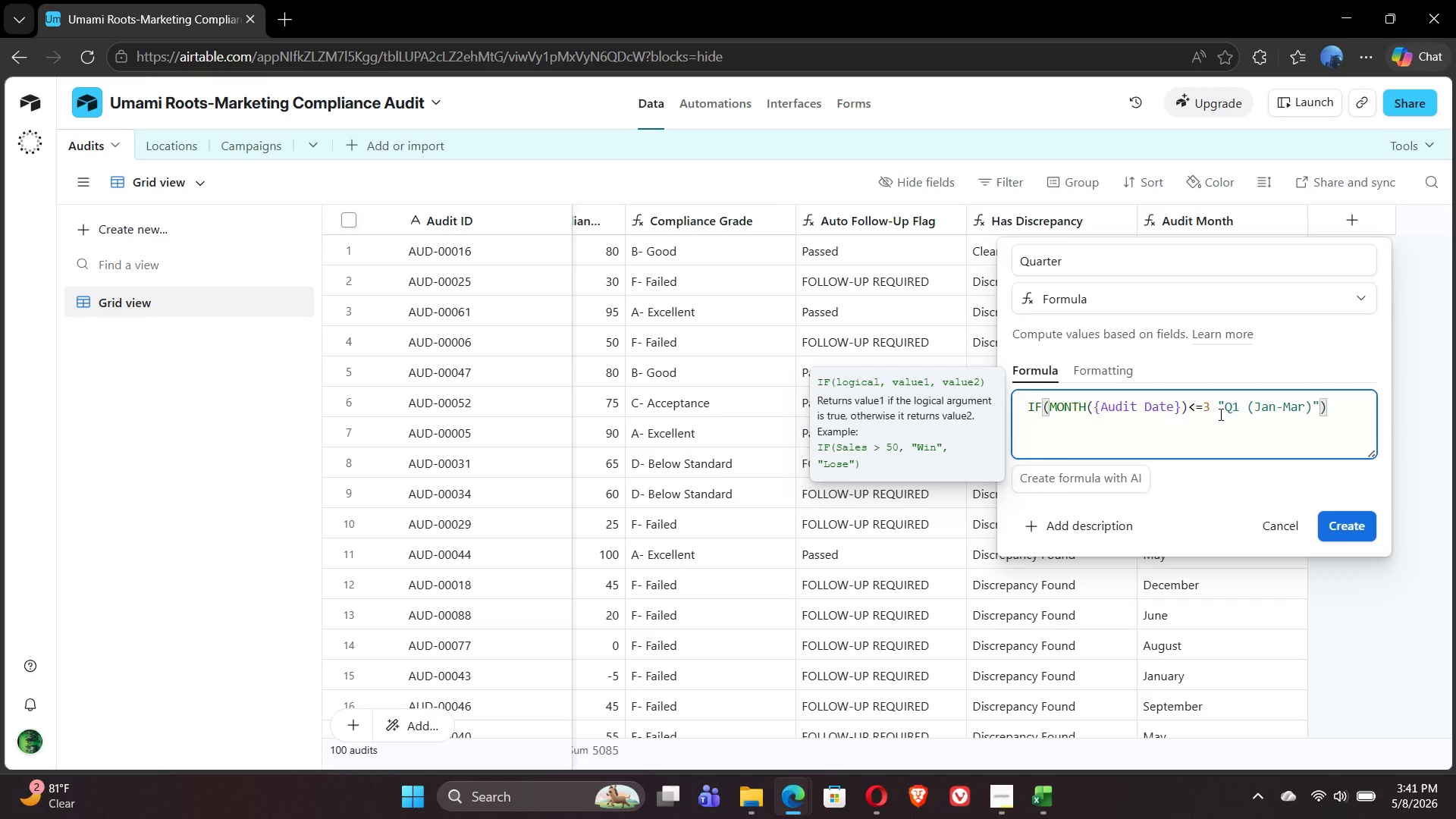 
key(ArrowRight)
 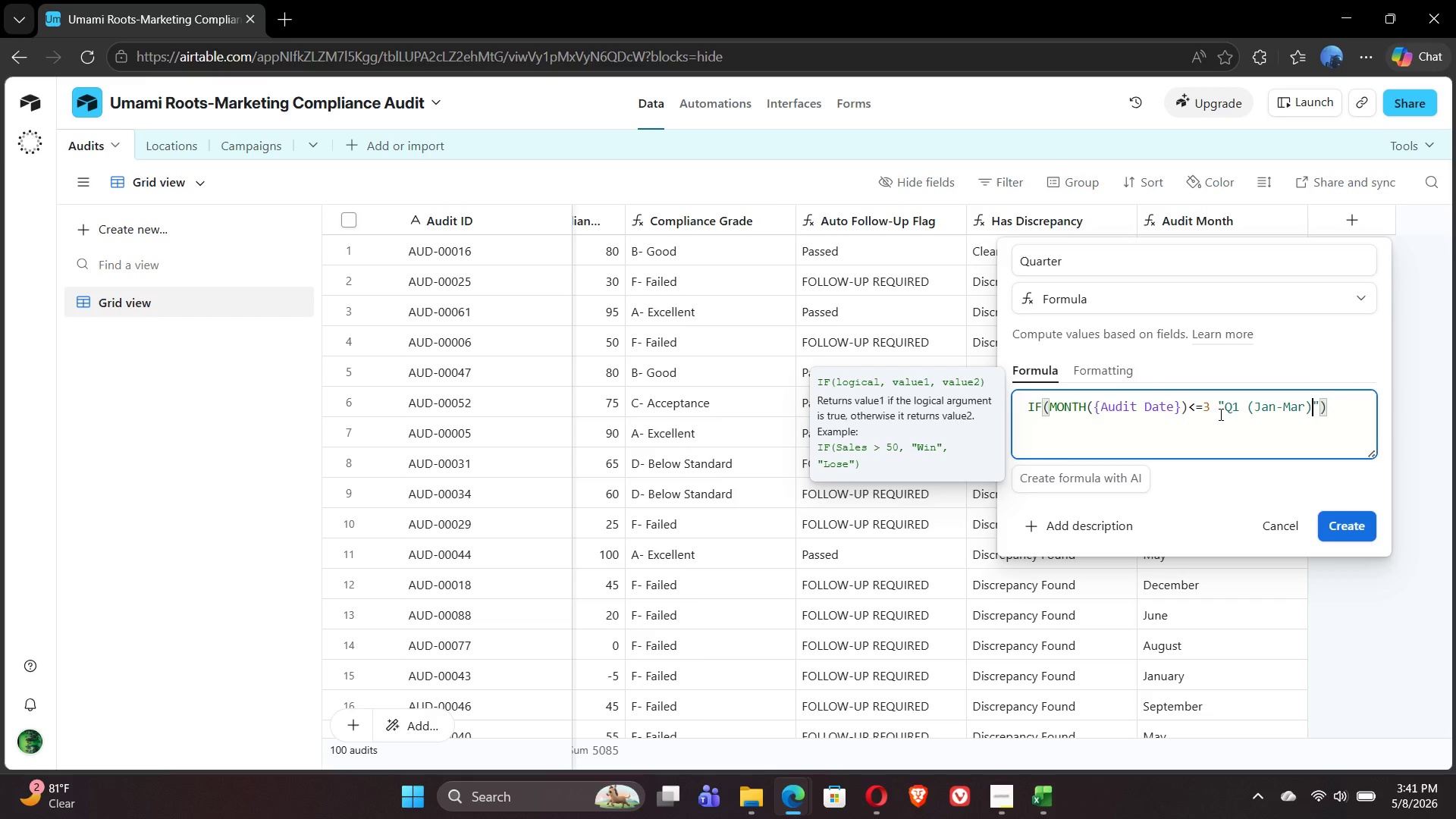 
key(ArrowRight)
 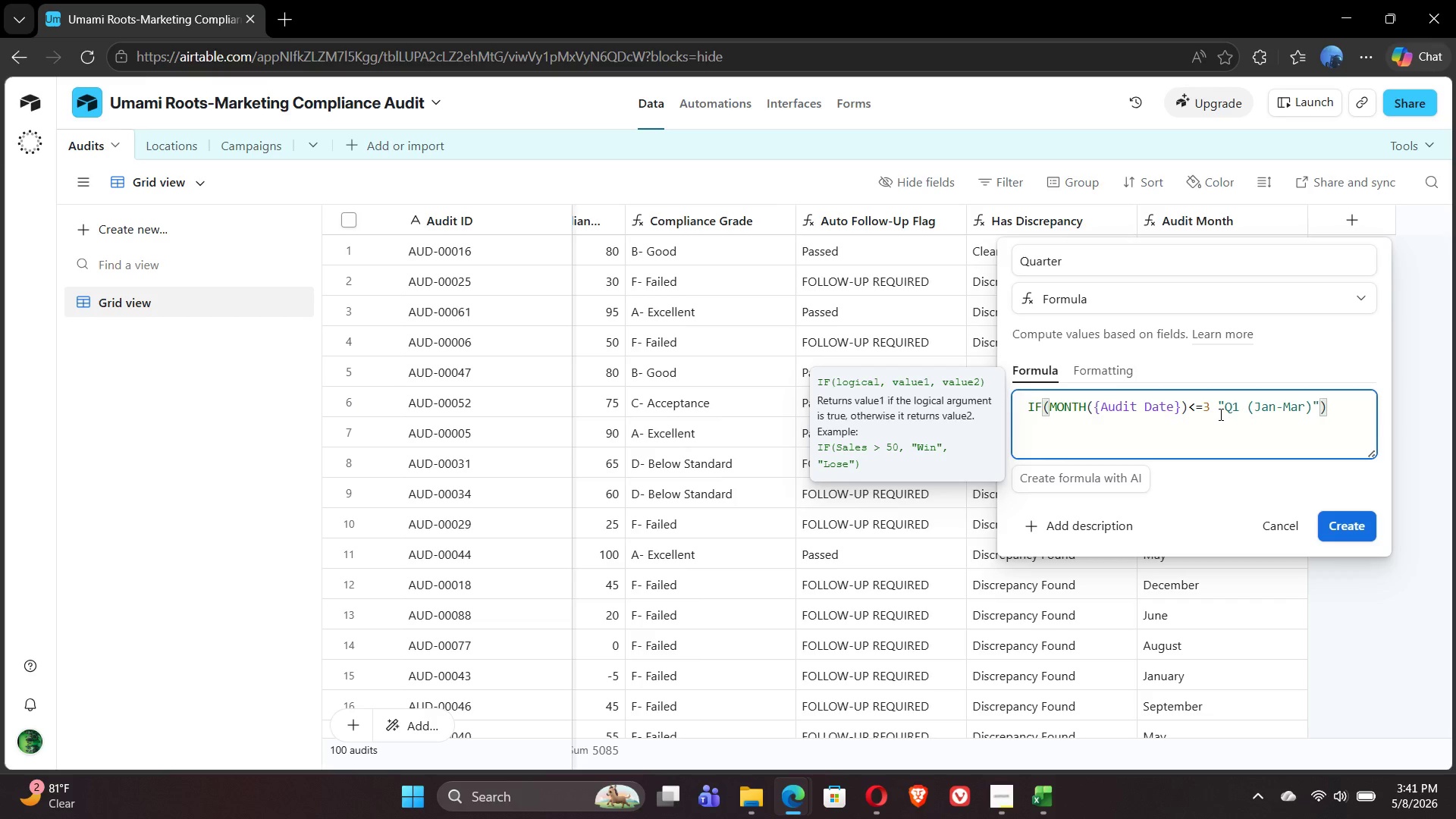 
key(Comma)
 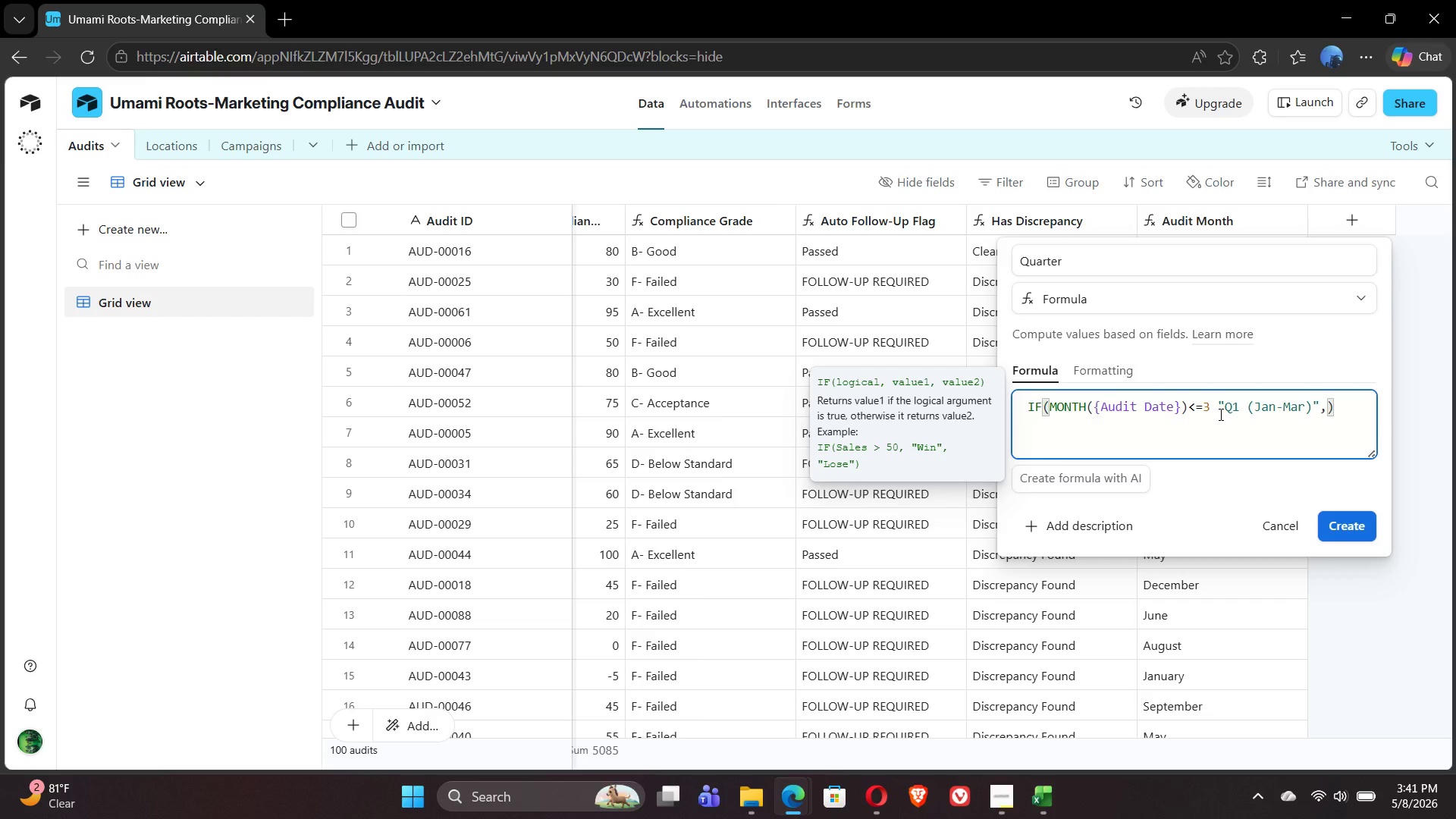 
wait(5.59)
 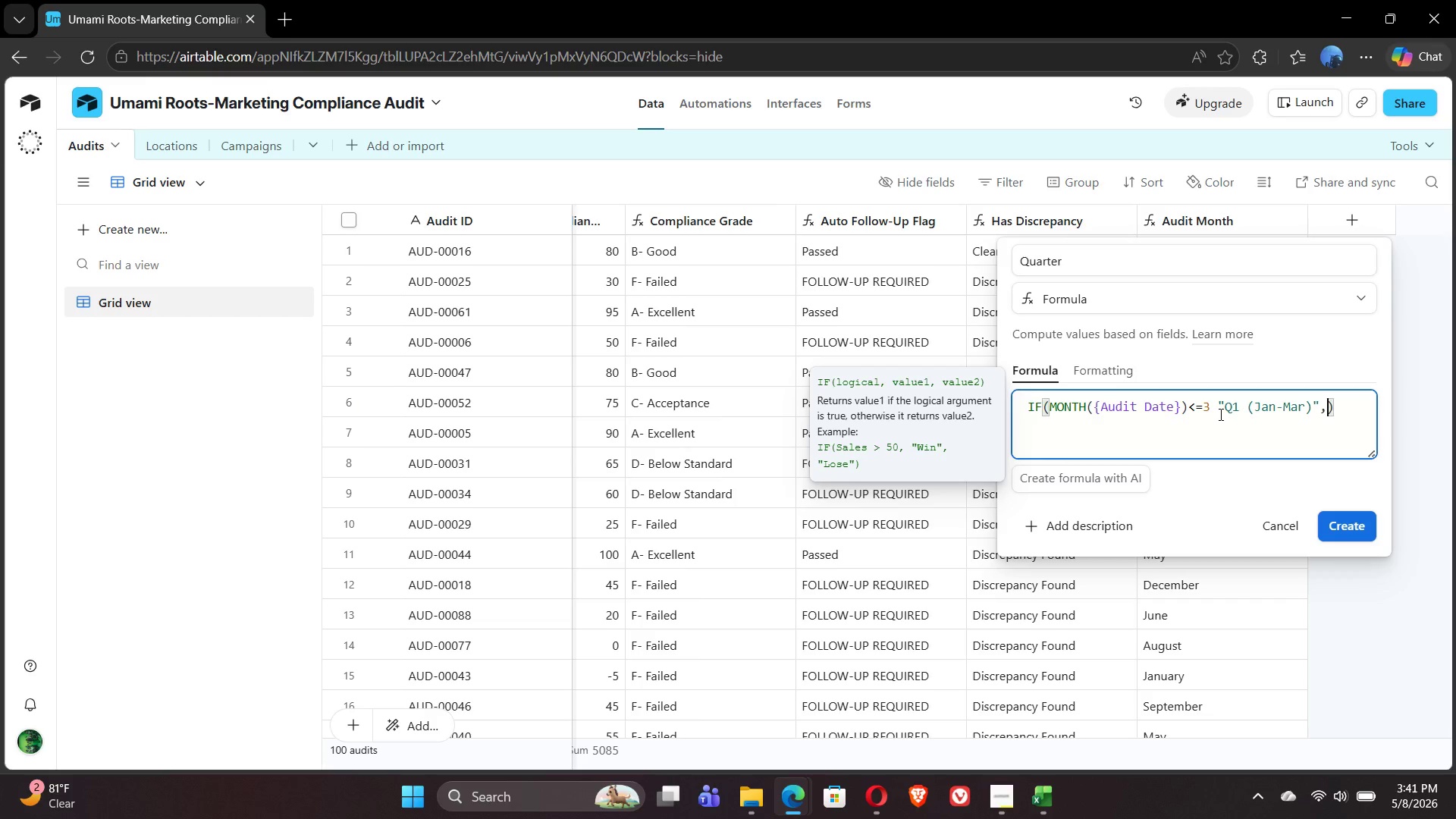 
type(IF(MONTH)
 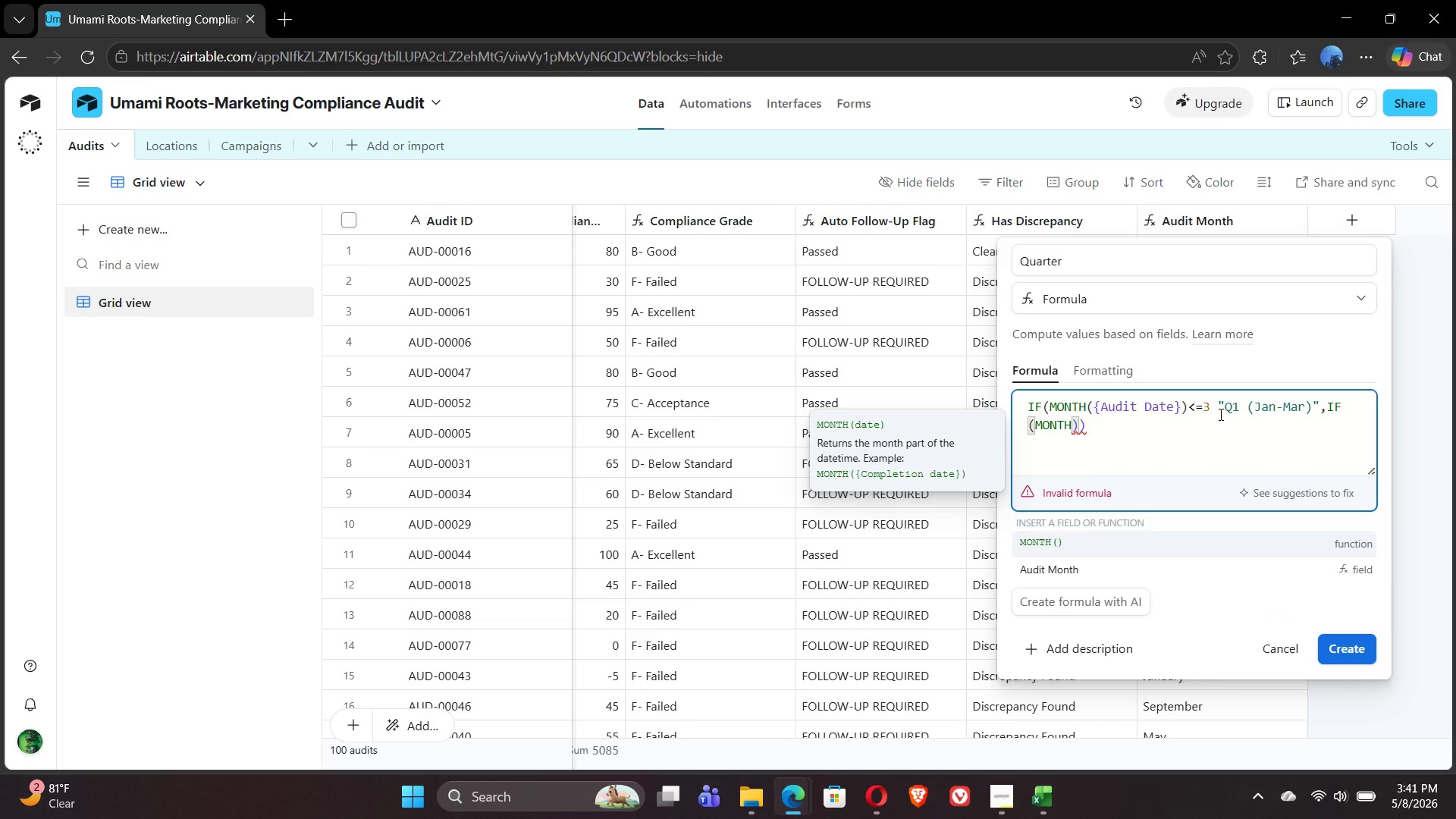 
wait(5.64)
 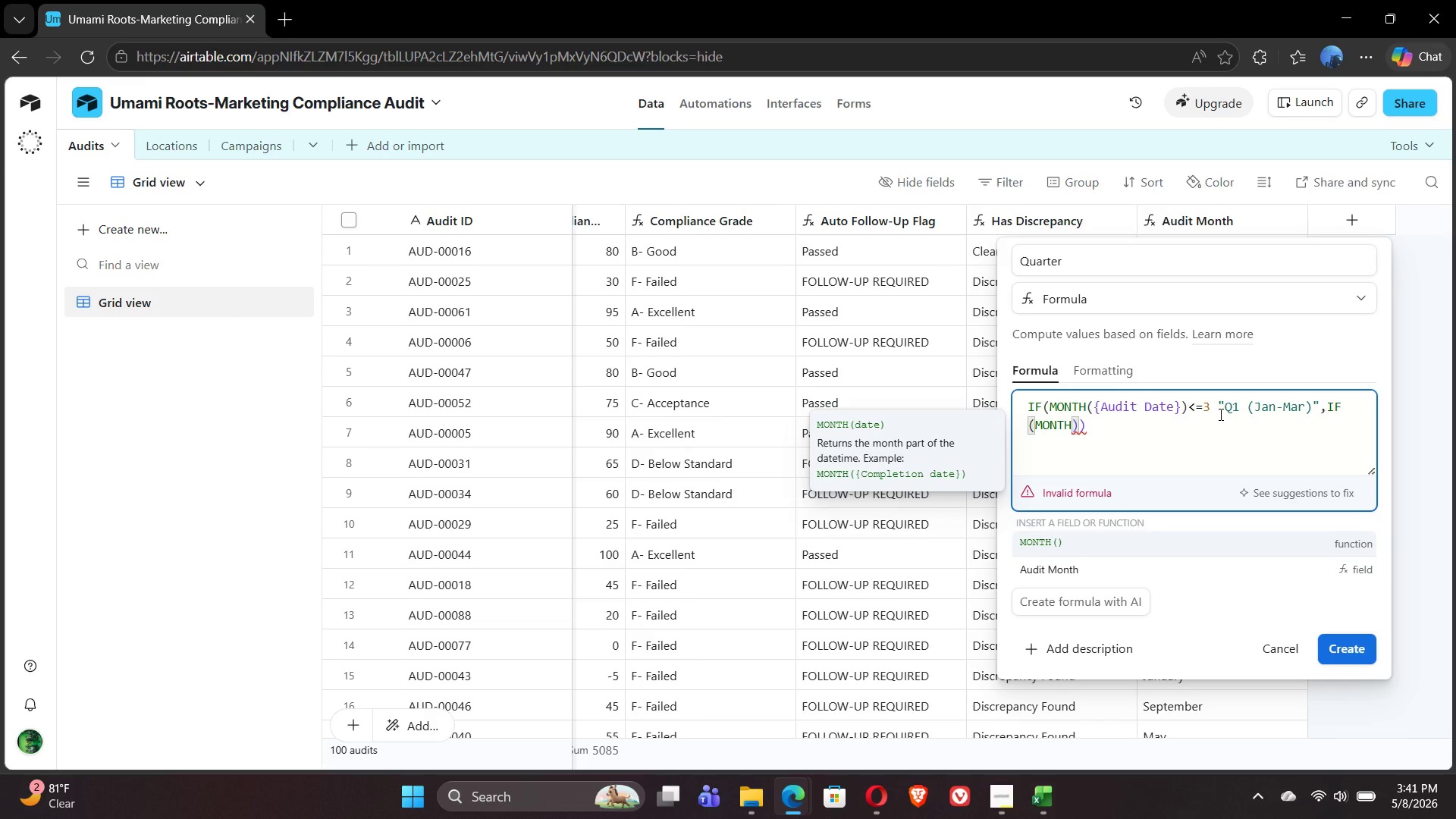 
key(Shift+9)
 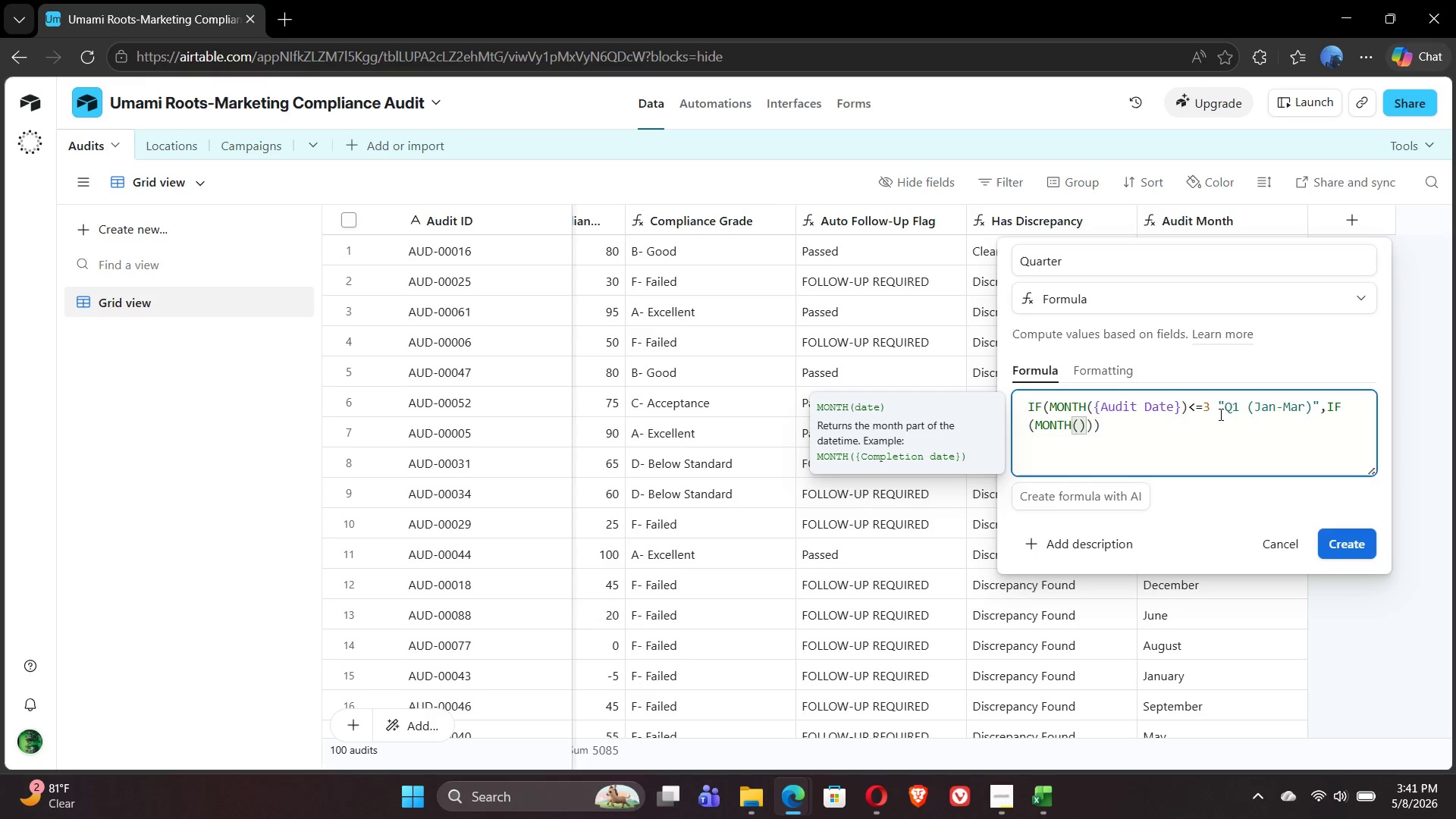 
key(Shift+BracketLeft)
 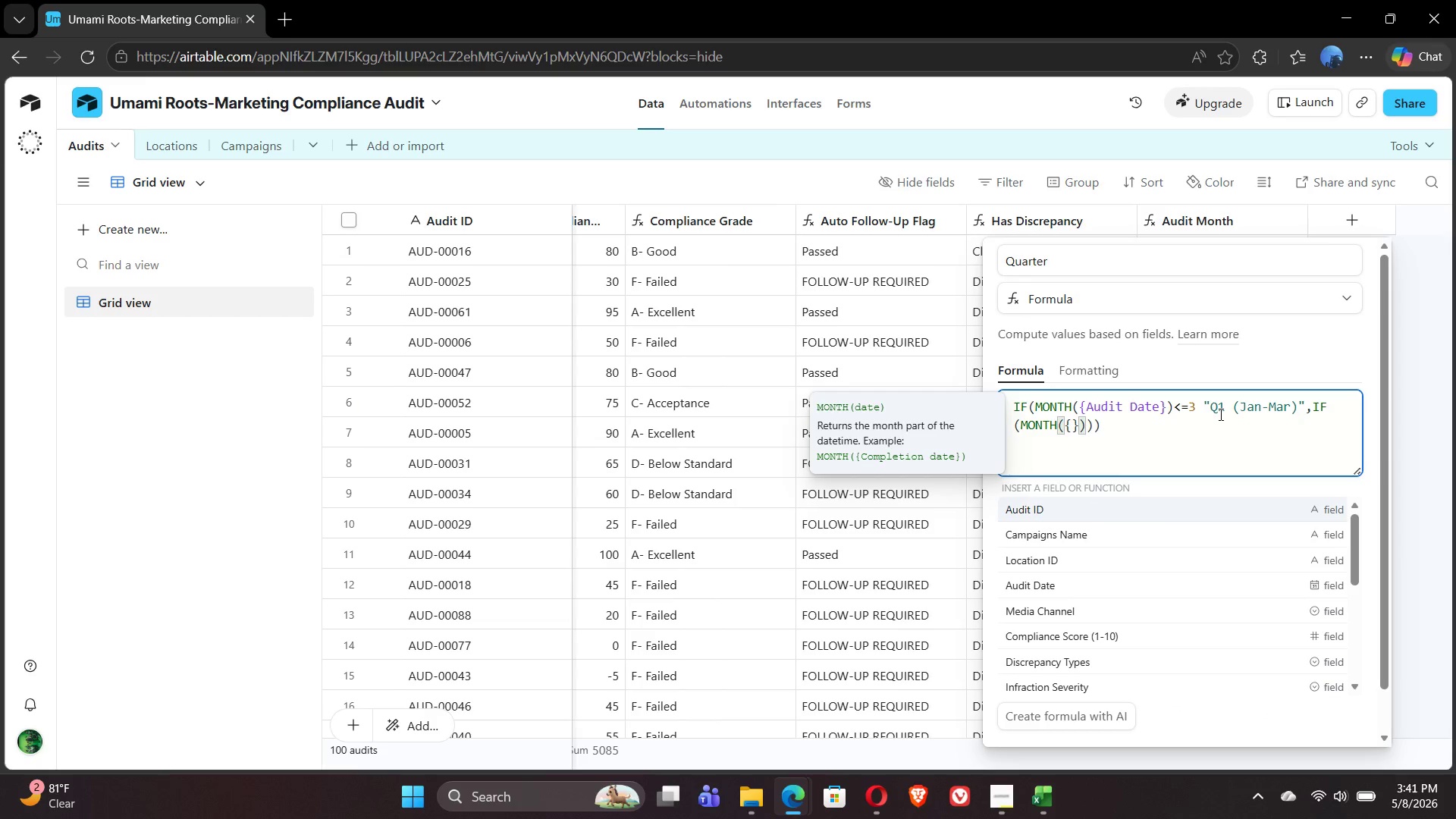 
wait(10.59)
 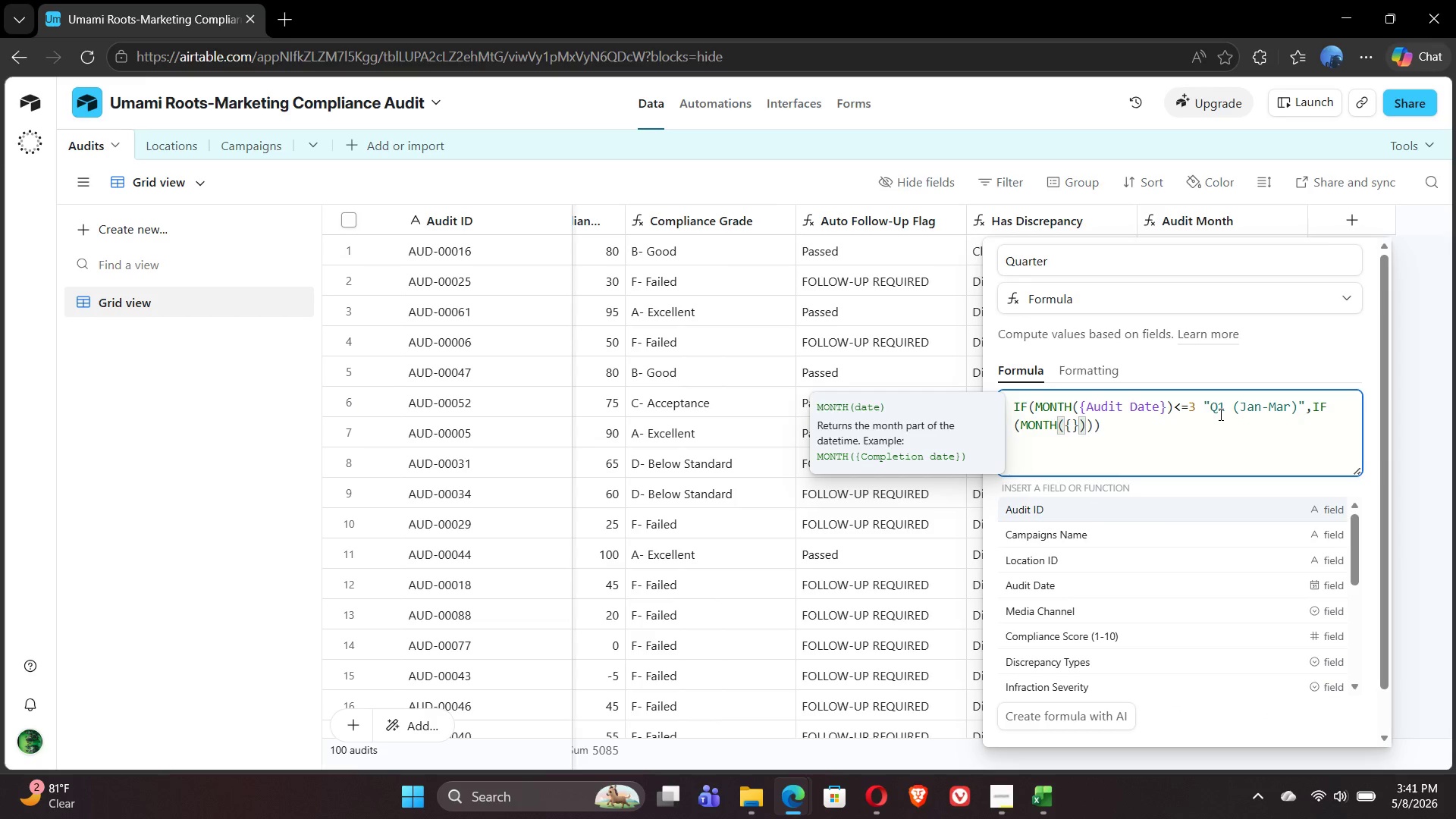 
left_click([1087, 591])
 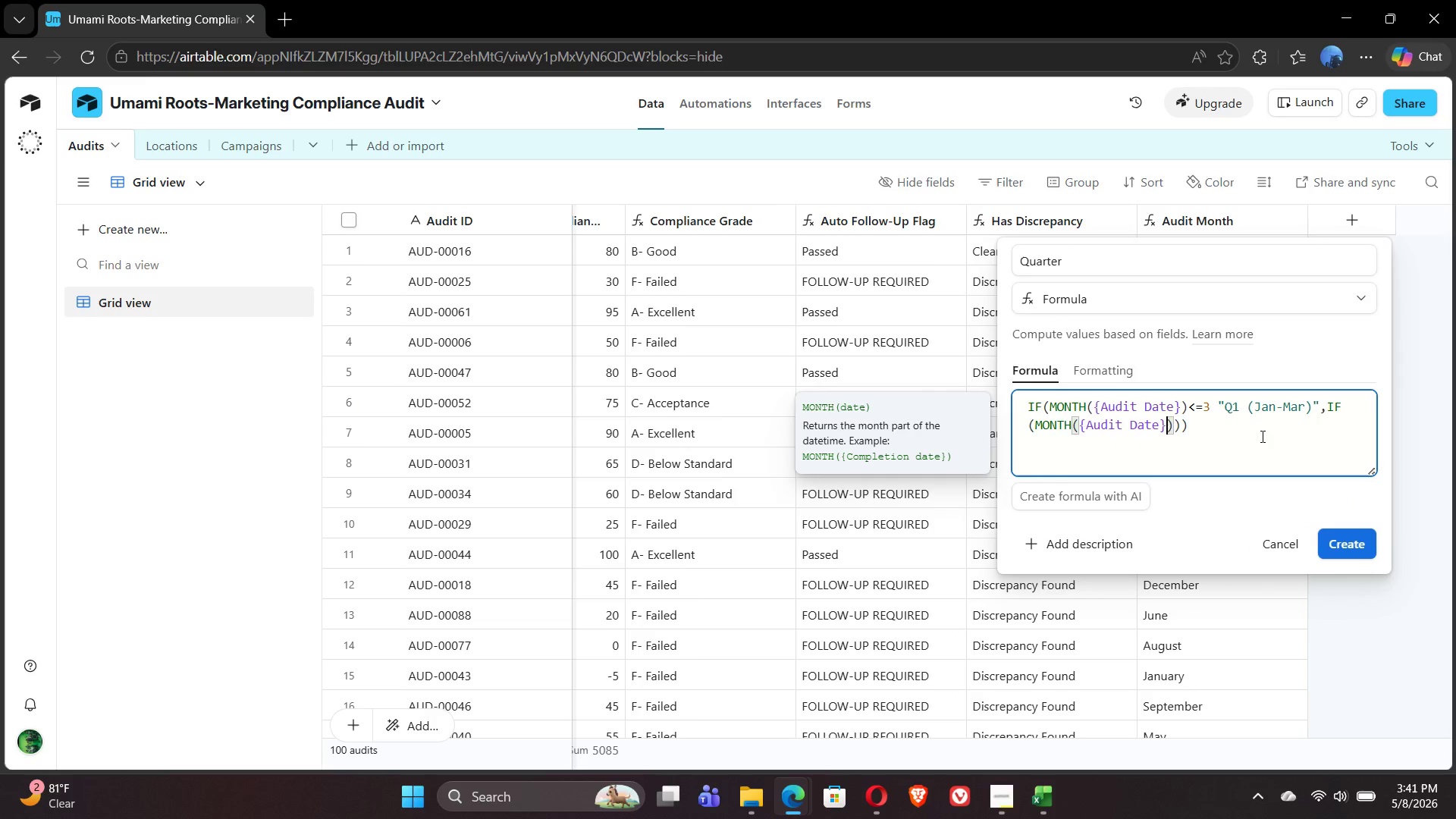 
wait(6.03)
 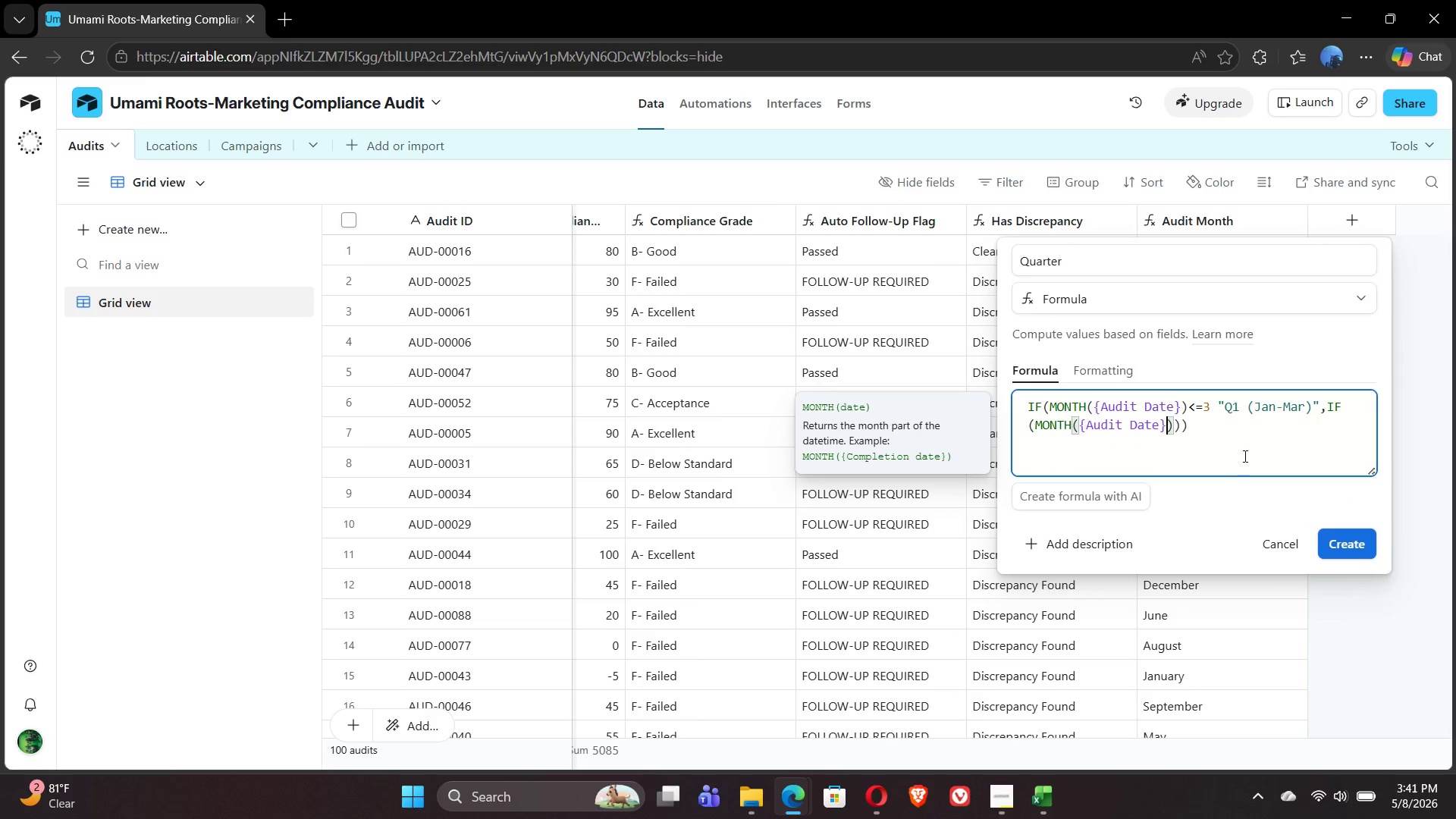 
key(ArrowRight)
 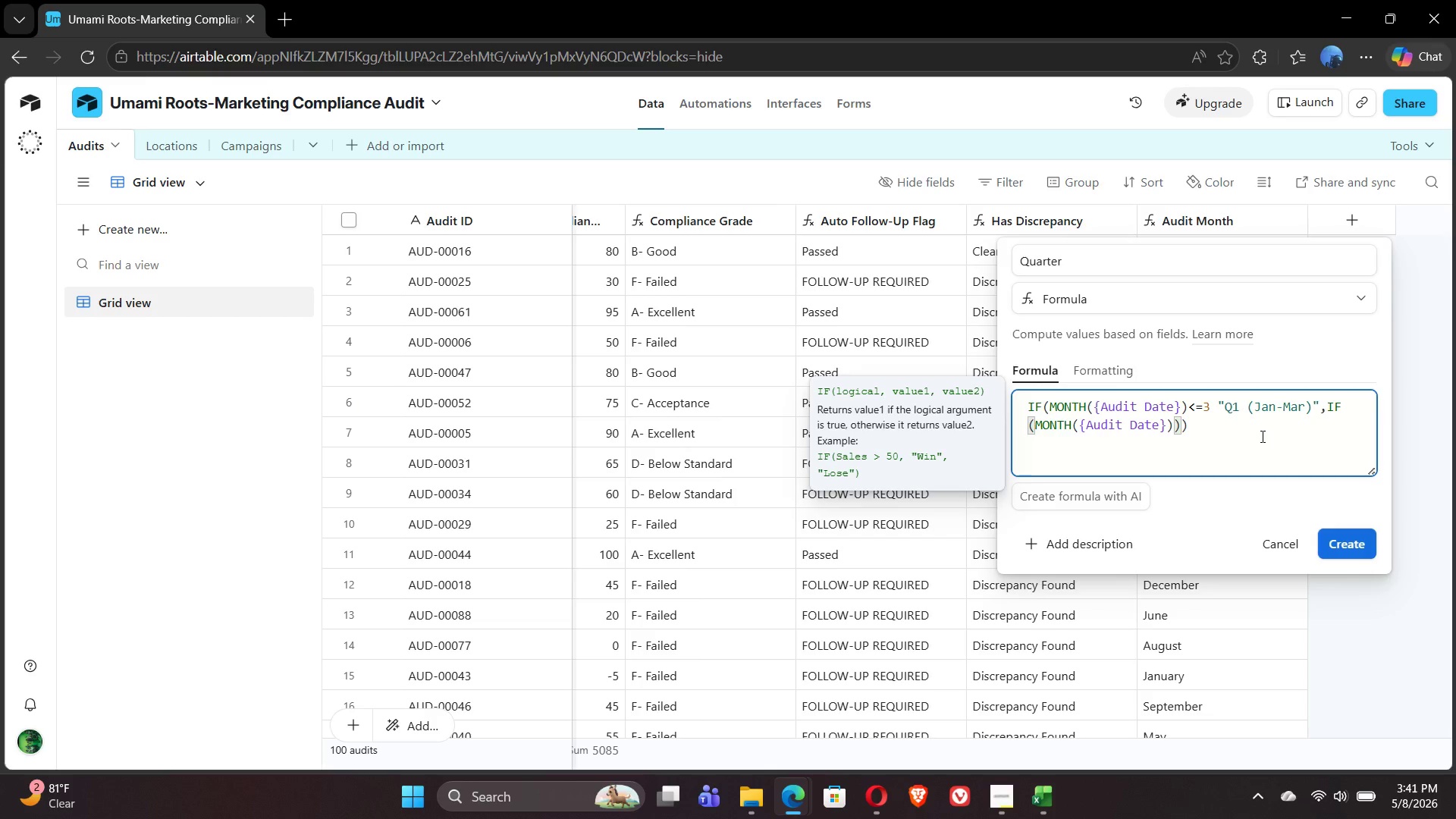 
wait(11.44)
 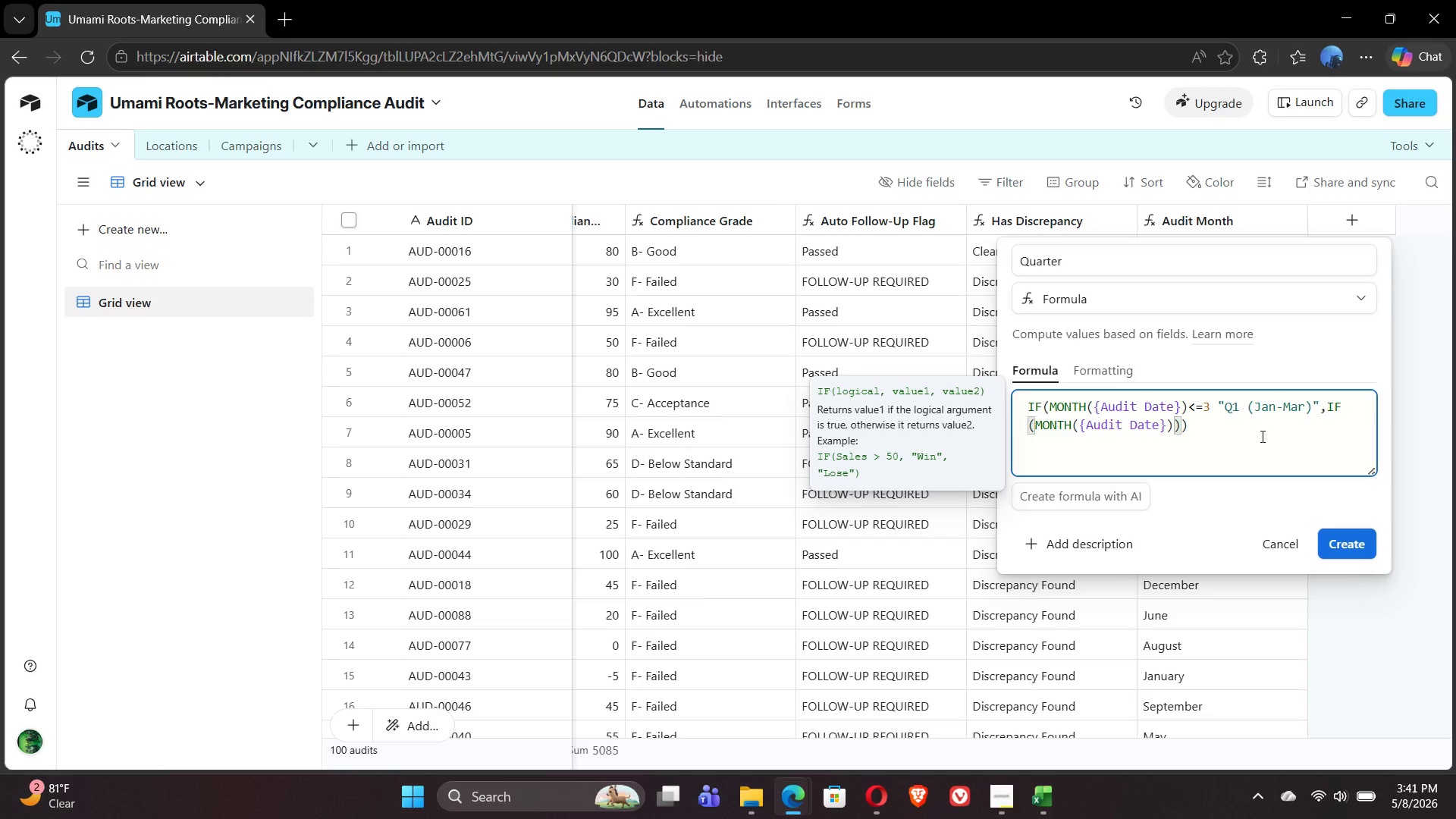 
key(Shift+Comma)
 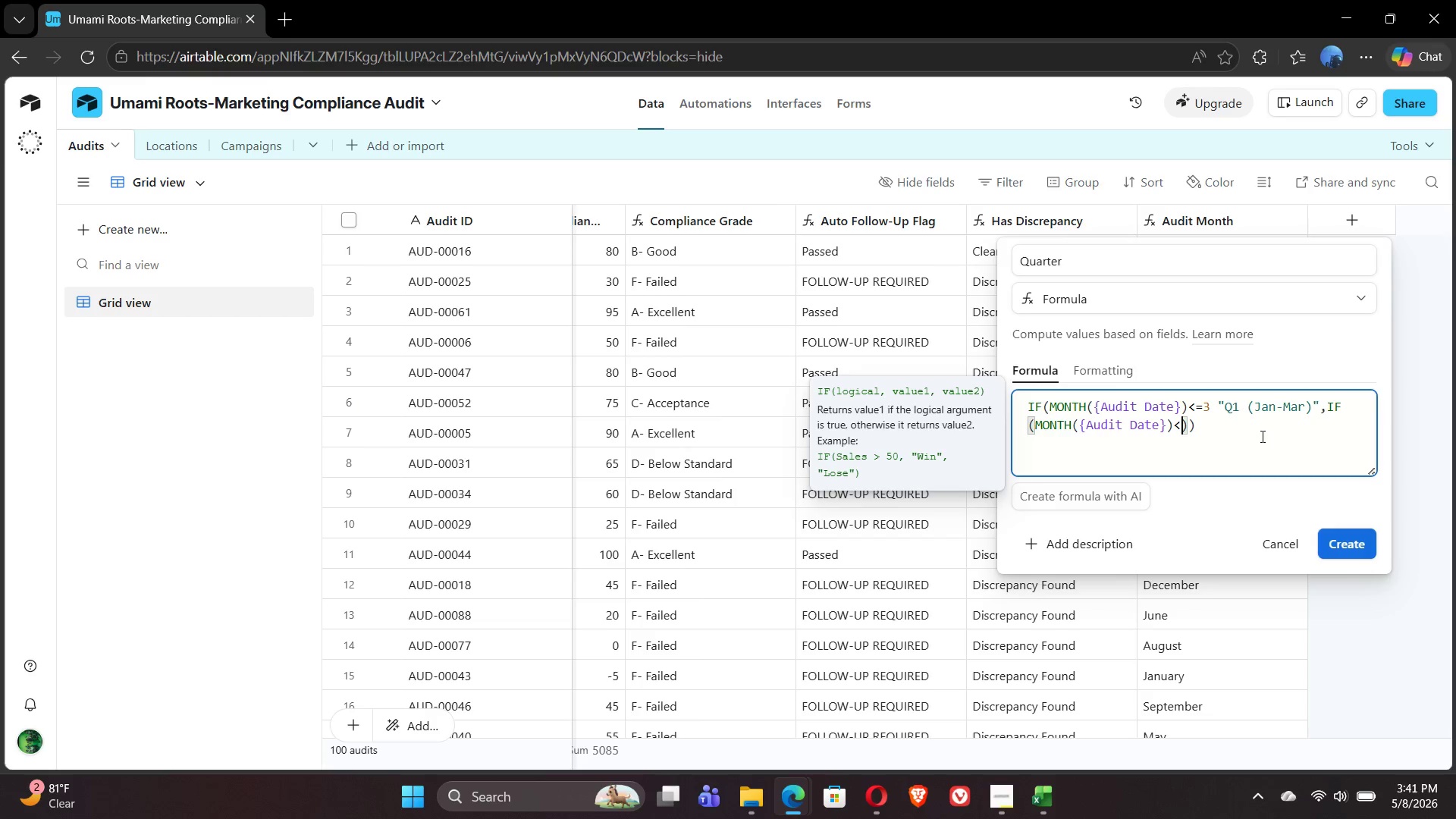 
key(Equal)
 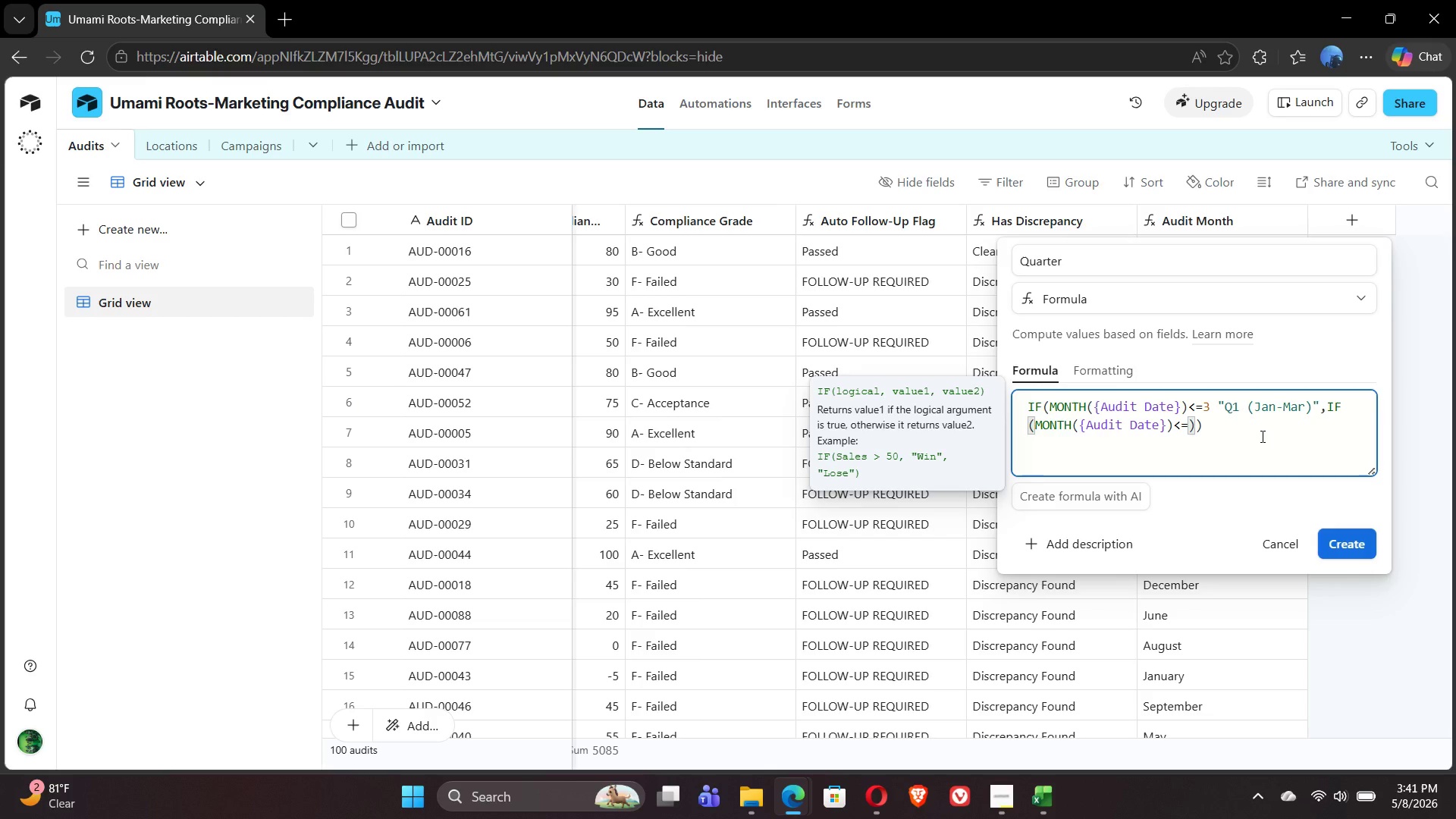 
key(6)
 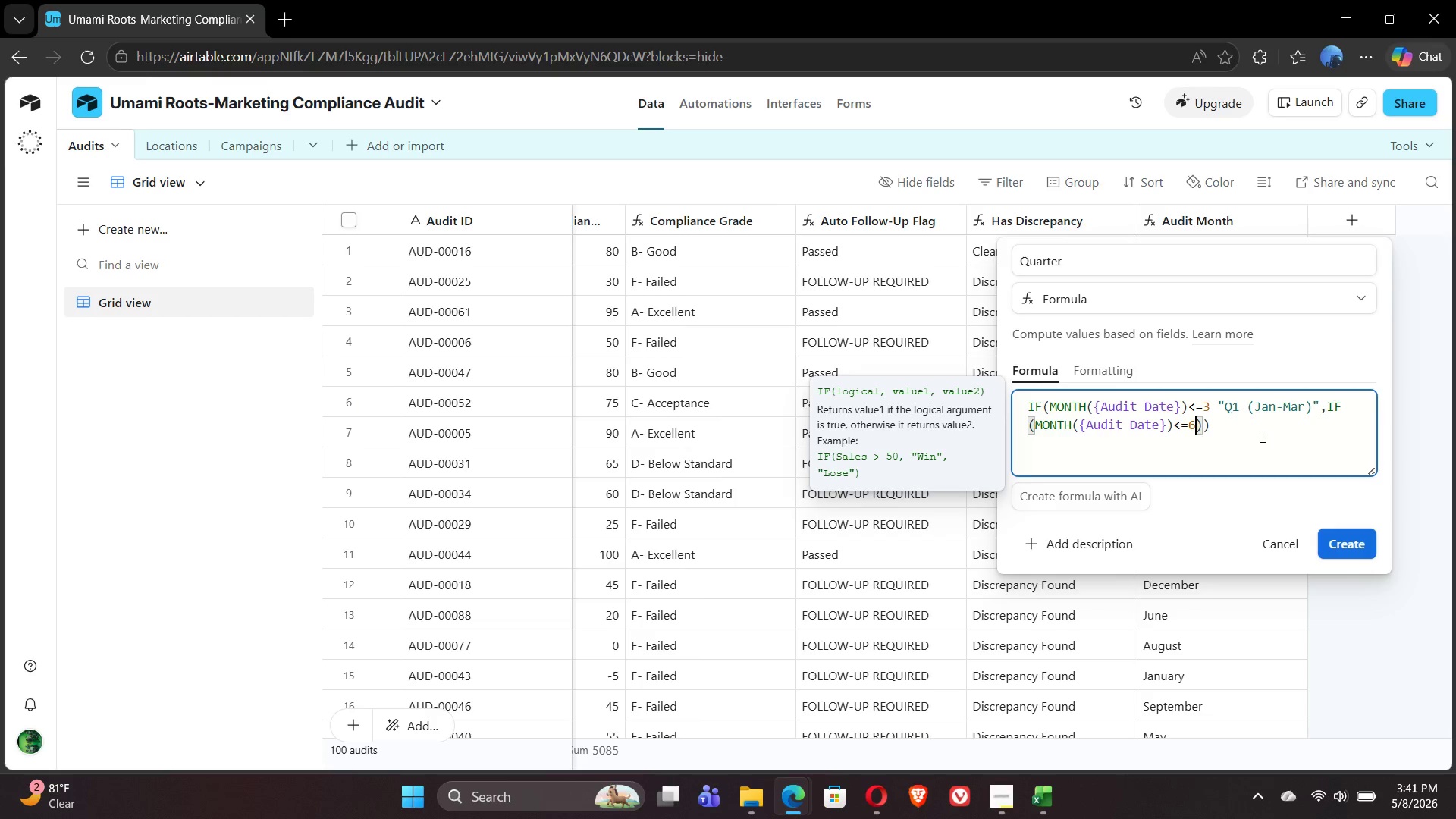 
wait(5.41)
 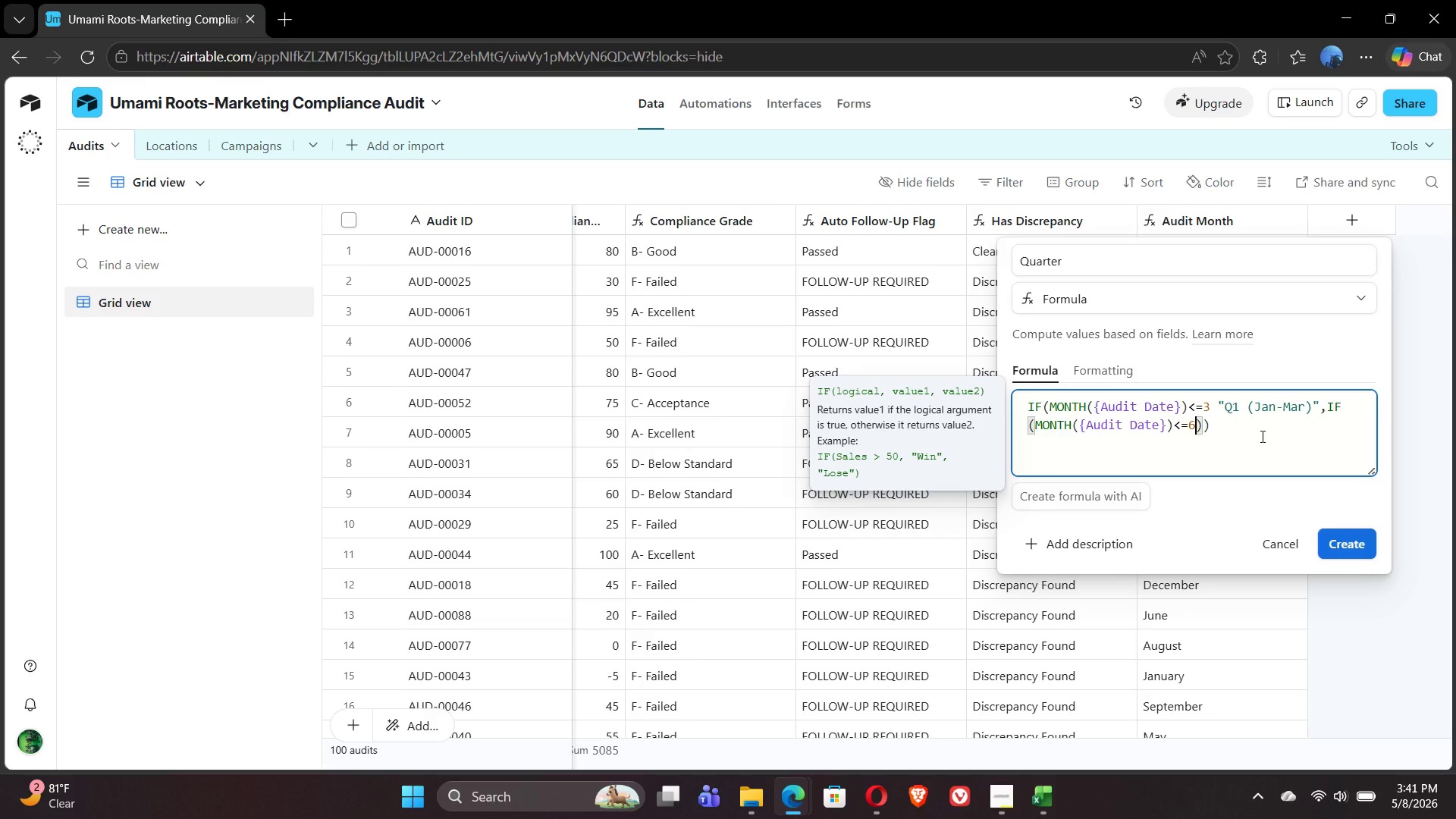 
key(Comma)
 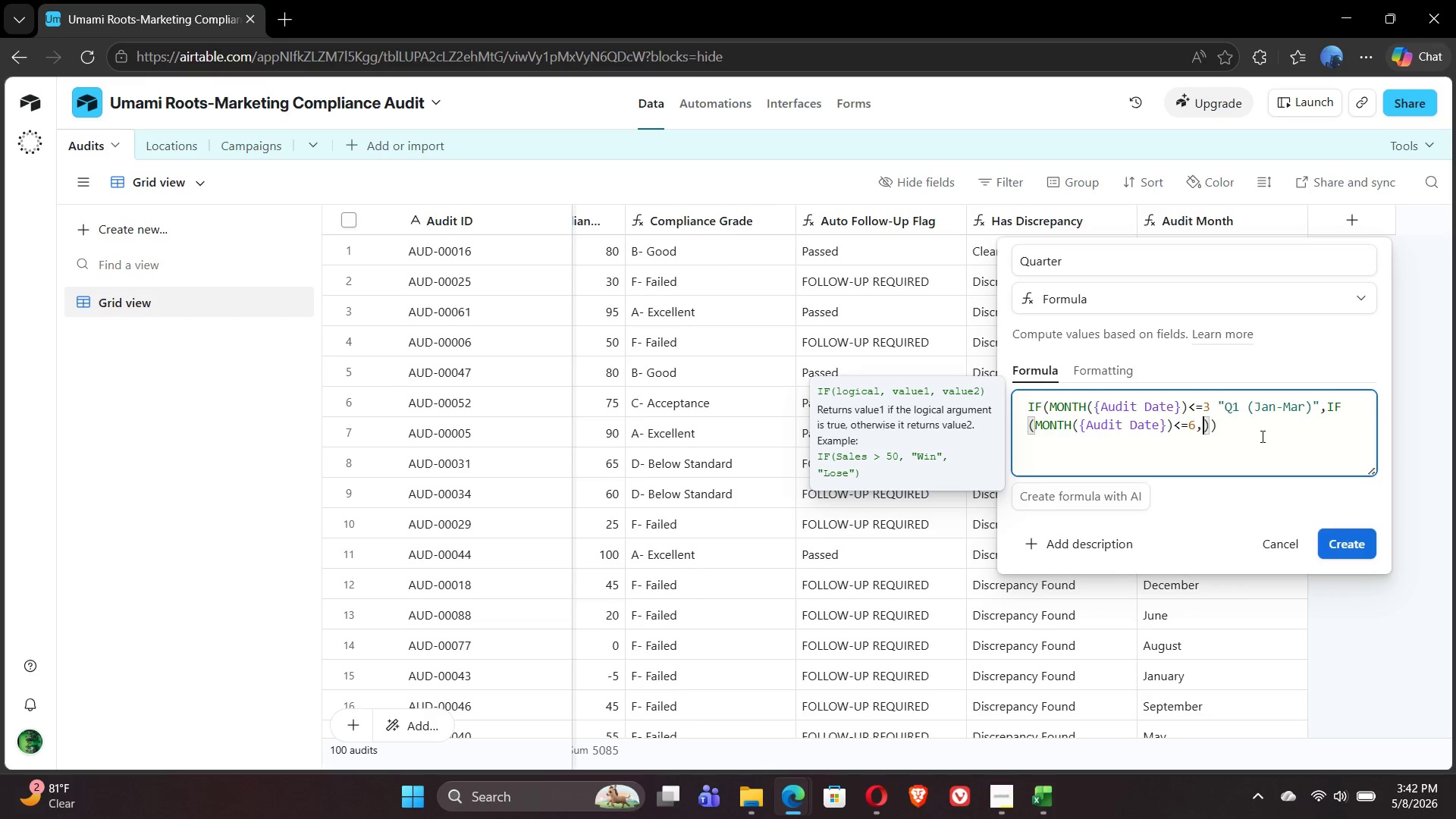 
wait(9.31)
 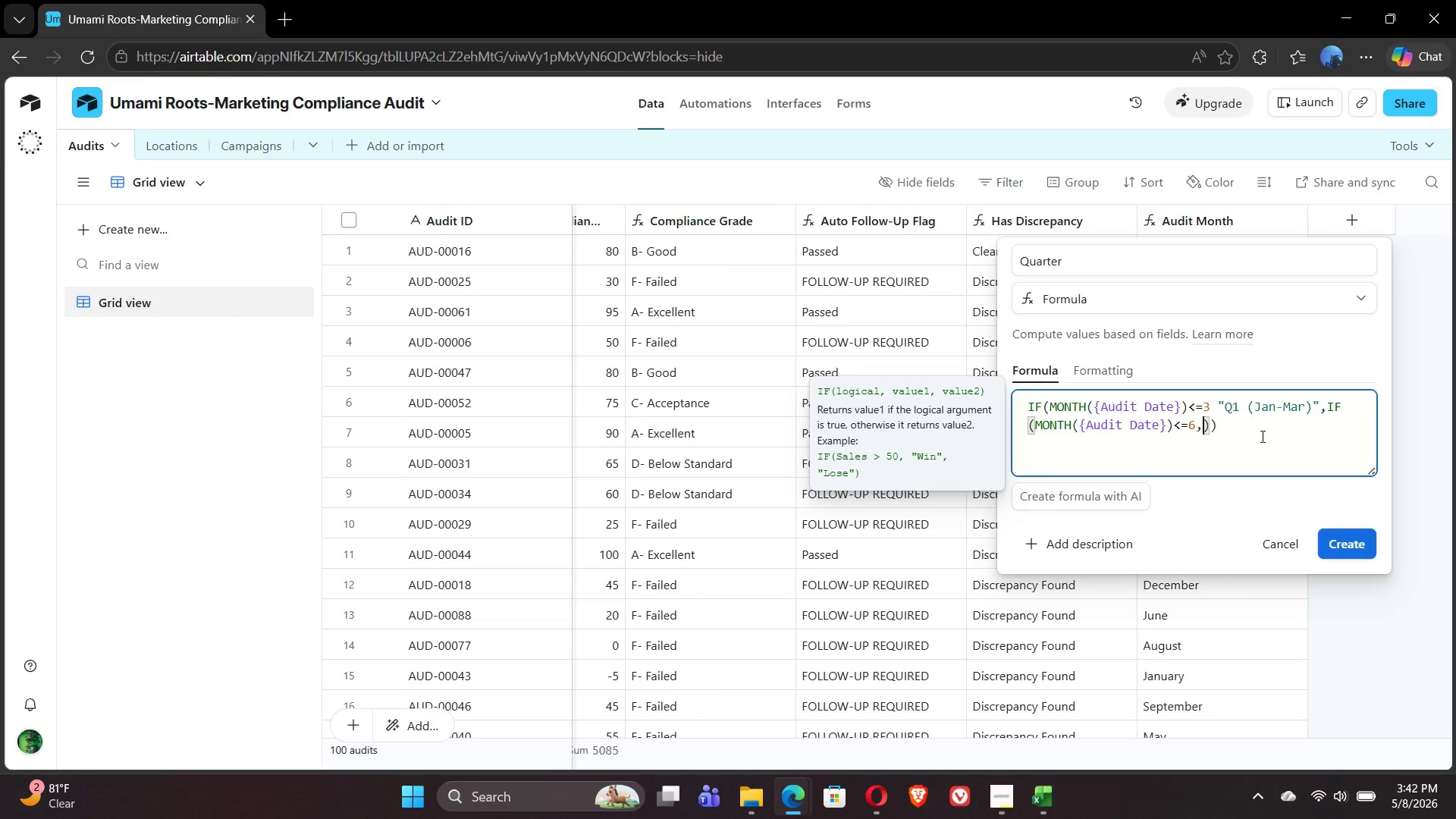 
key(Space)
 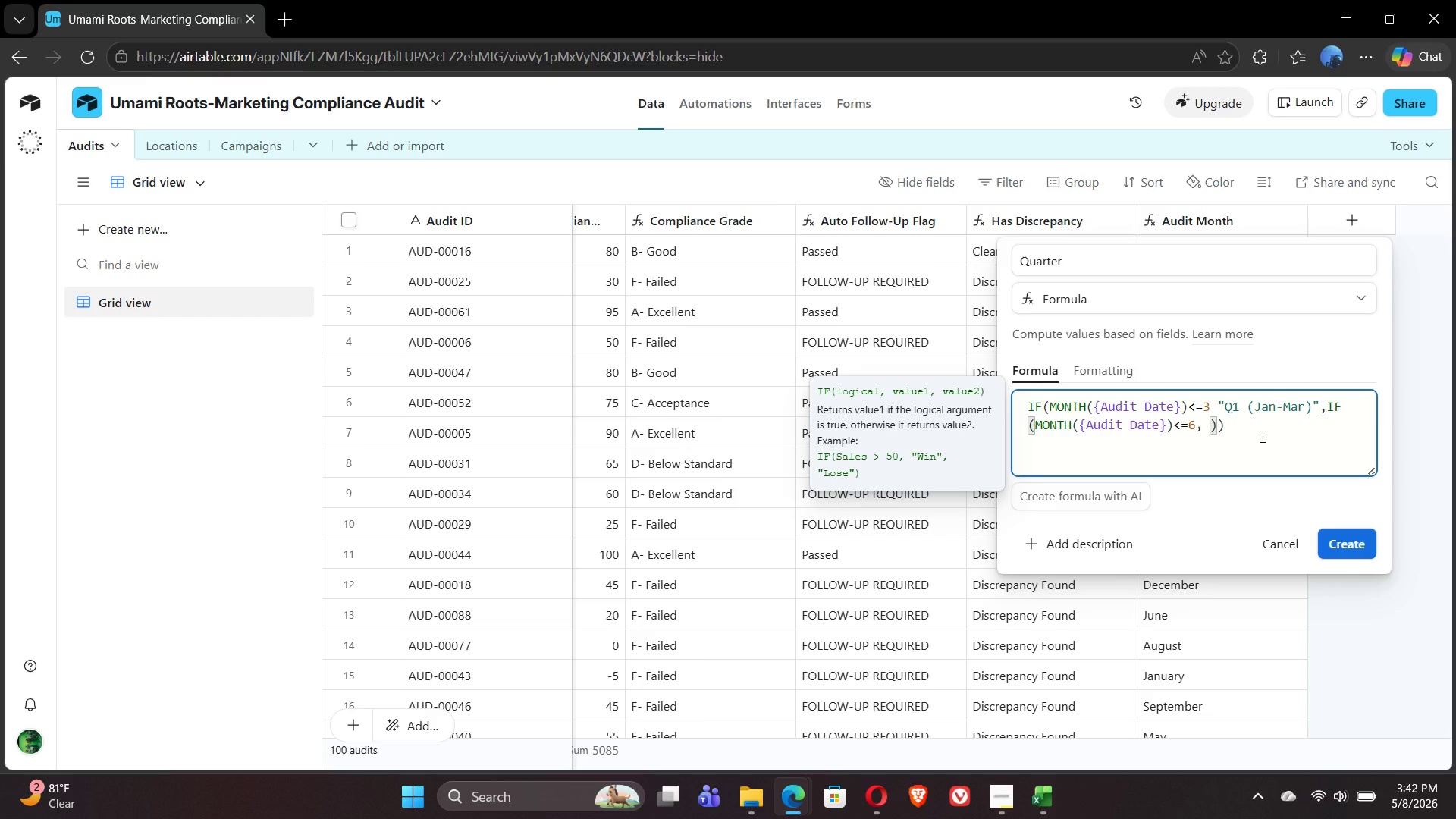 
key(Shift+Quote)
 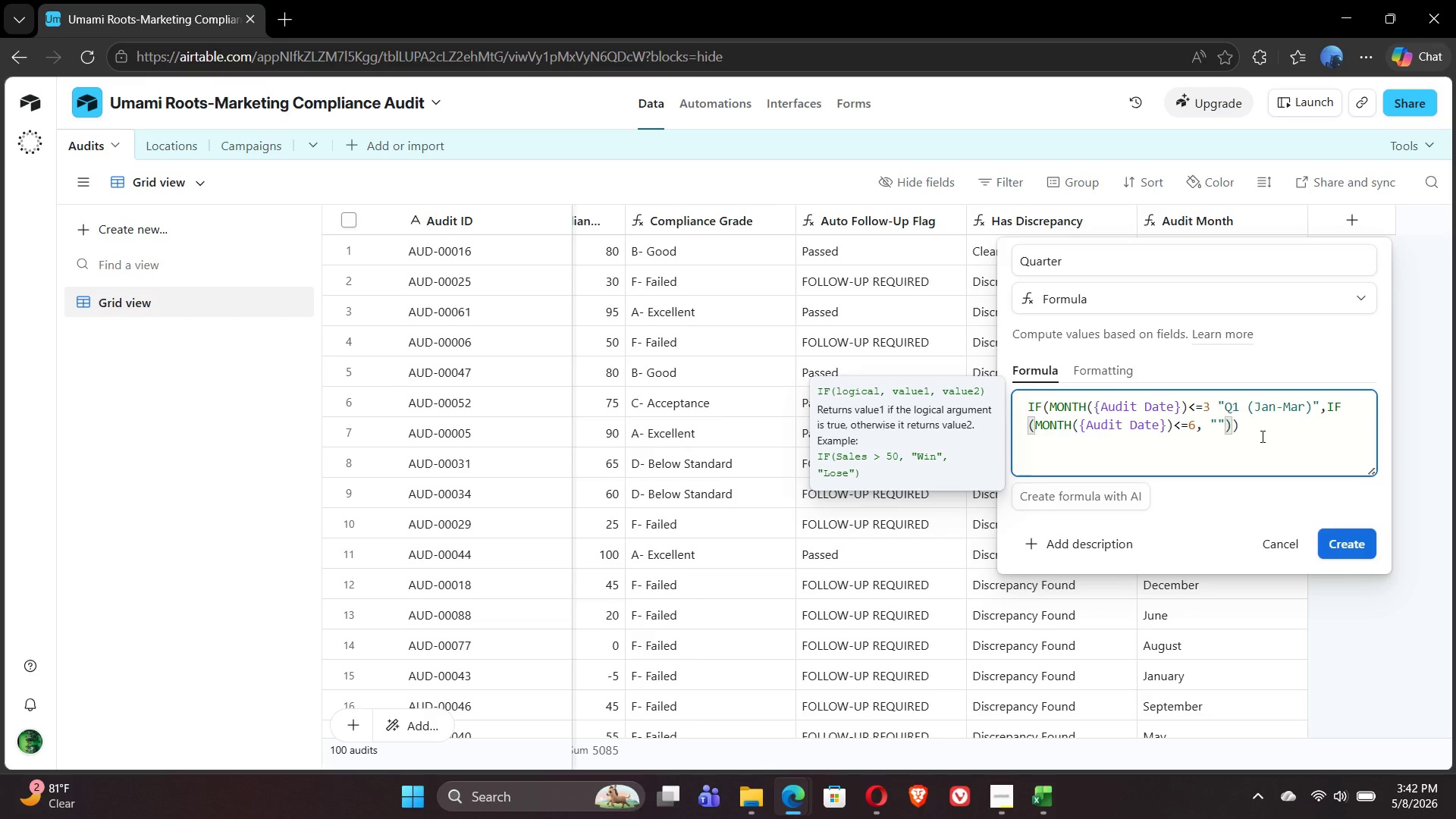 
wait(8.86)
 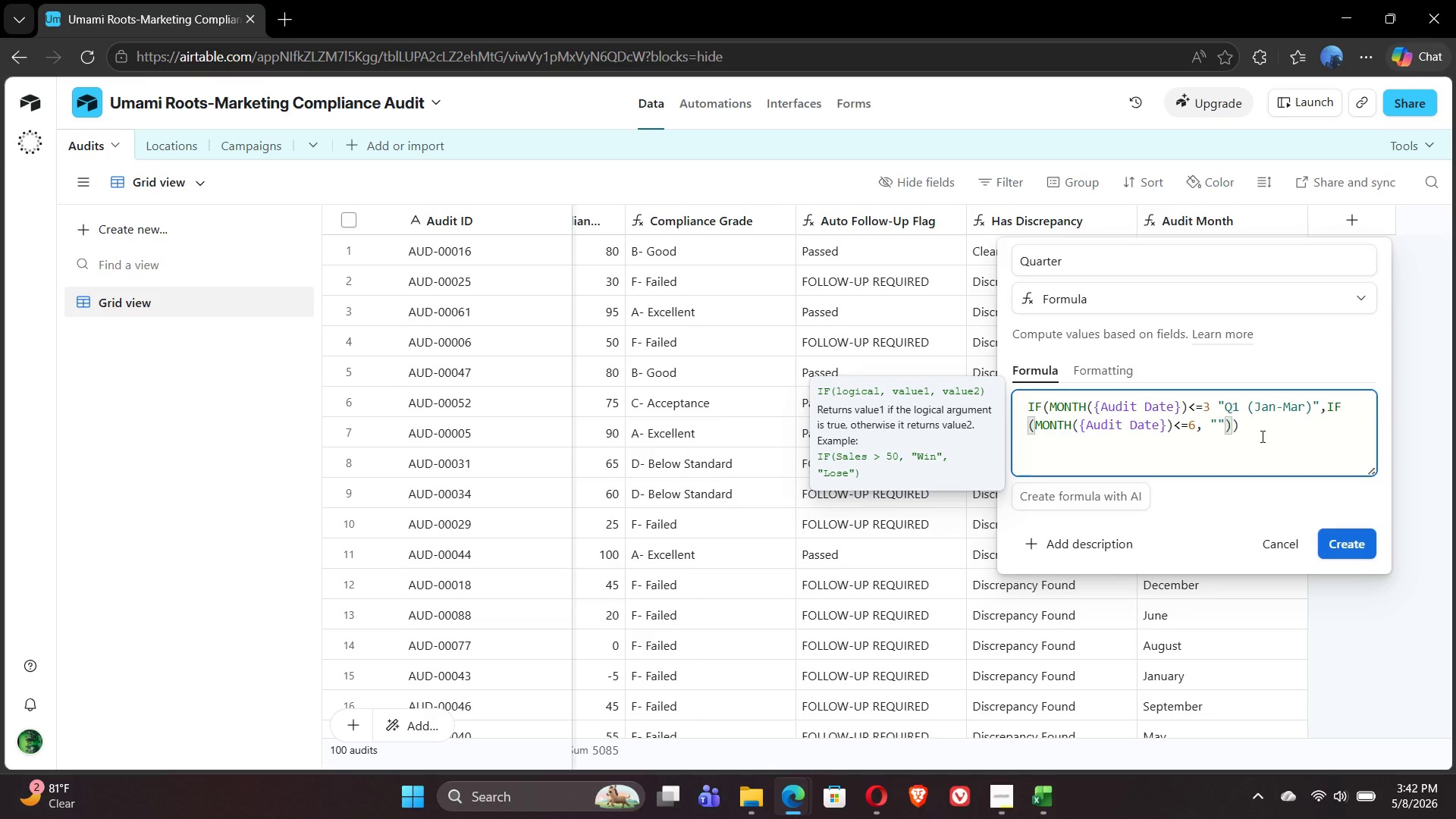 
type(q2)
key(Backspace)
key(Backspace)
type(Q2)
 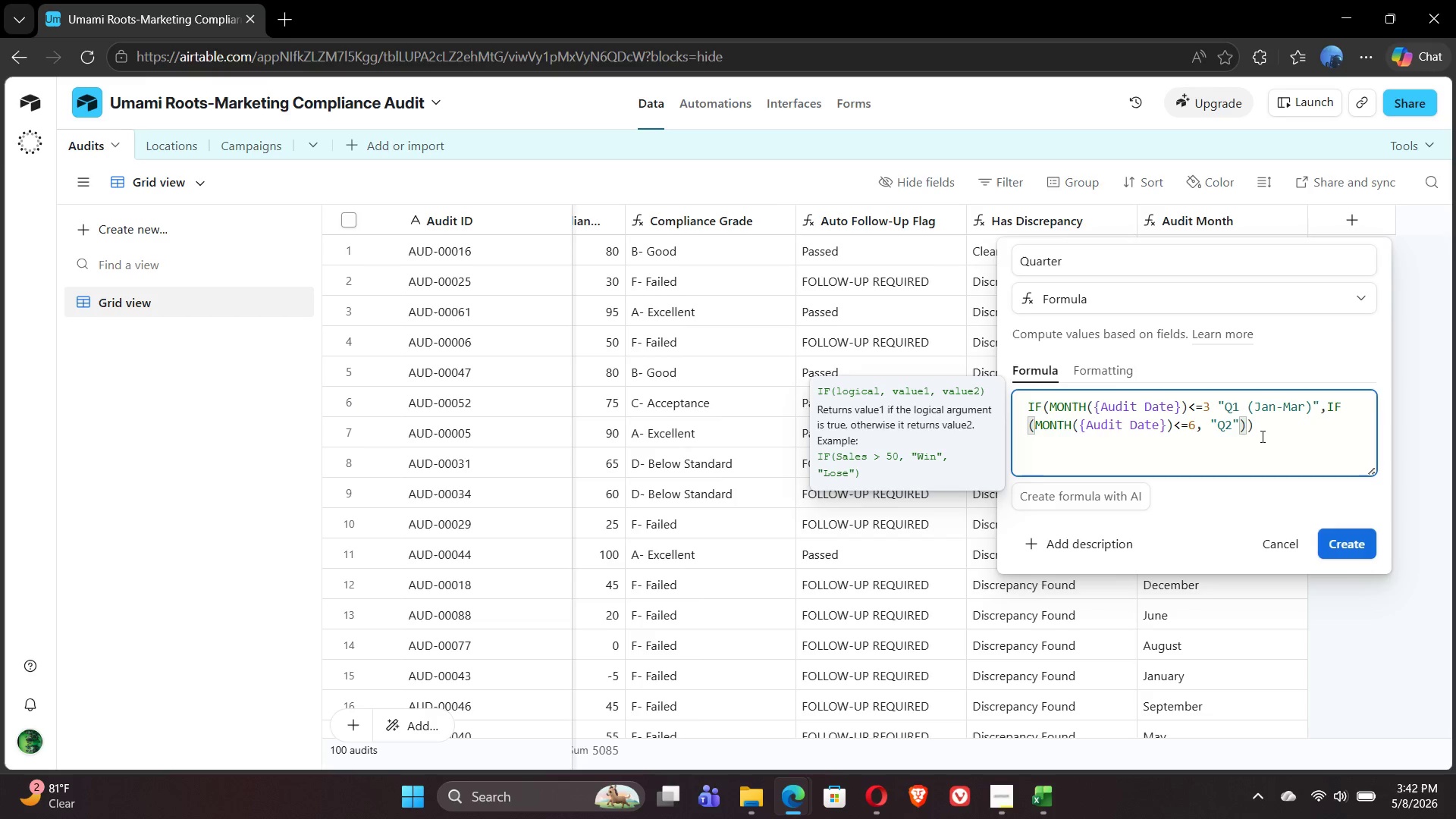 
wait(7.59)
 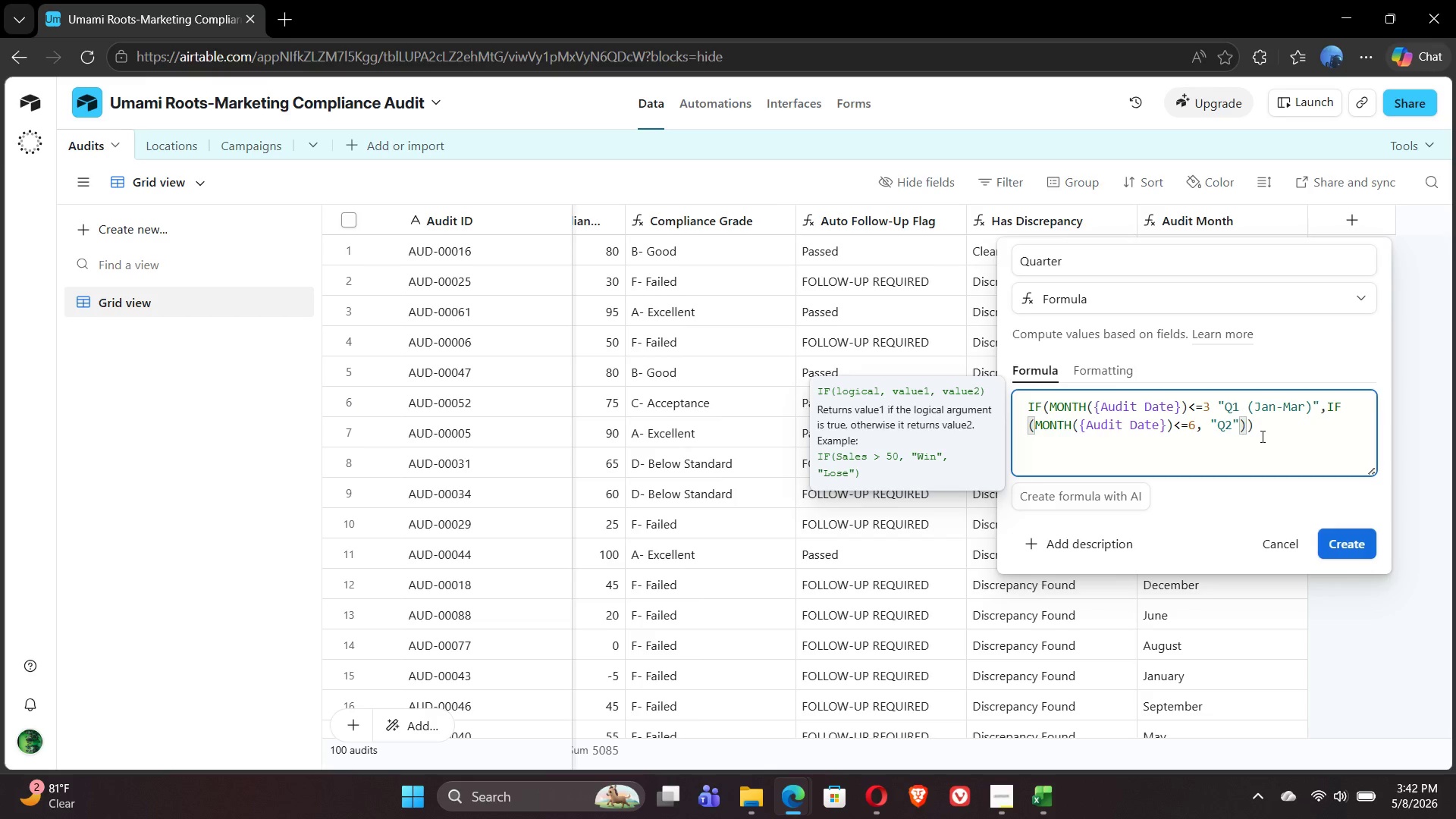 
type( ())
 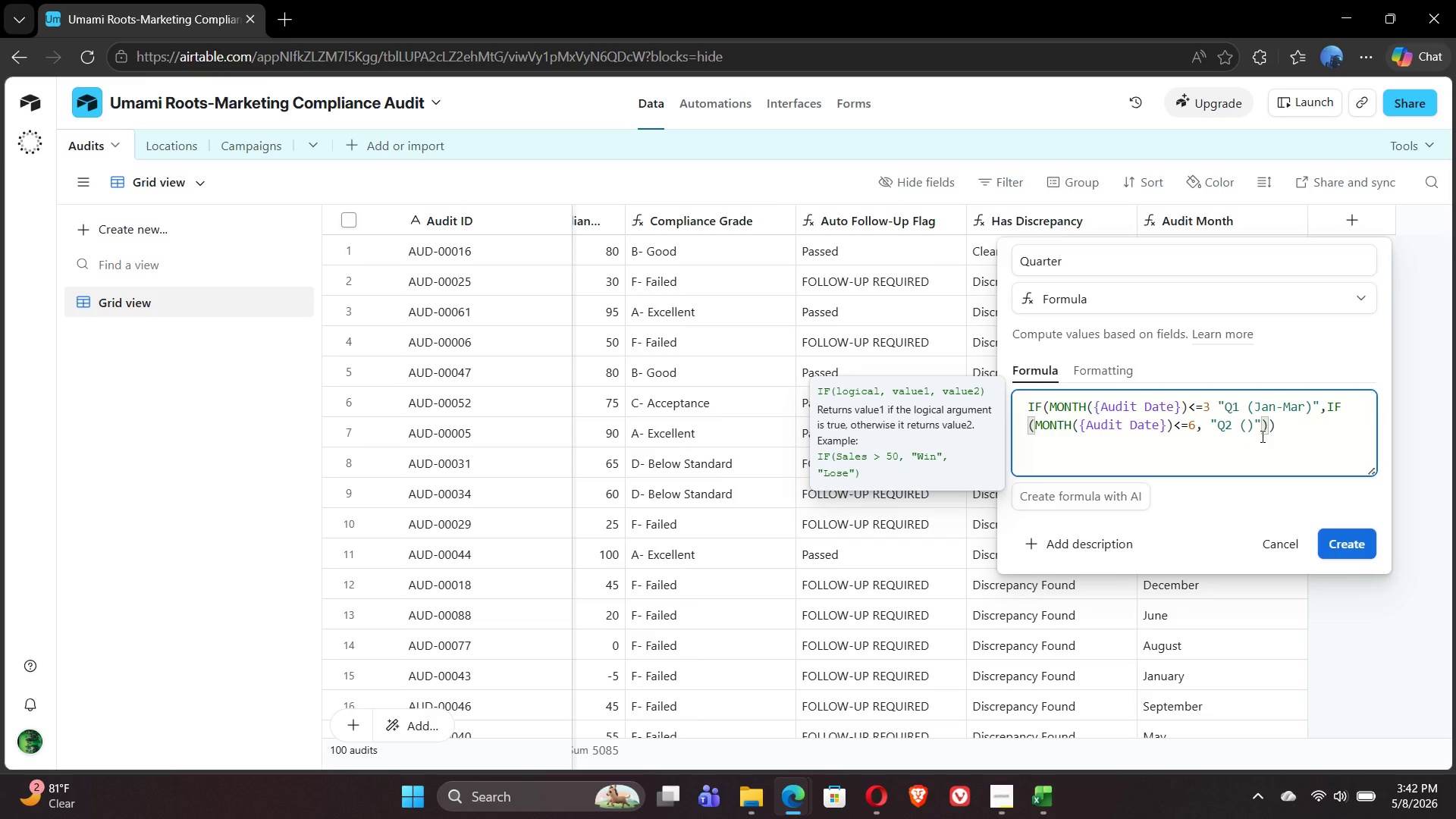 
key(ArrowLeft)
 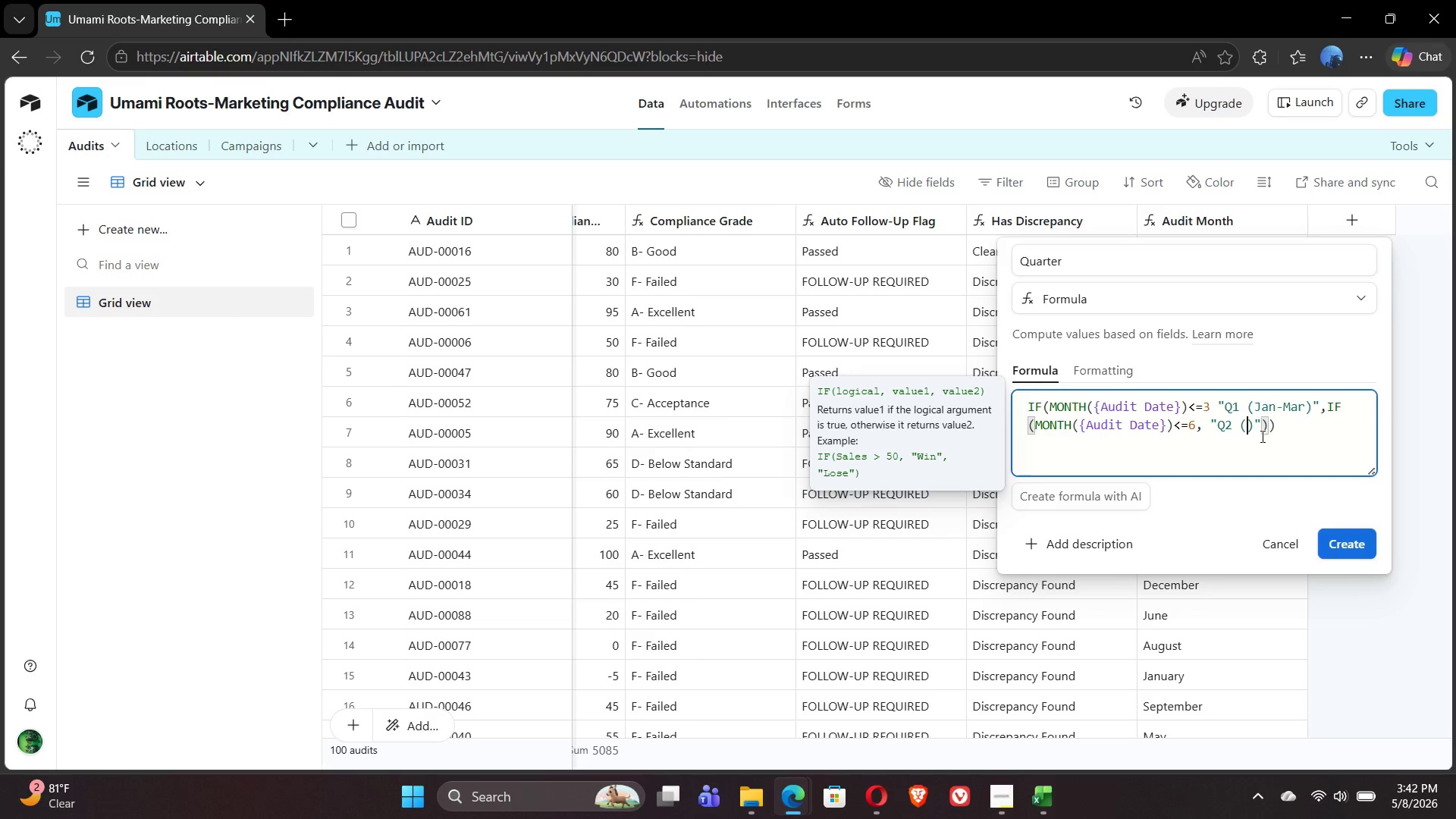 
type(Apr-Jun)
 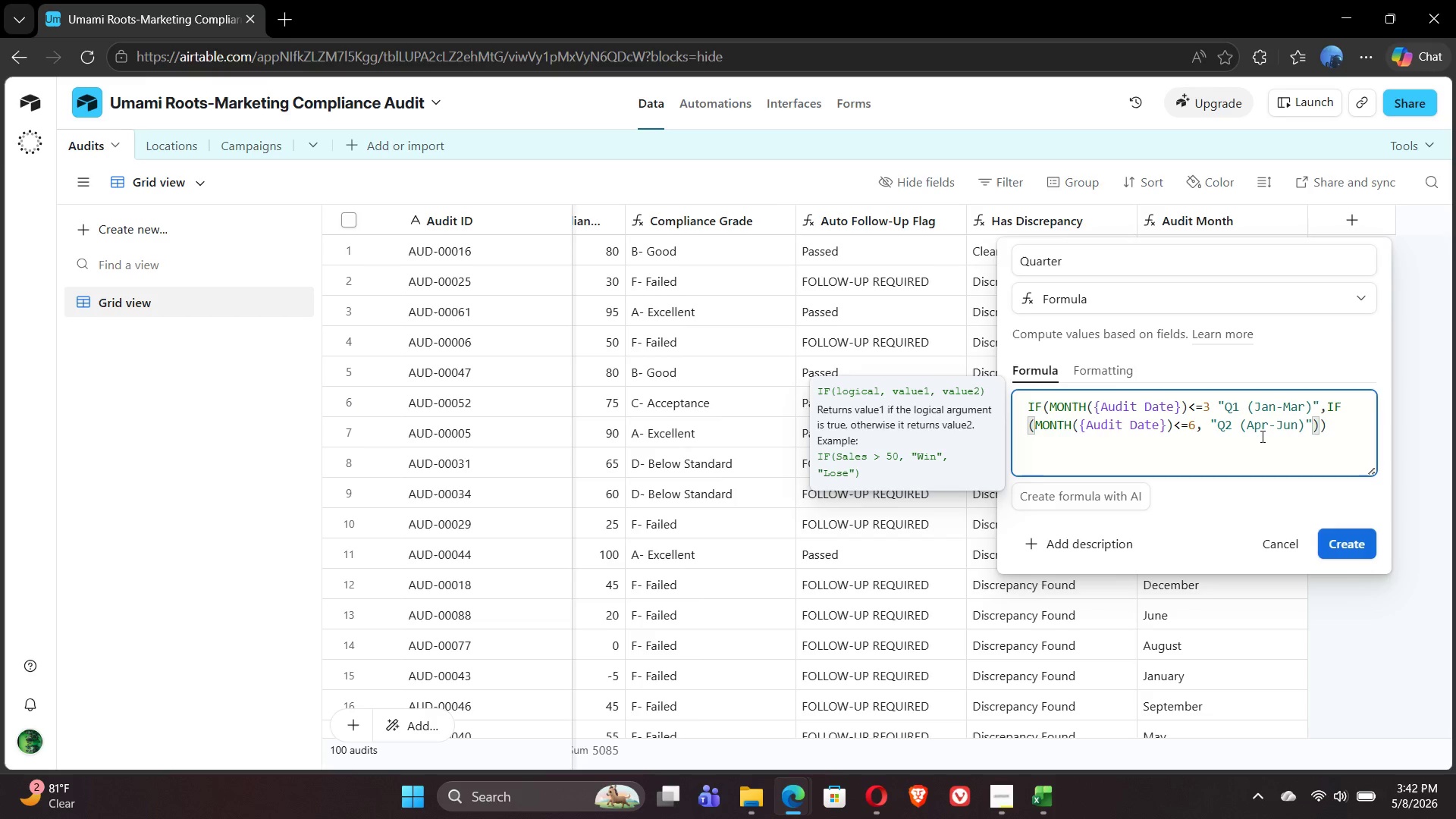 
key(ArrowRight)
 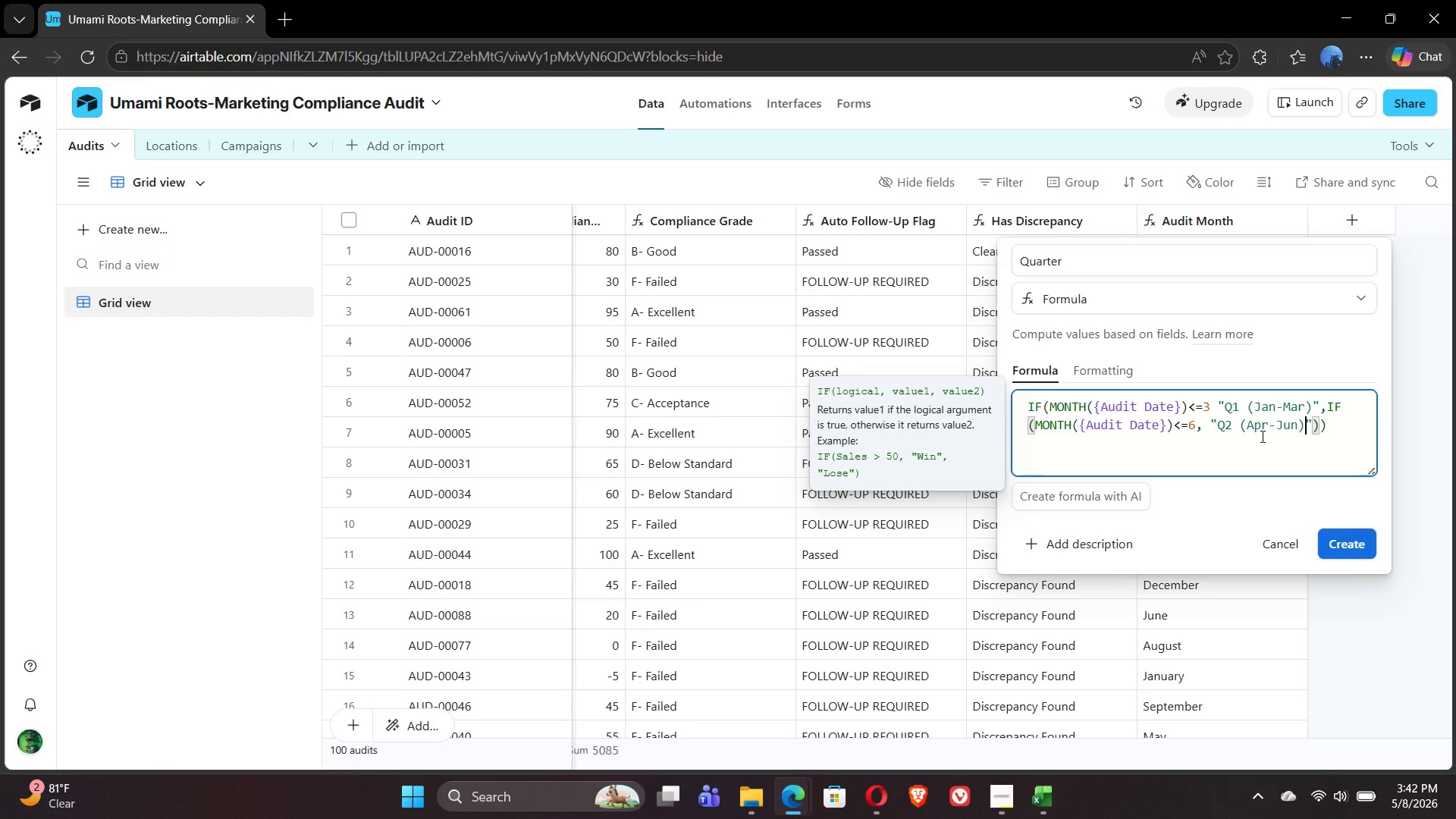 
key(ArrowRight)
 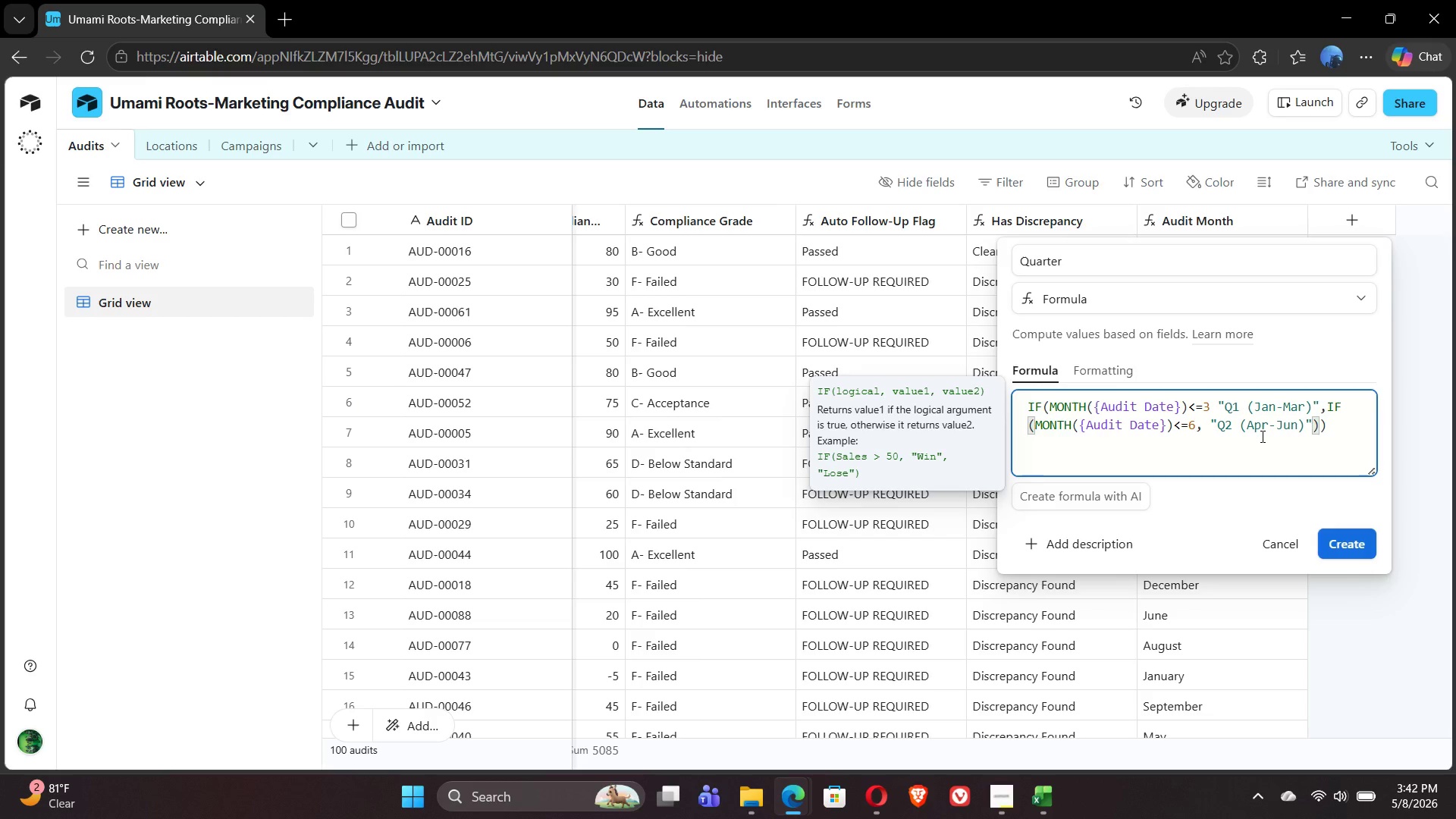 
key(Comma)
 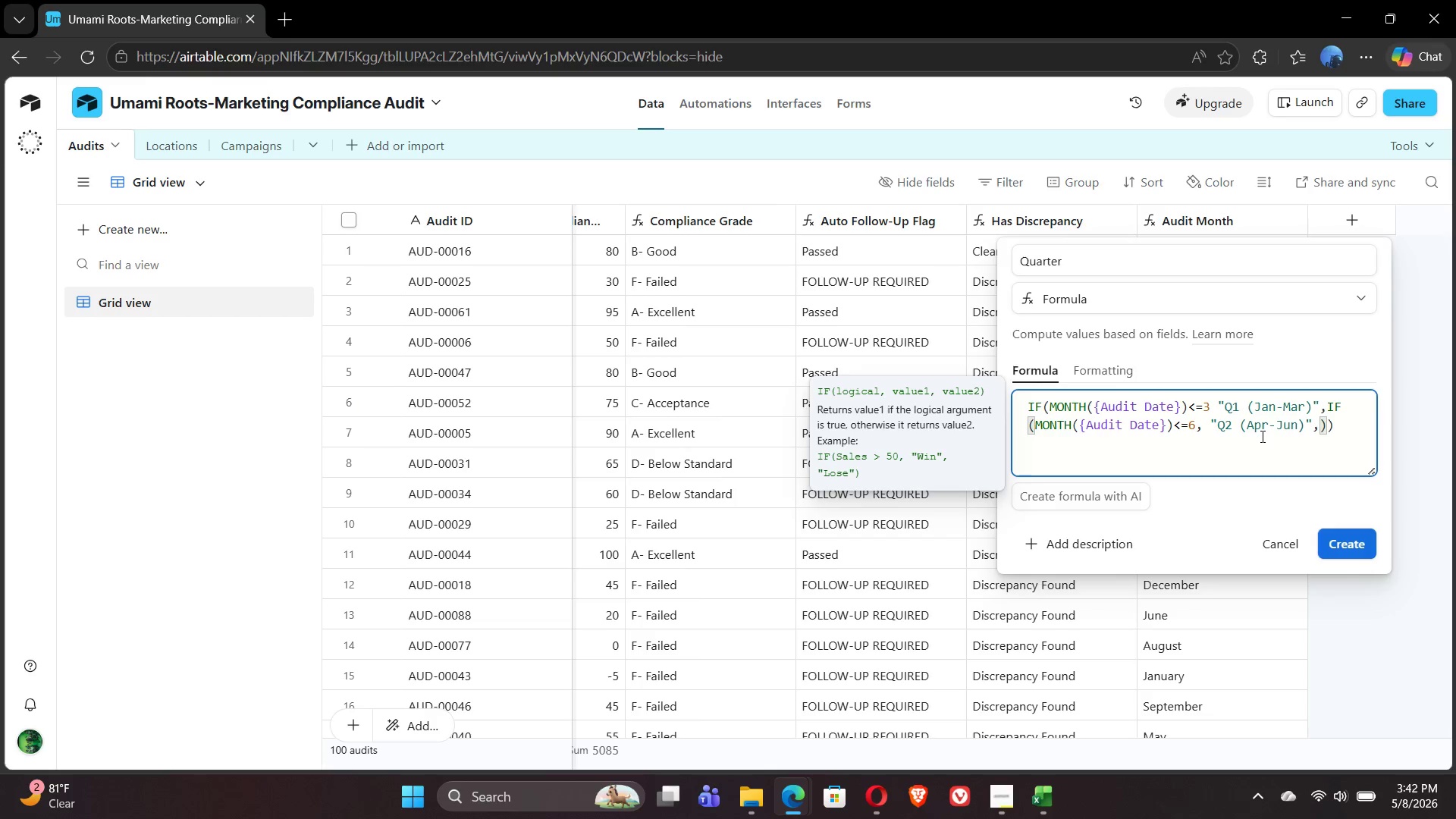 
type(IF(MONTH)
 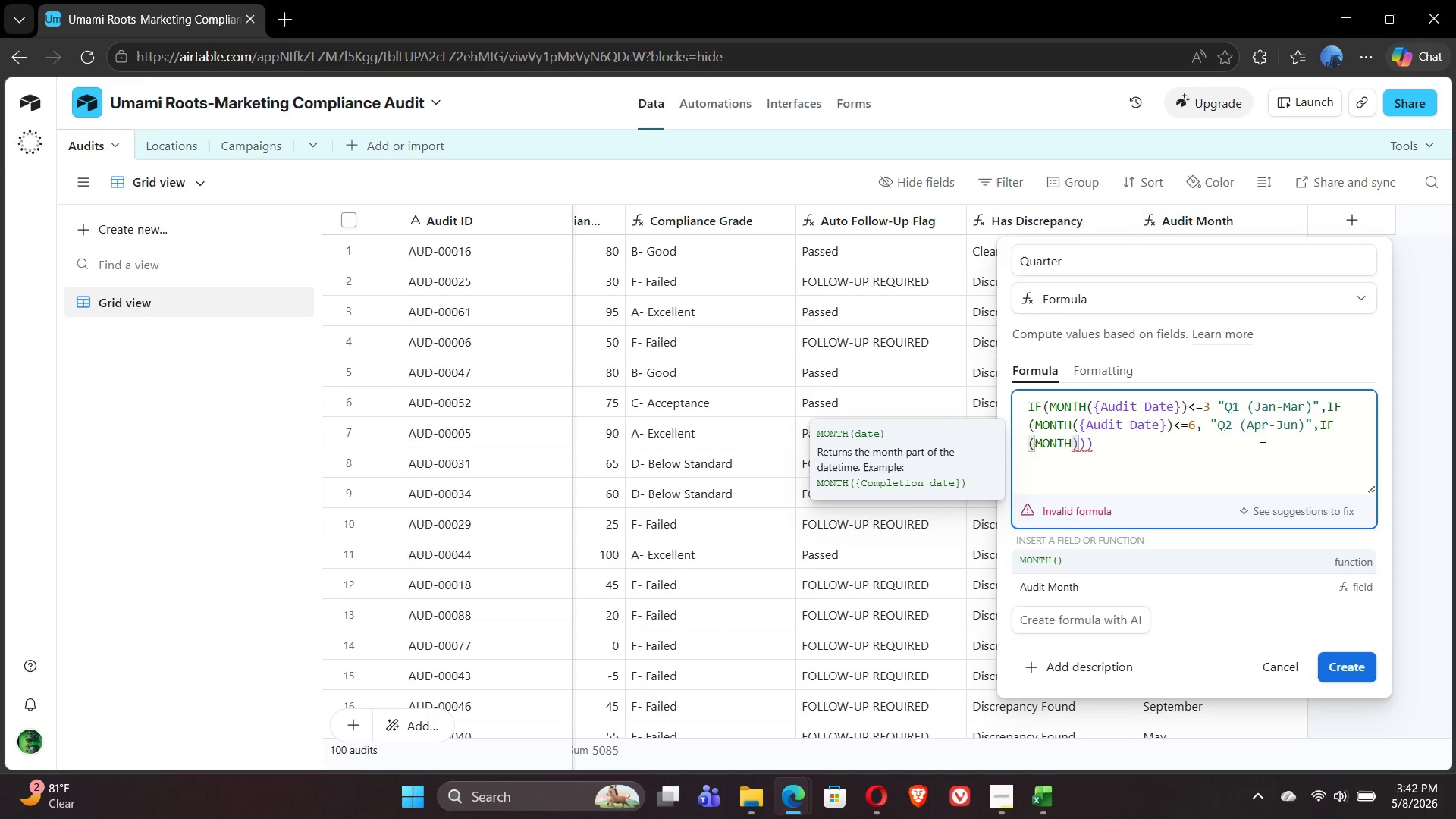 
hold_key(key=ShiftLeft, duration=9.52)
 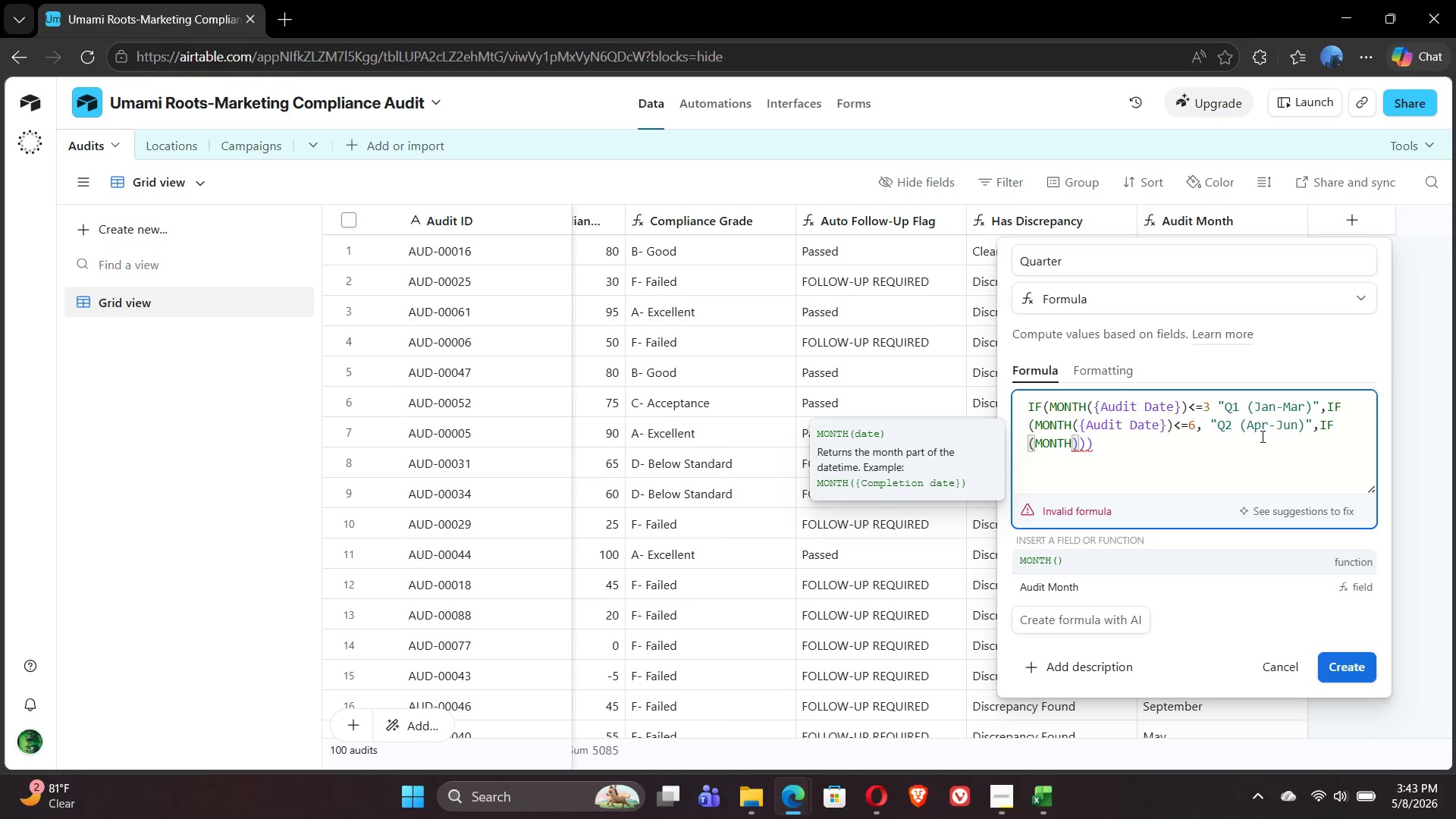 
key(ArrowRight)
 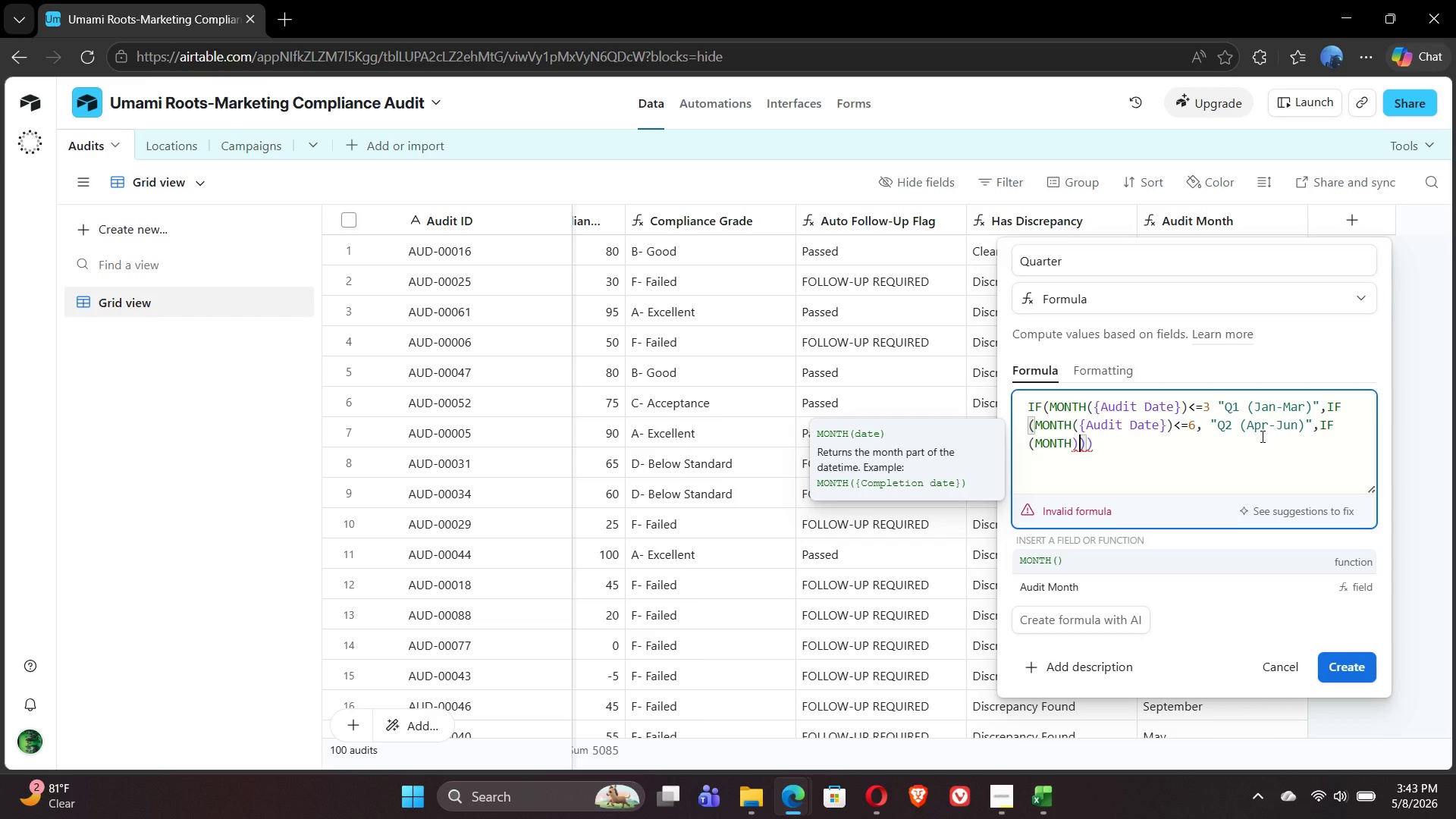 
wait(6.34)
 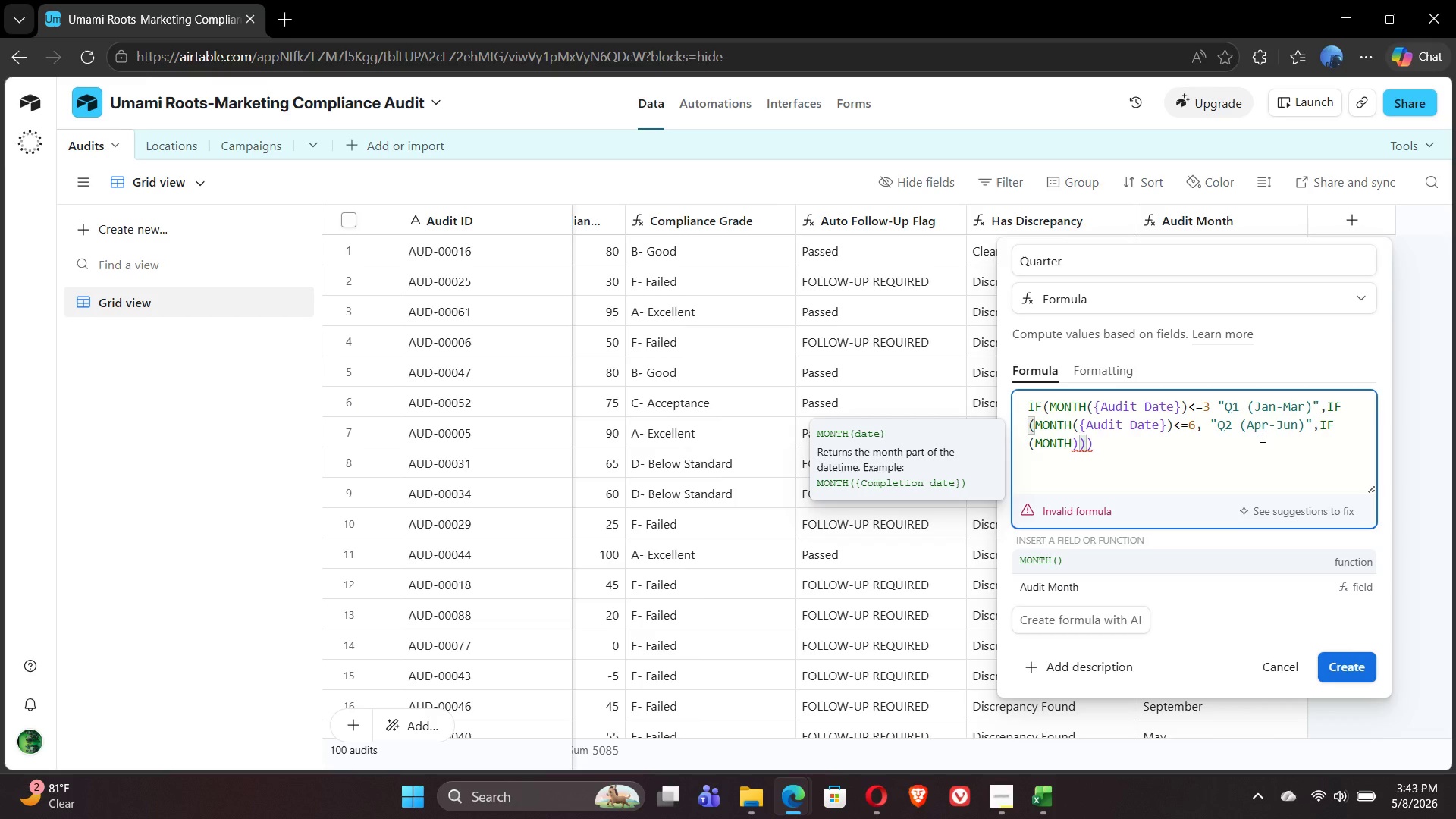 
key(Shift+BracketLeft)
 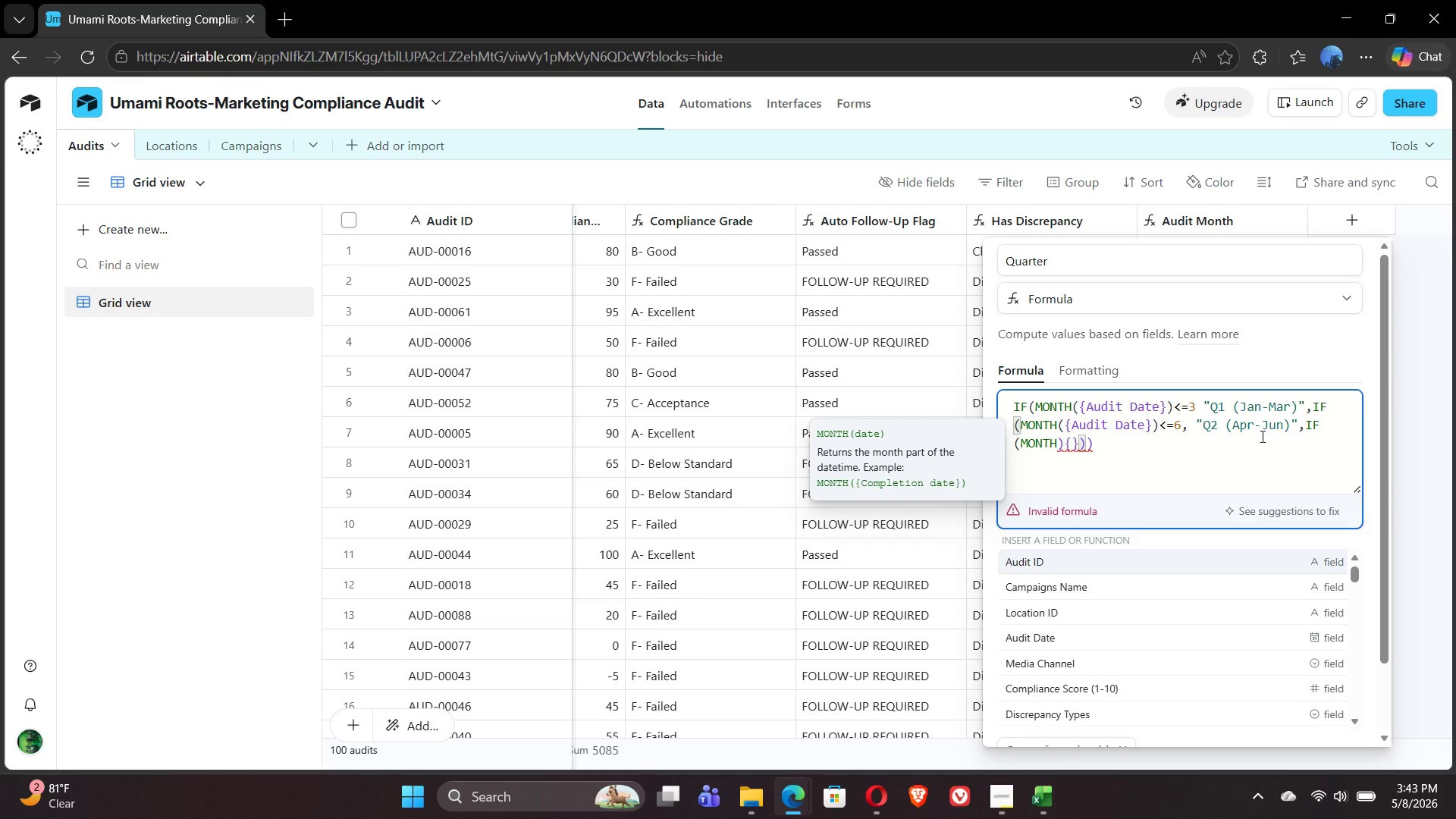 
wait(7.66)
 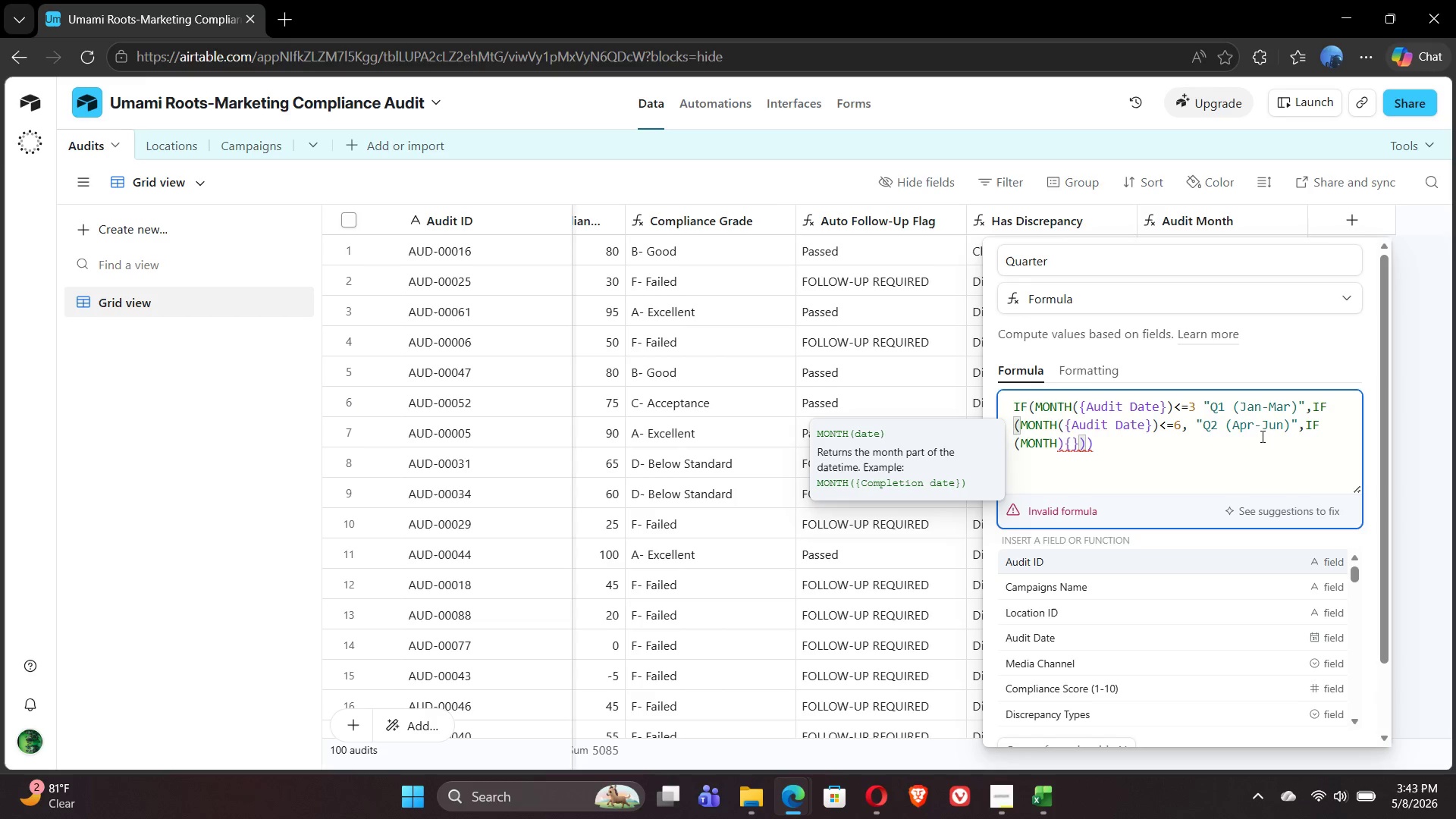 
key(Backspace)
 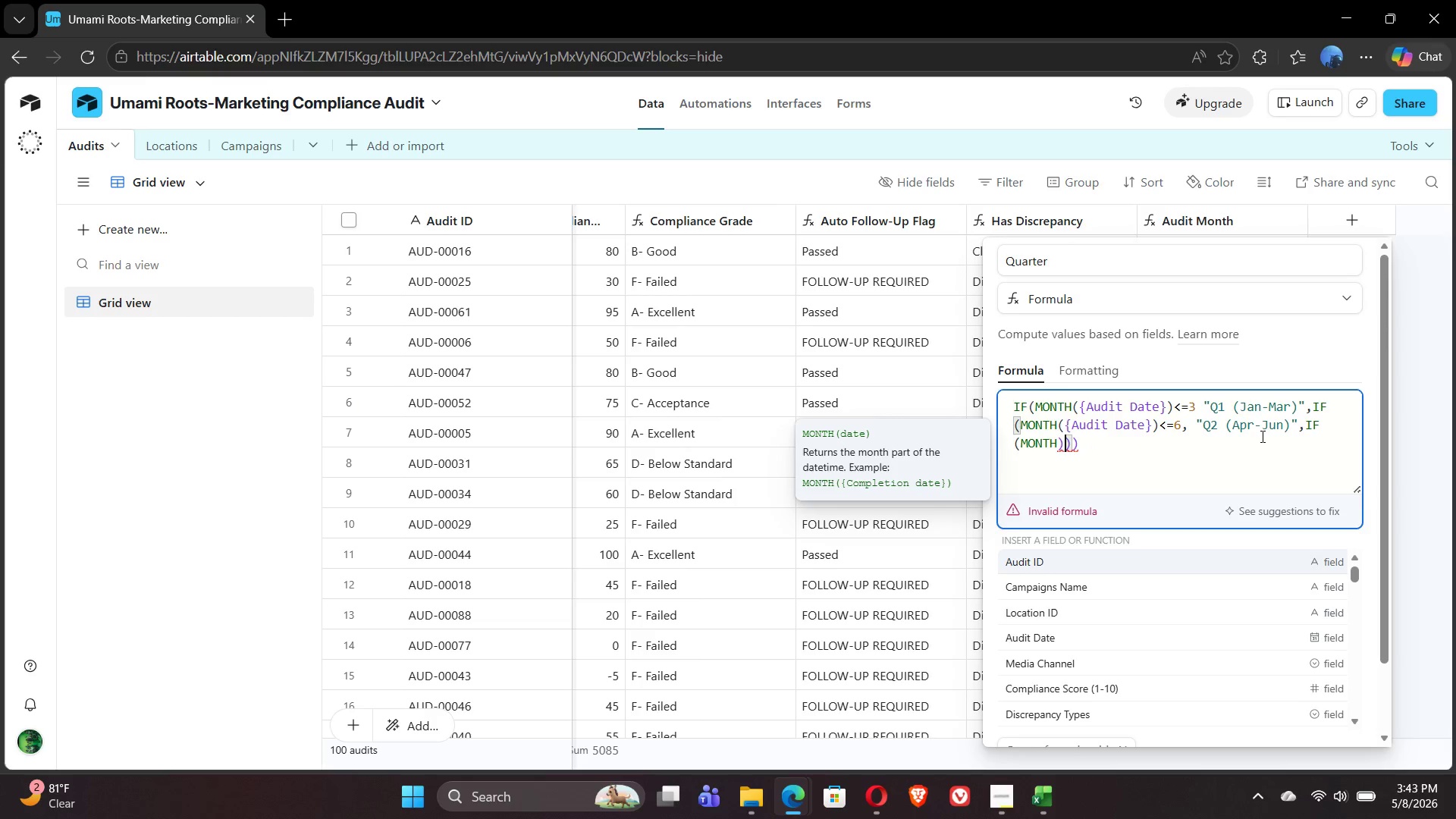 
key(Backspace)
 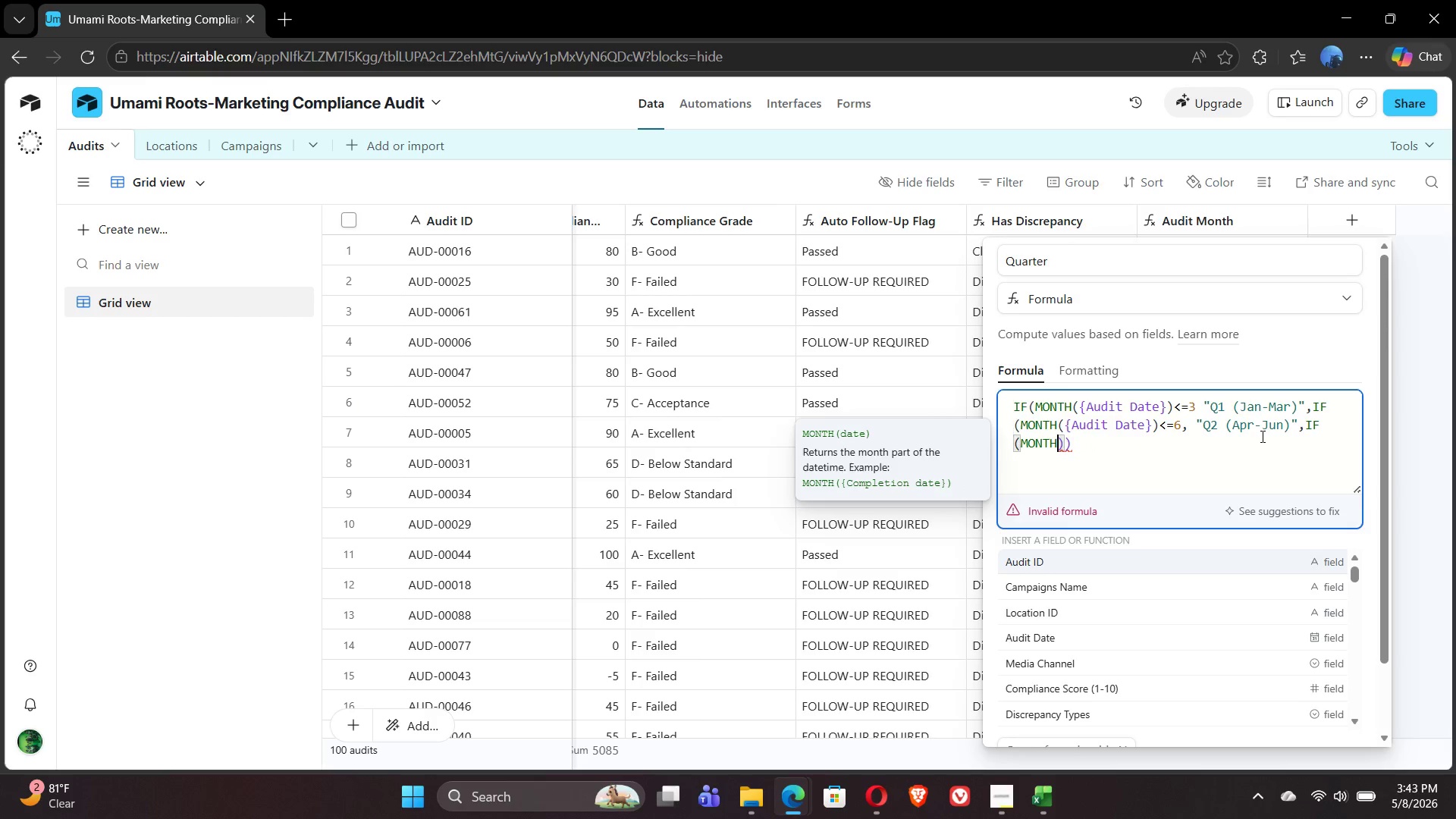 
key(Backspace)
 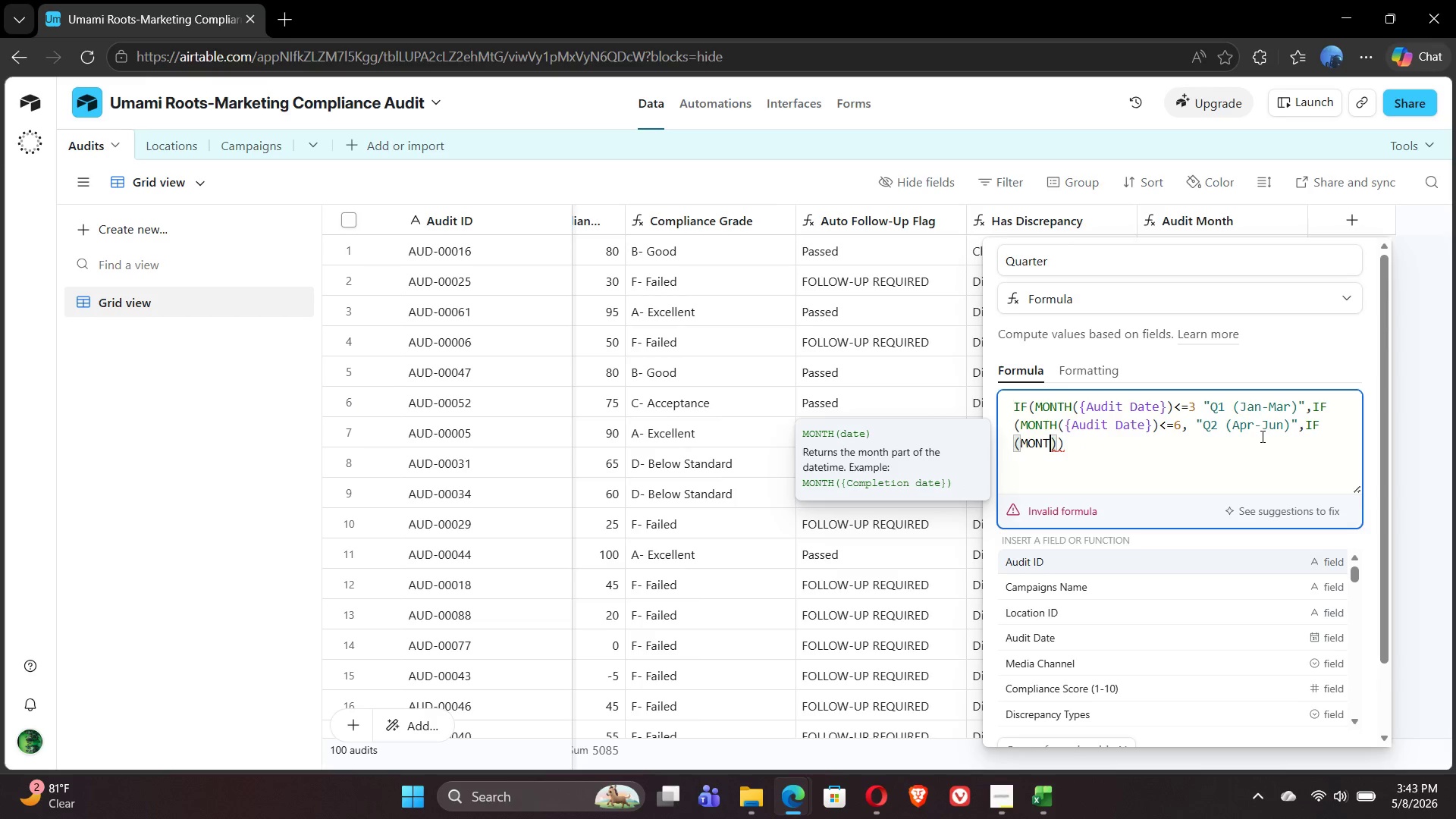 
key(Backspace)
 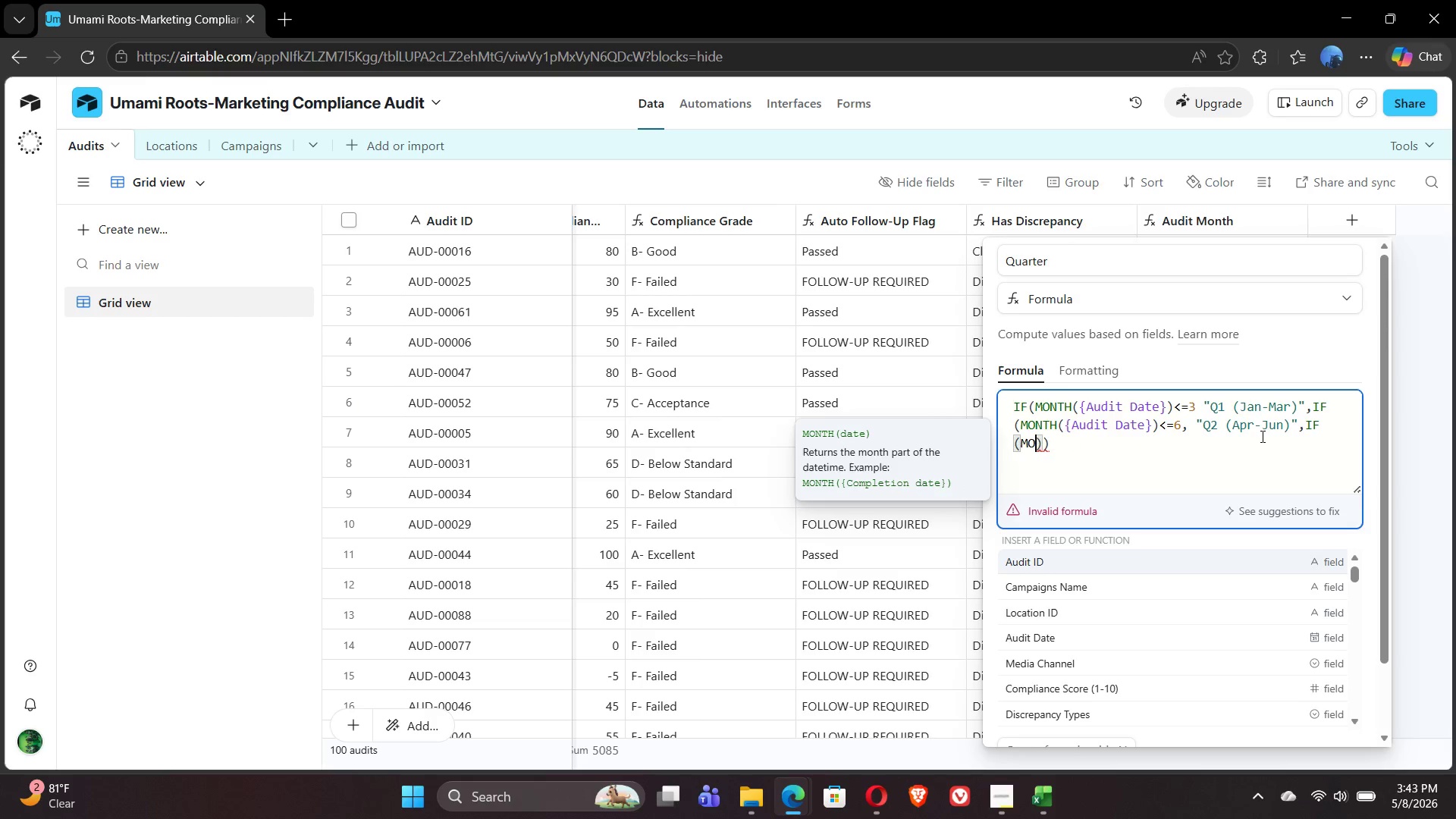 
key(Backspace)
 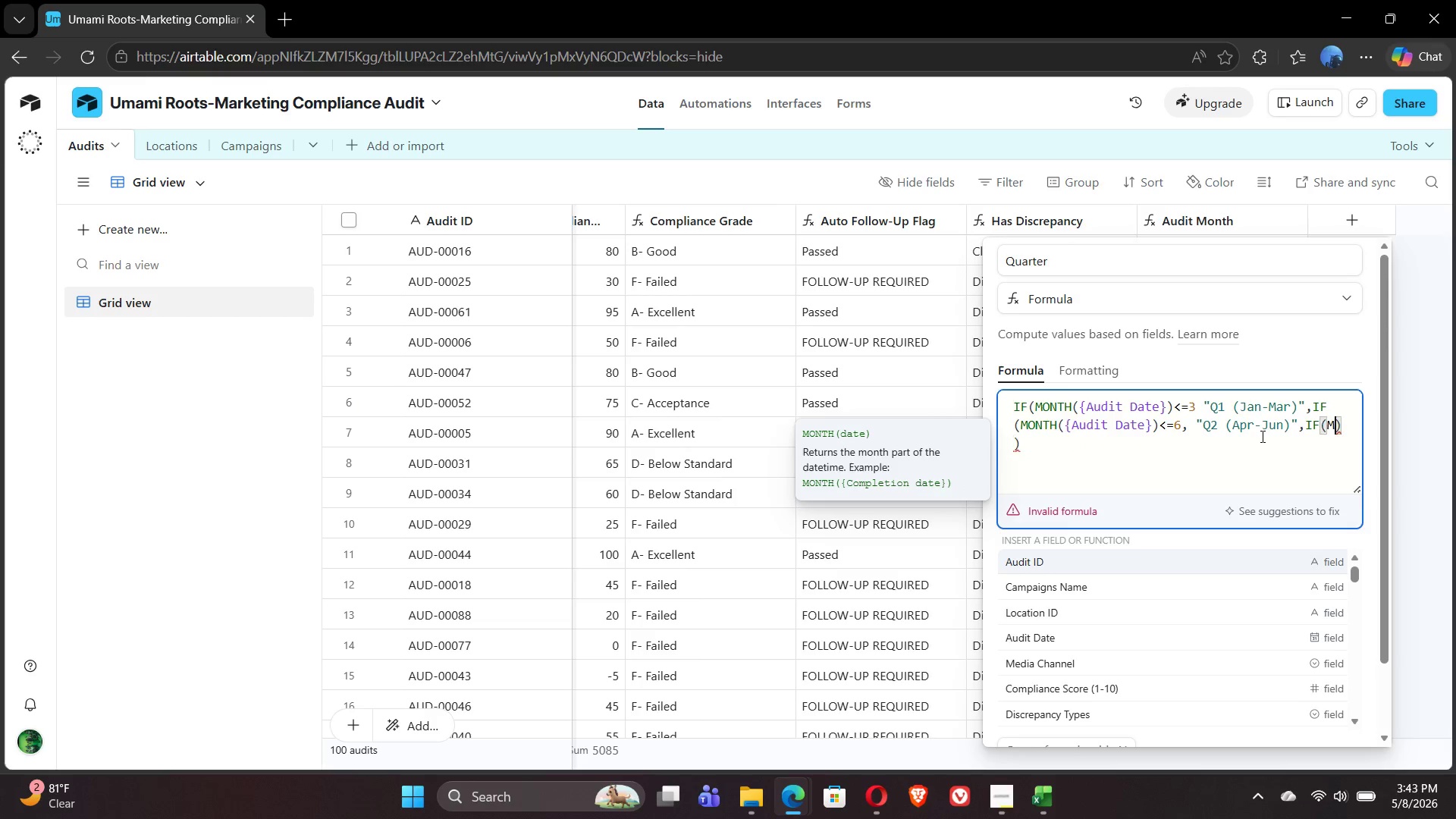 
key(Backspace)
 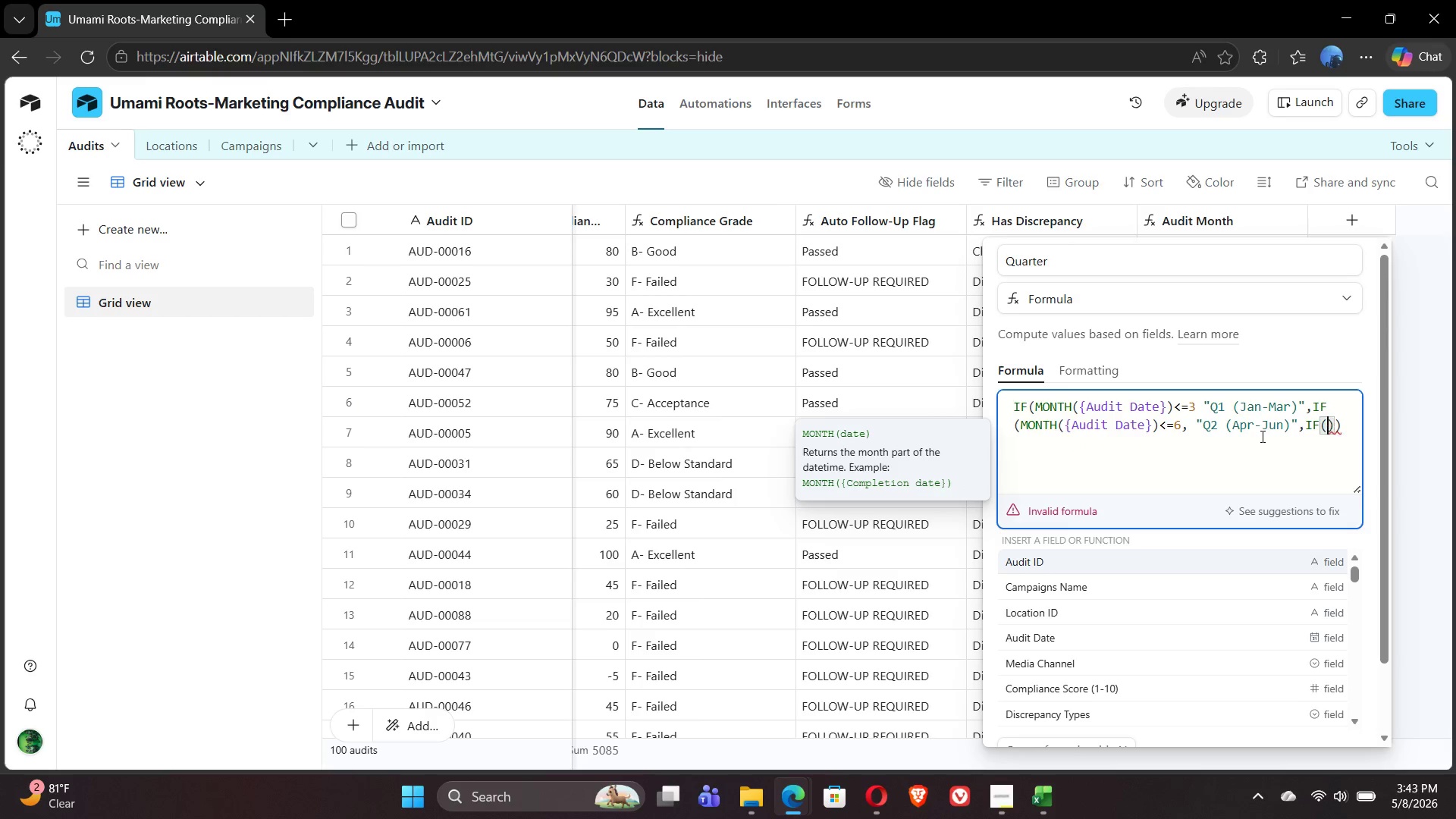 
key(Backspace)
 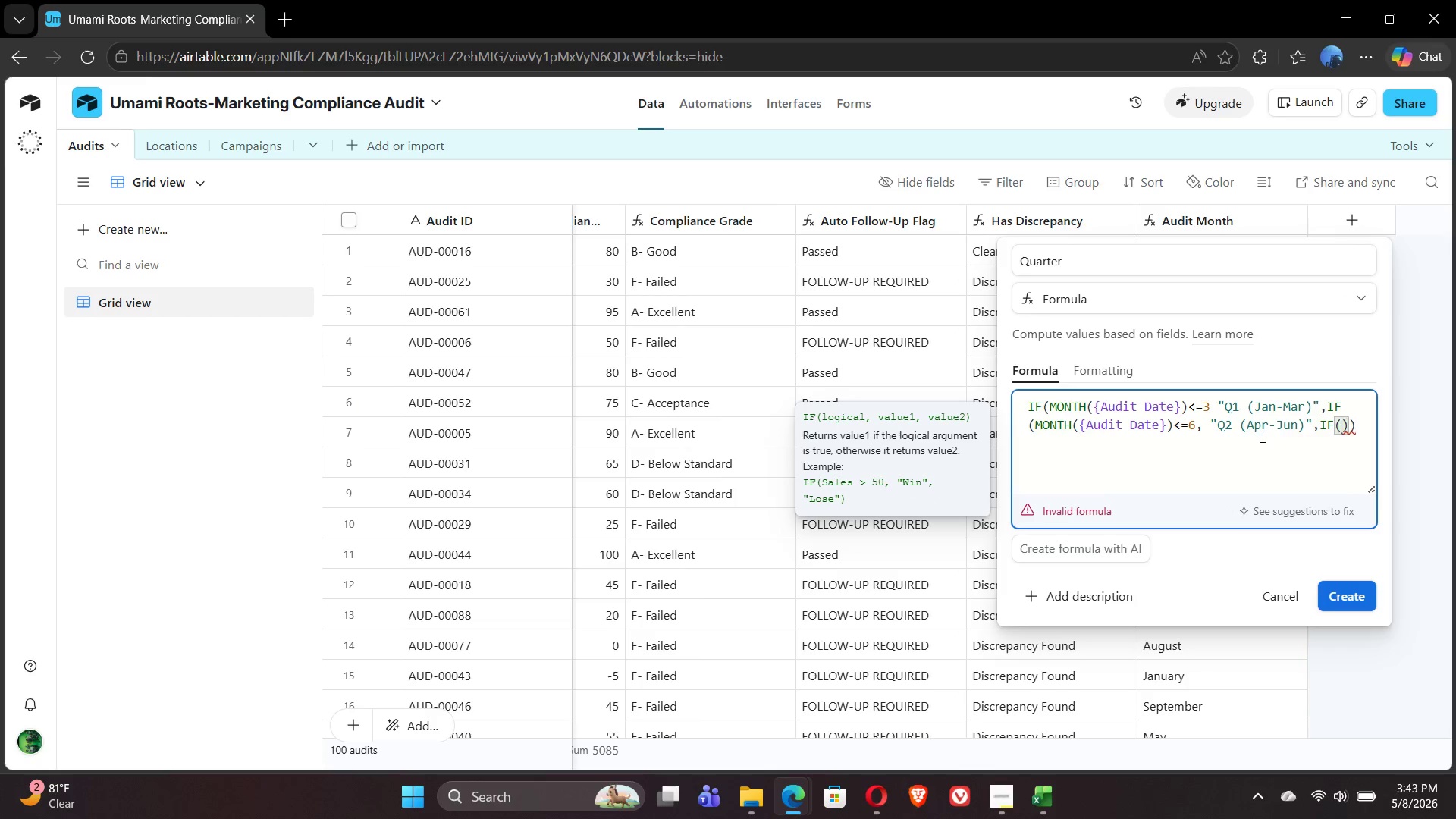 
key(Backspace)
 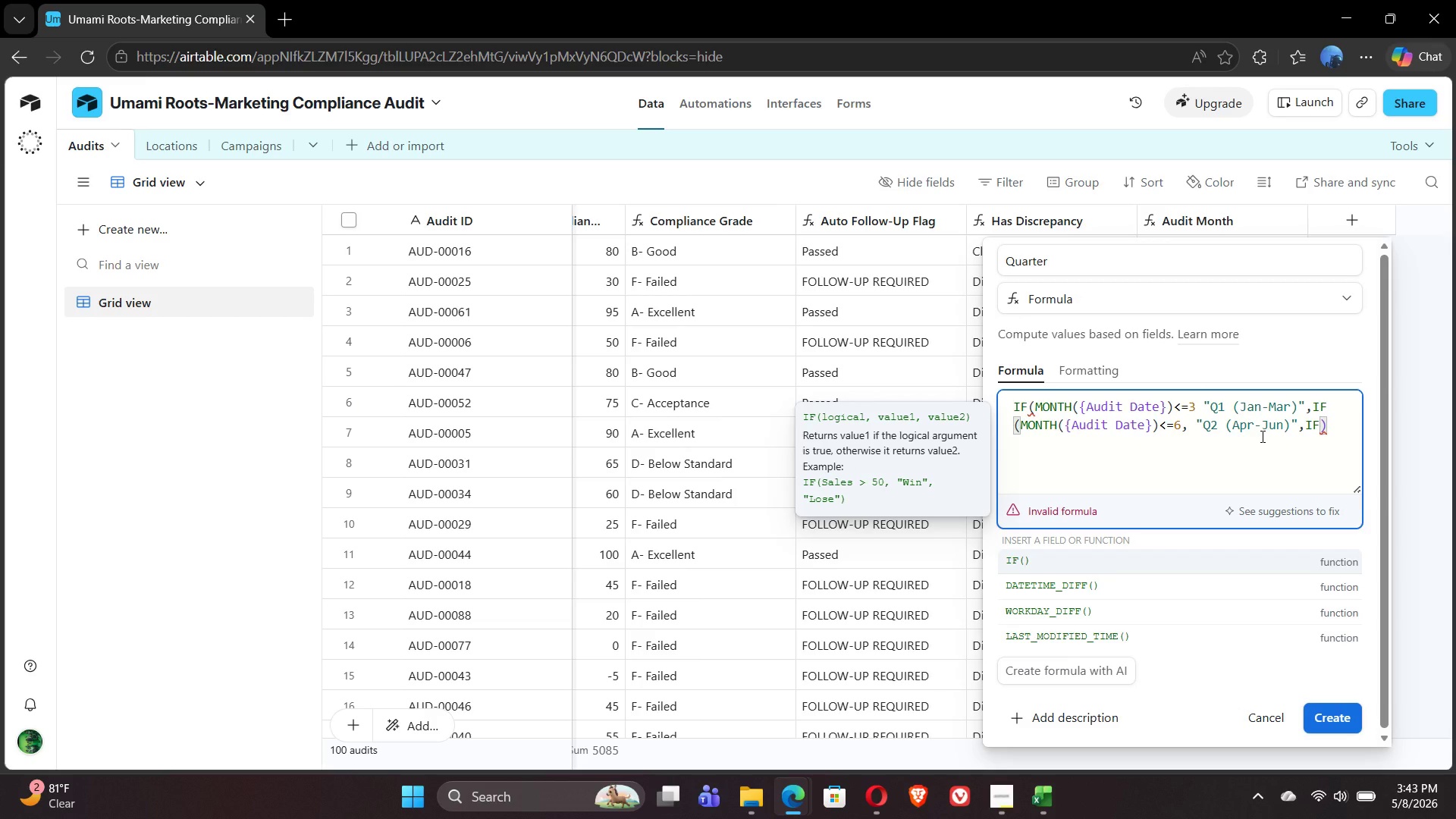 
wait(5.42)
 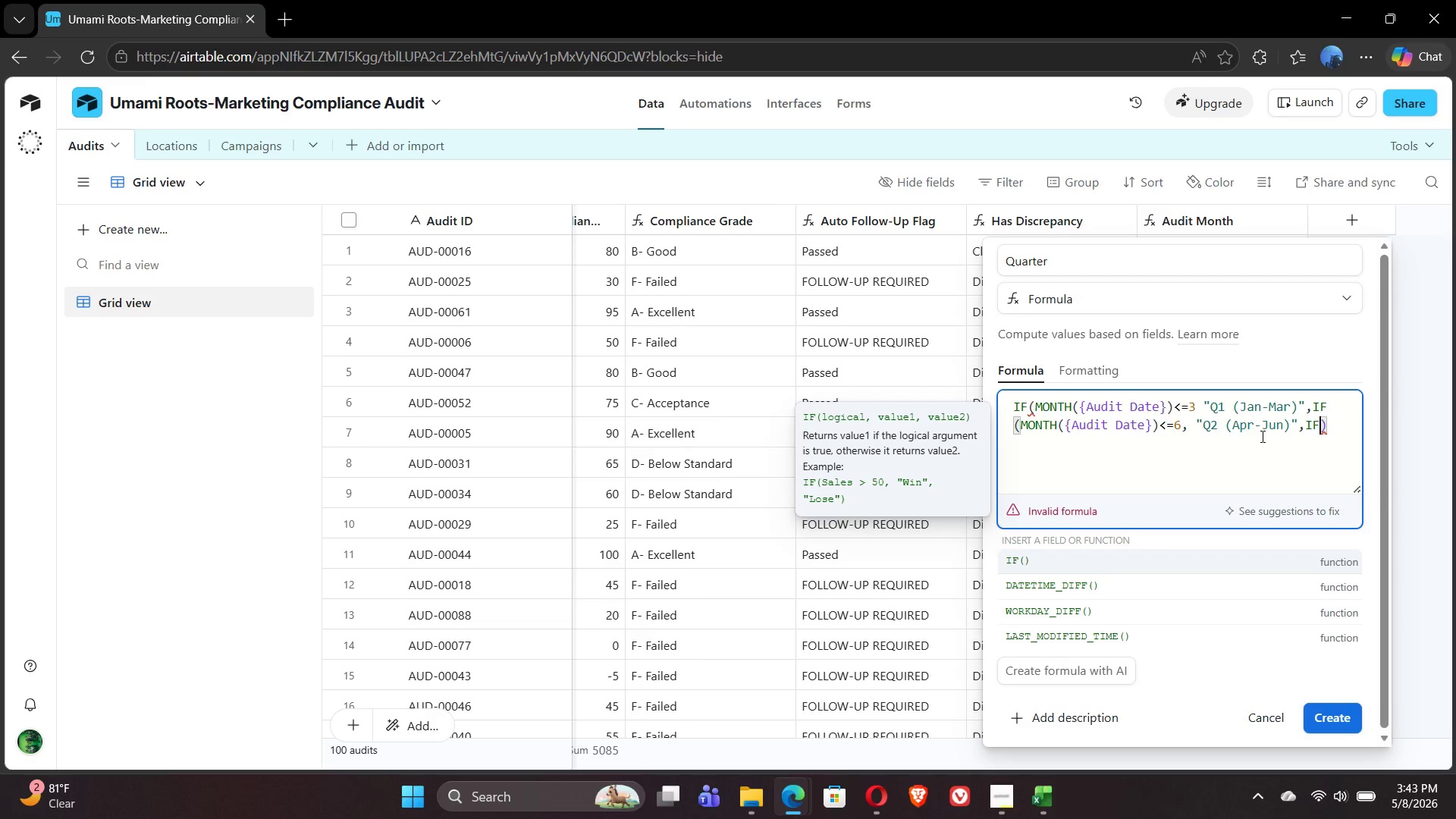 
type((MONTH)
 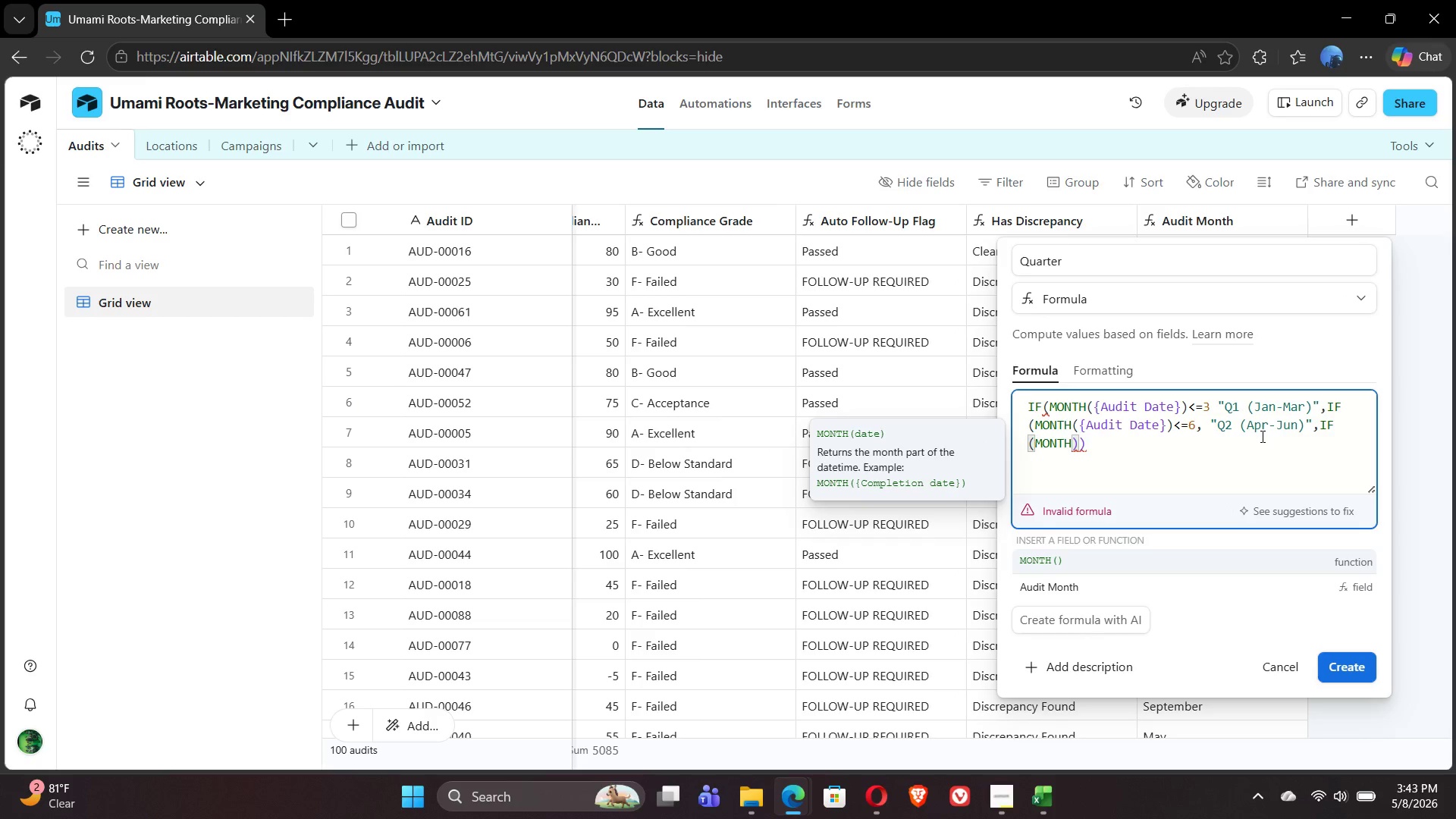 
wait(10.36)
 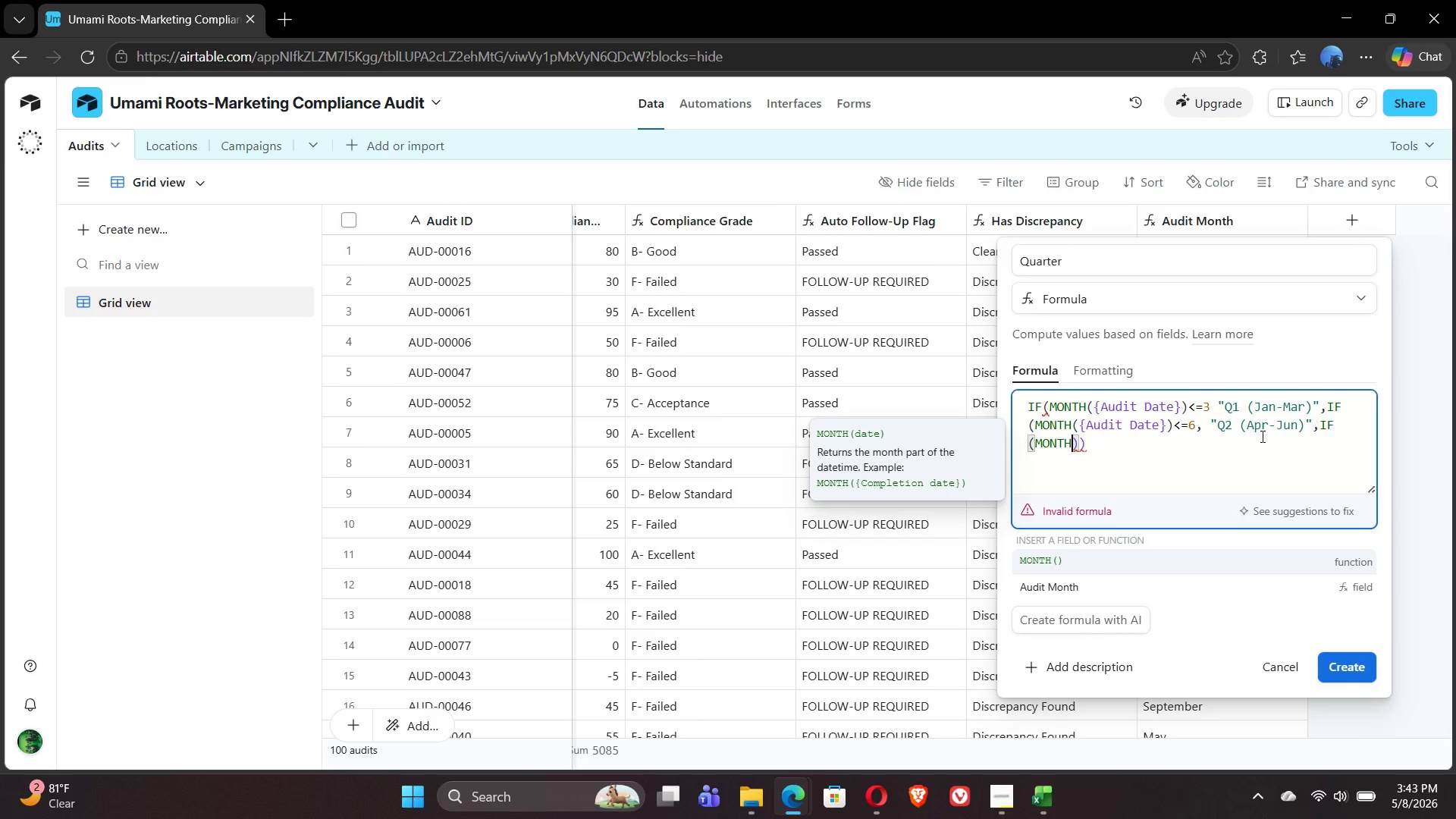 
key(Shift+9)
 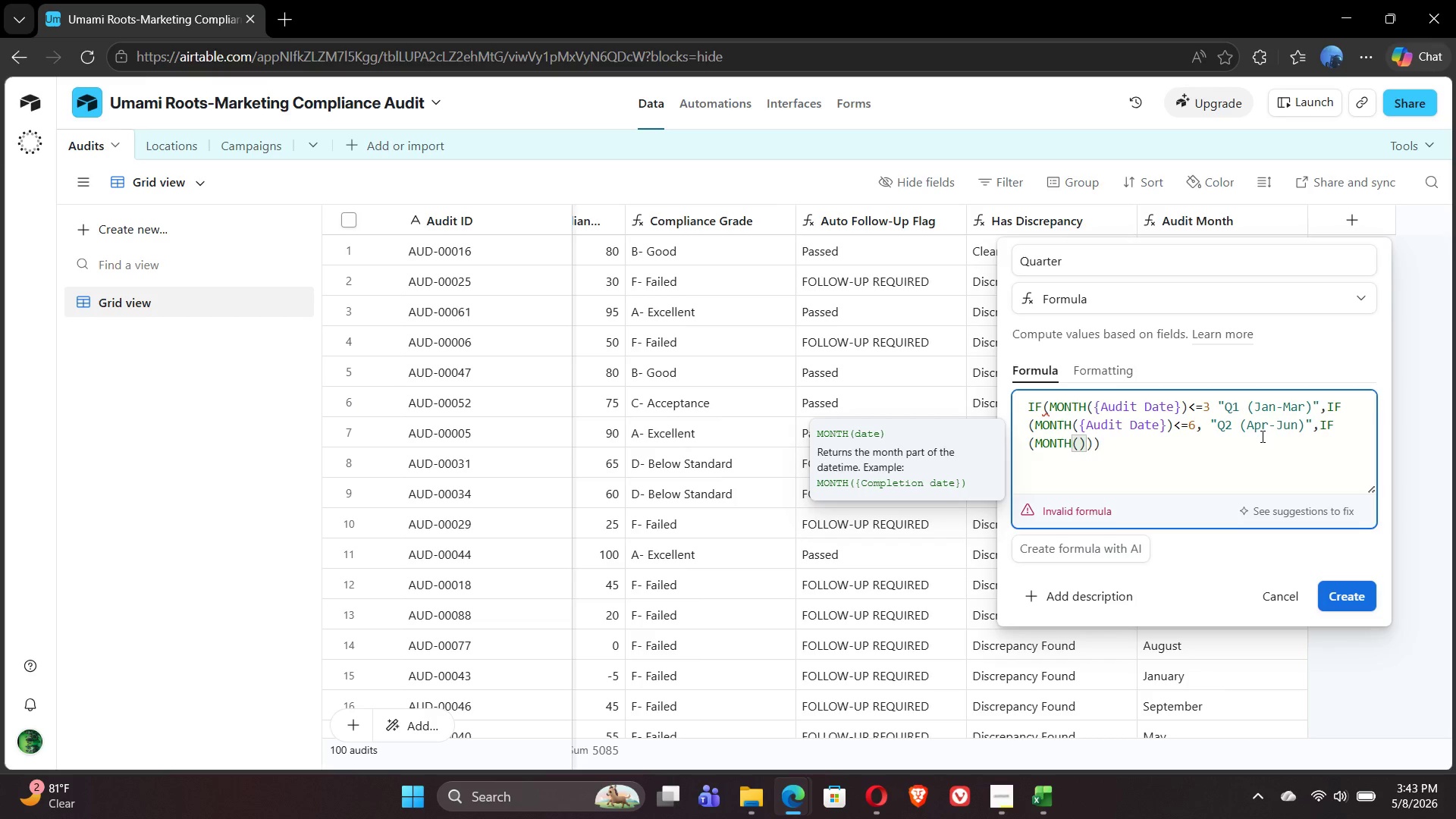 
key(Shift+BracketLeft)
 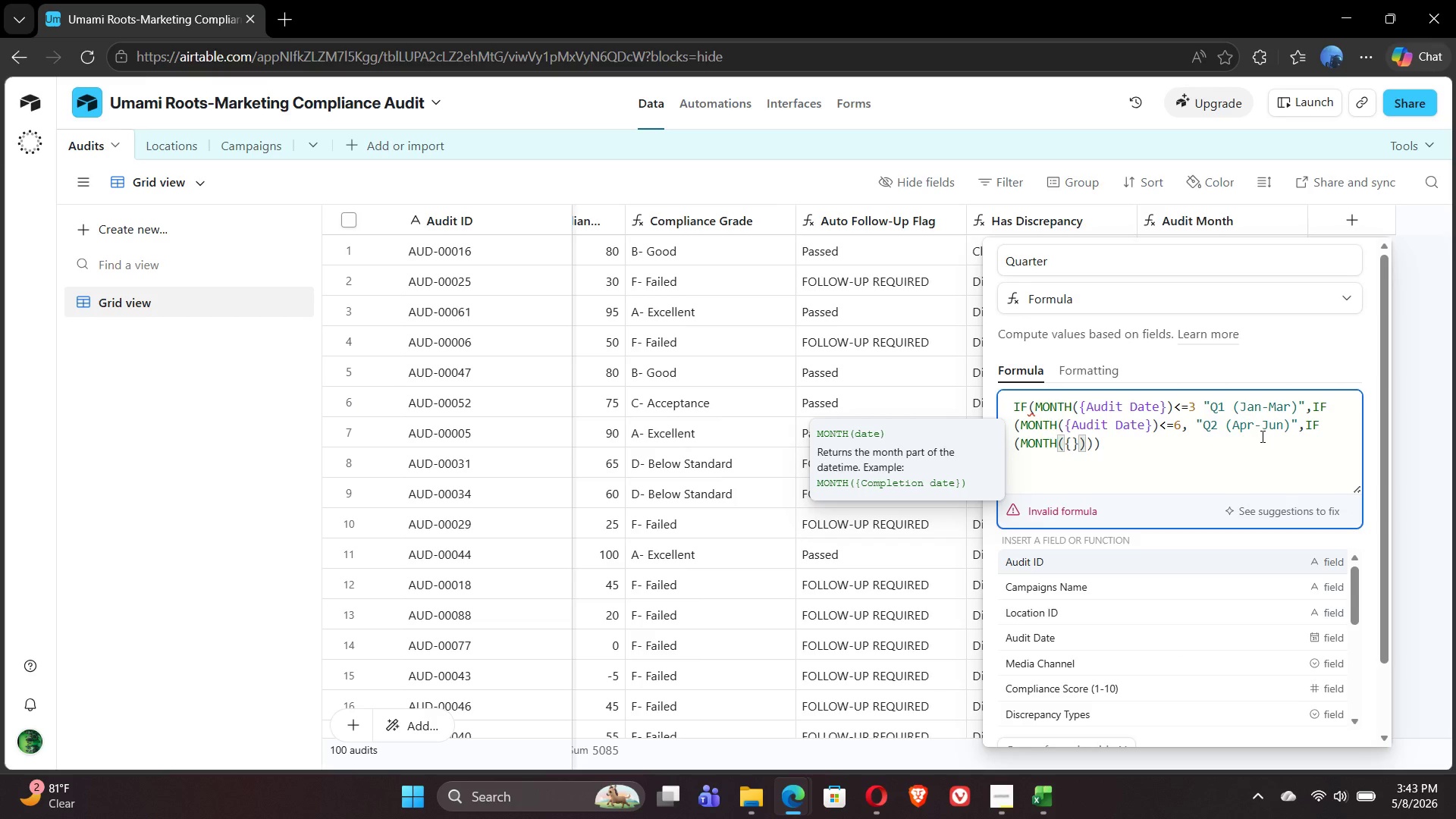 
type(au)
 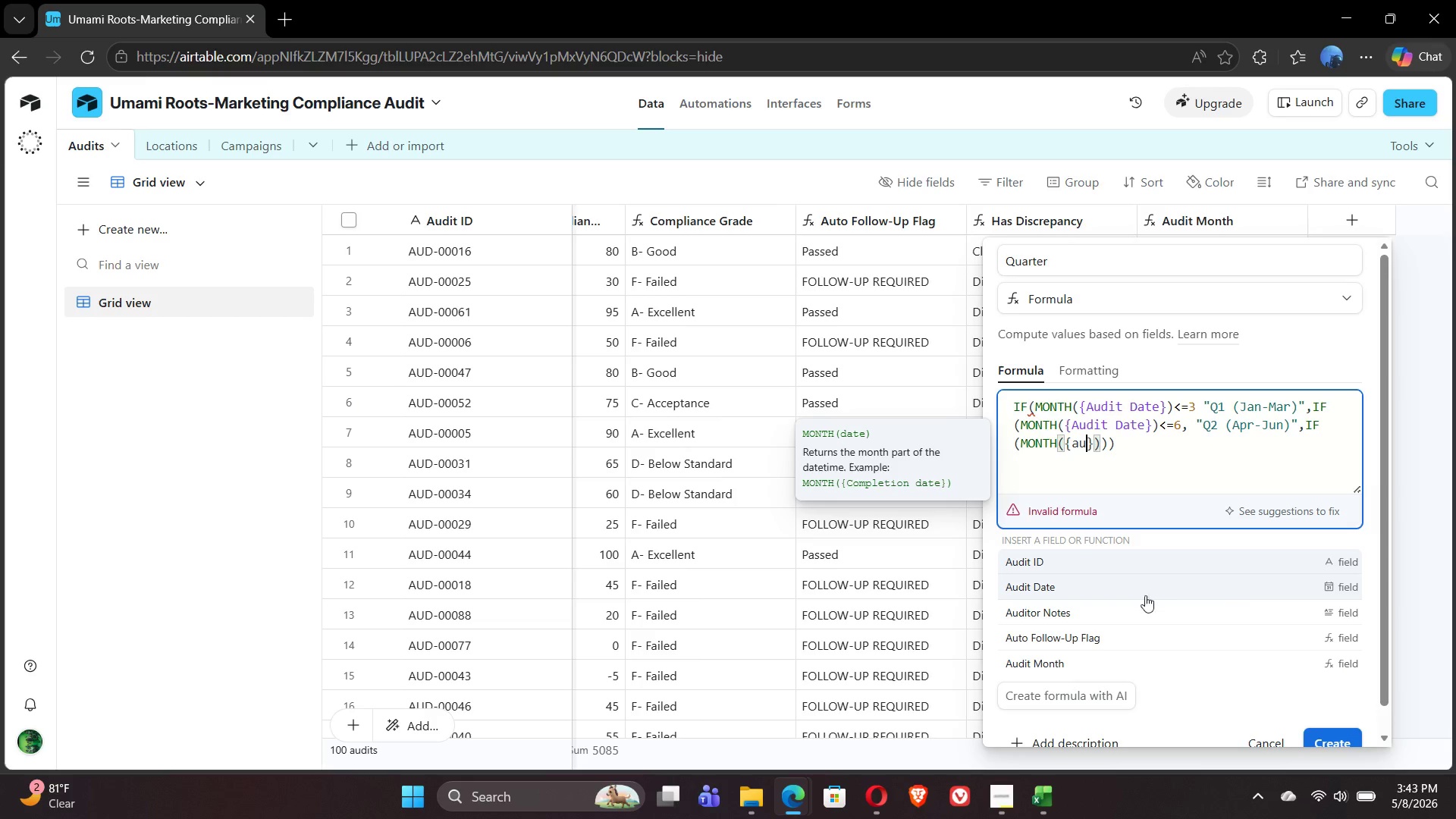 
left_click([1094, 592])
 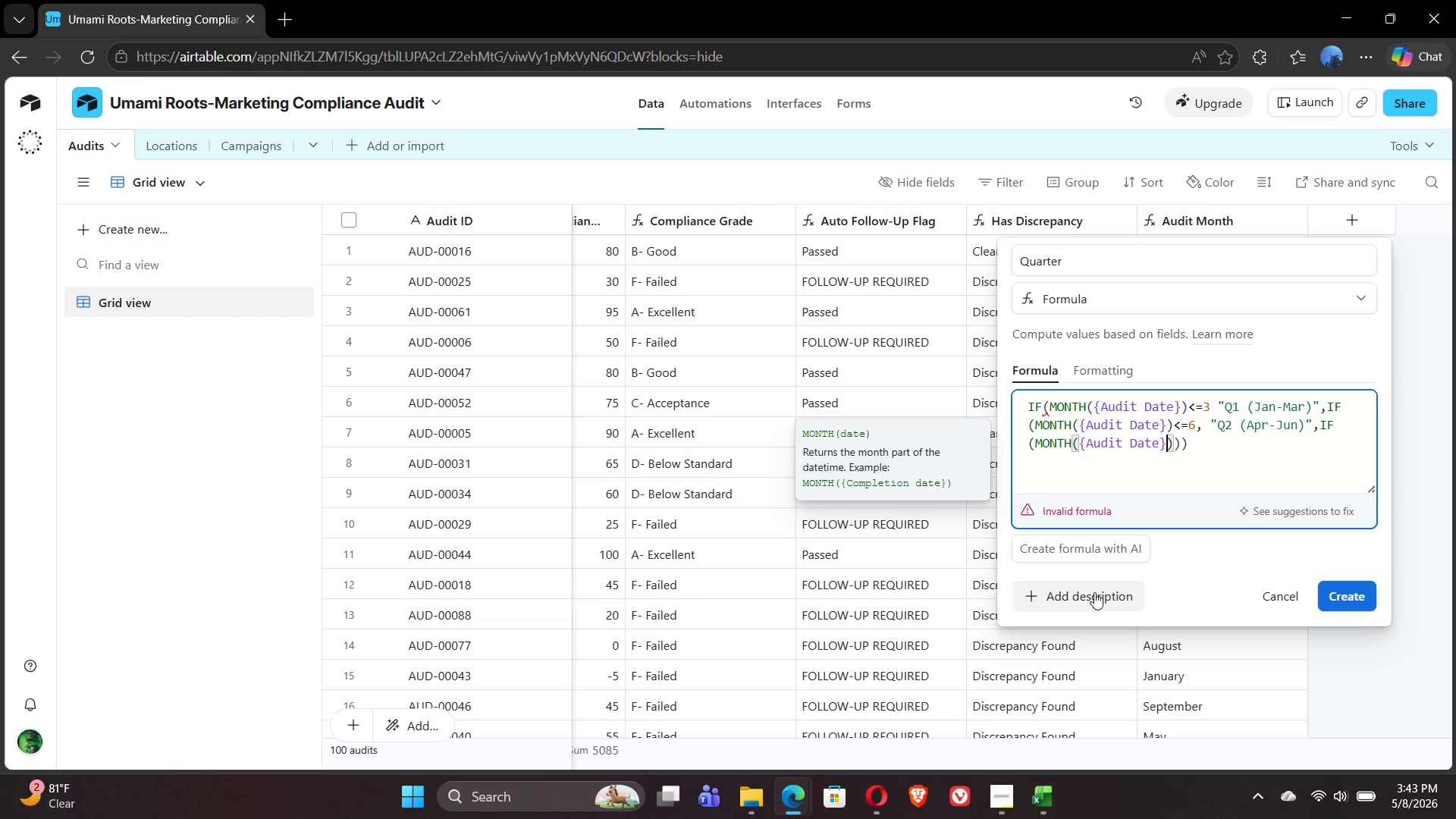 
wait(9.45)
 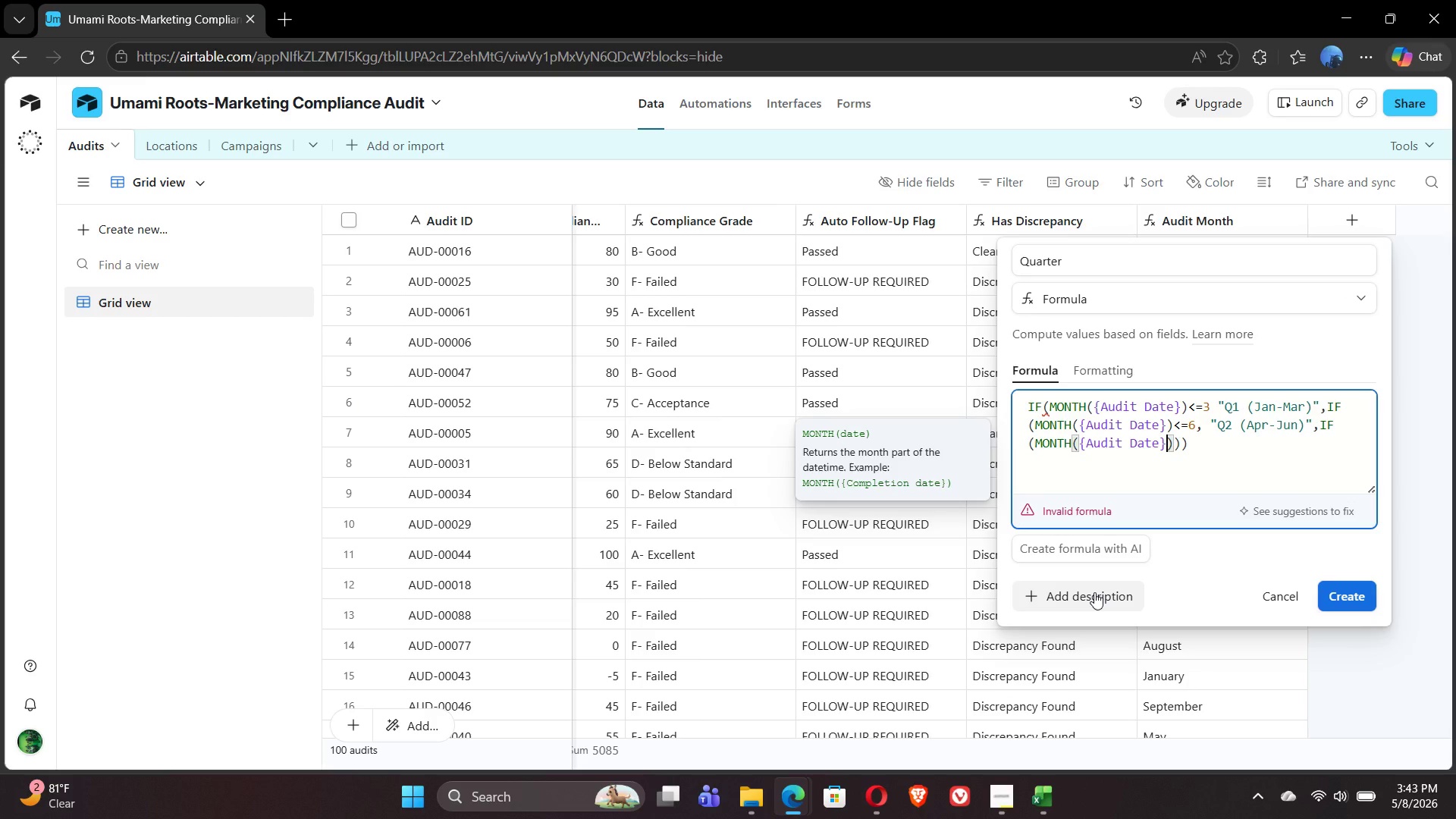 
key(Shift+Comma)
 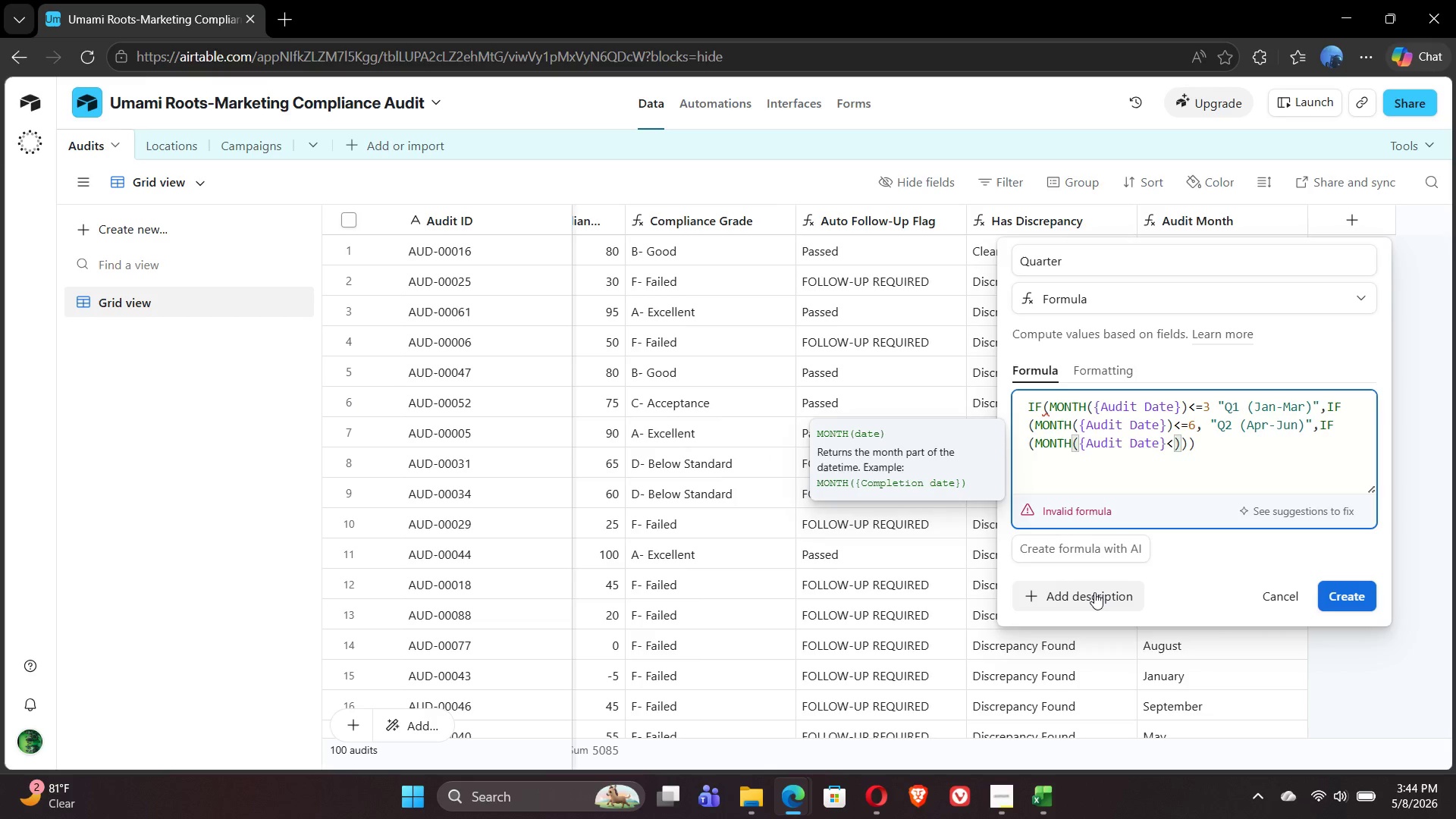 
key(Shift+Equal)
 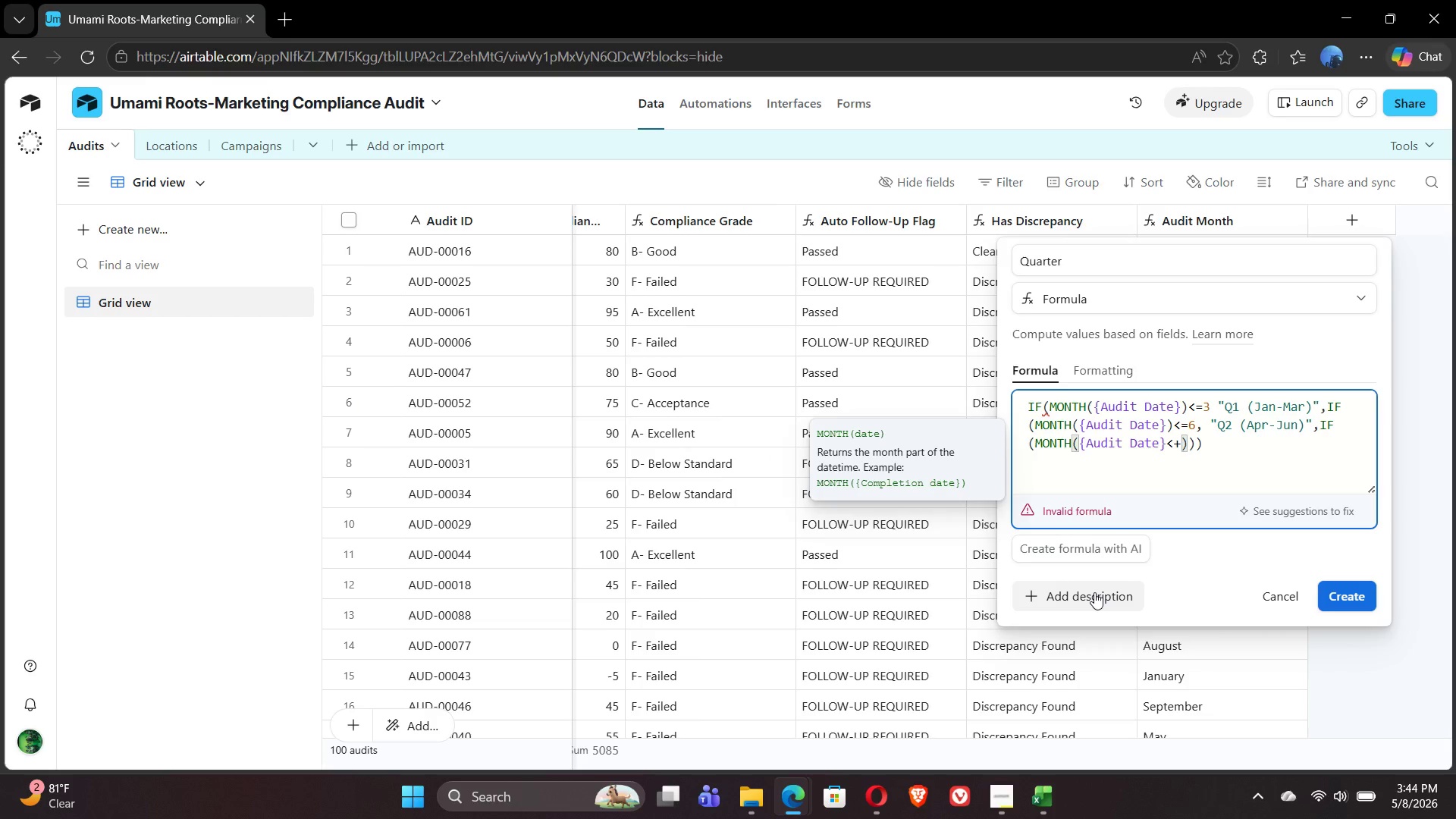 
key(Backspace)
 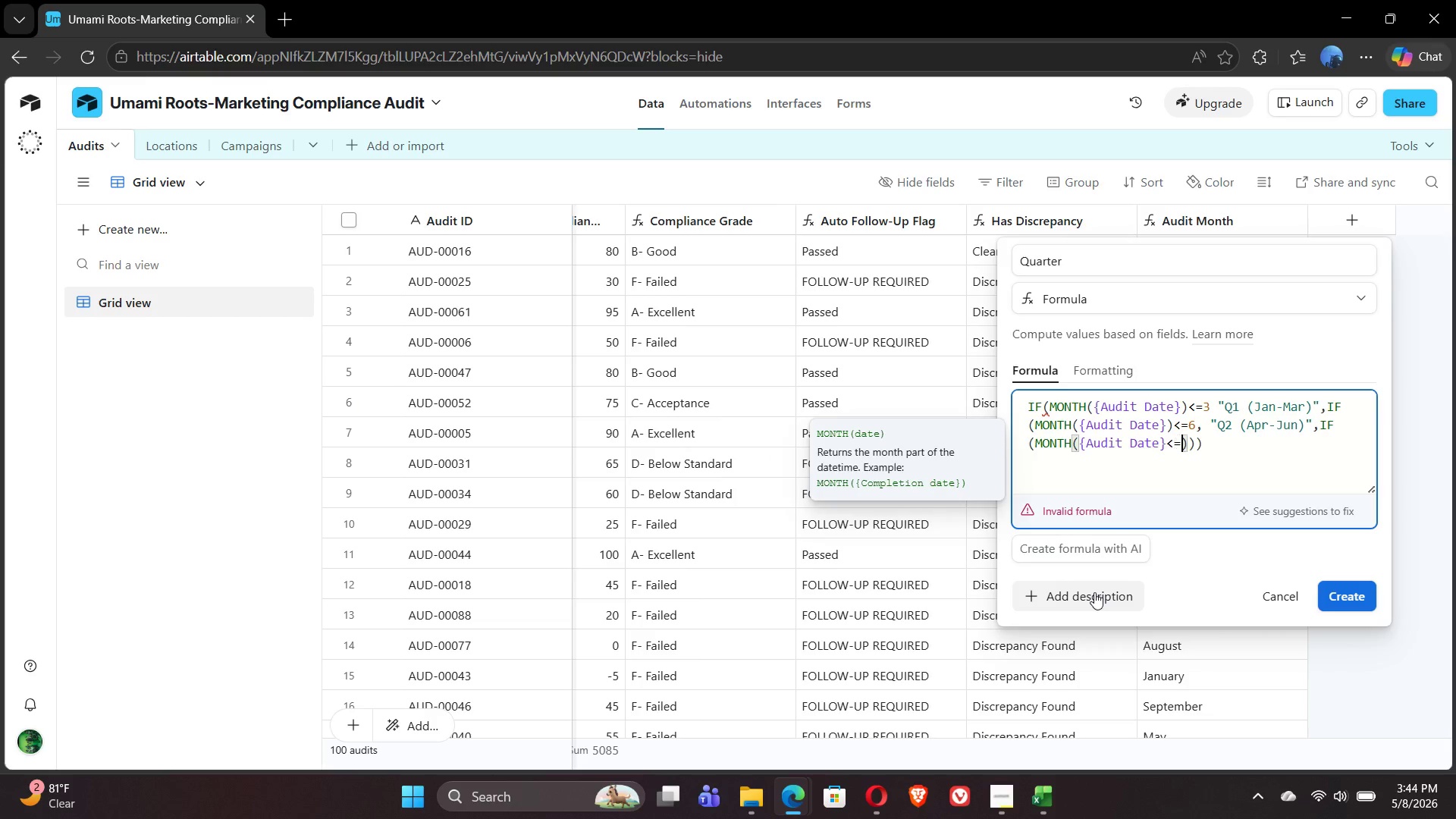 
key(Equal)
 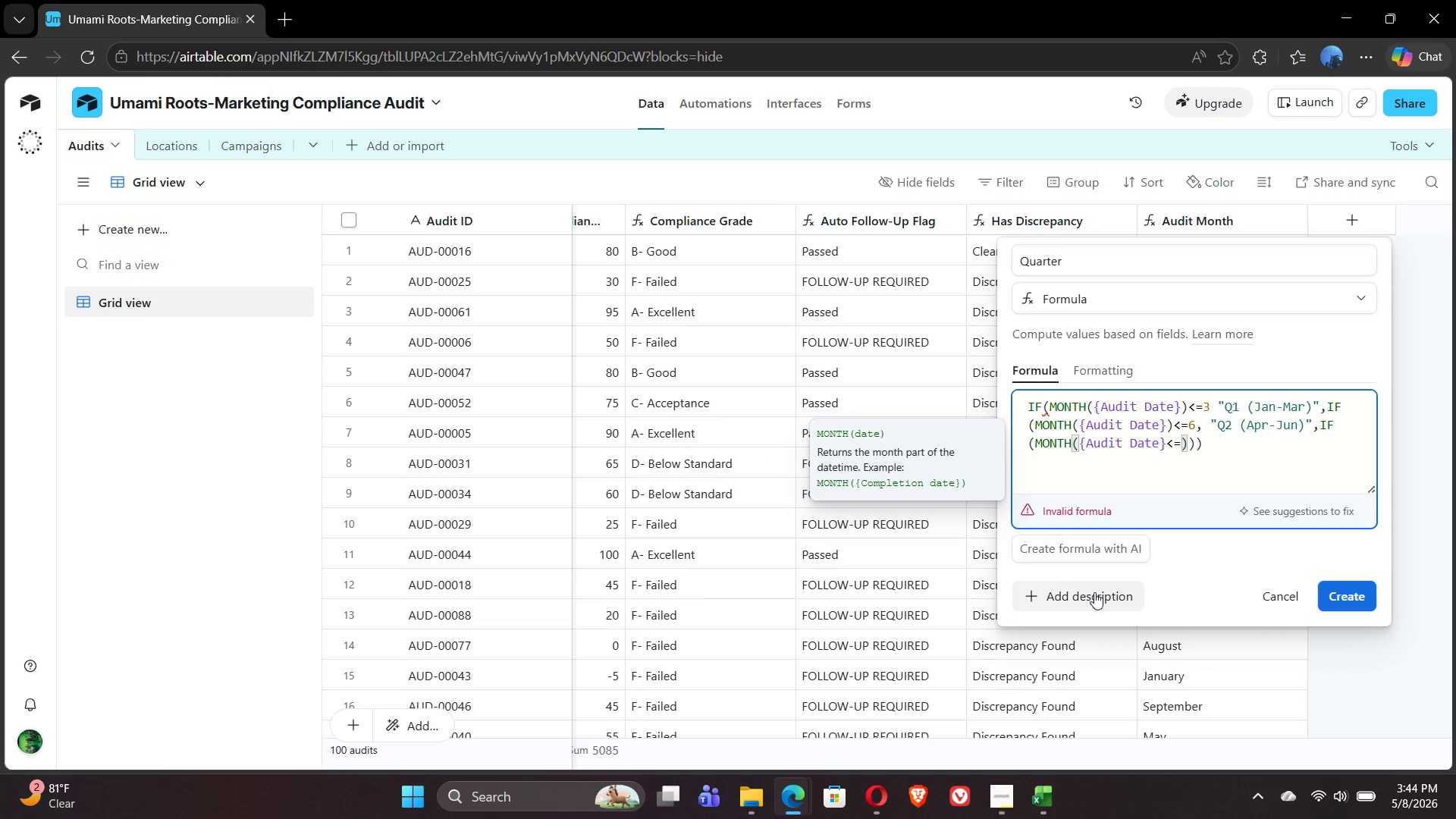 
key(9)
 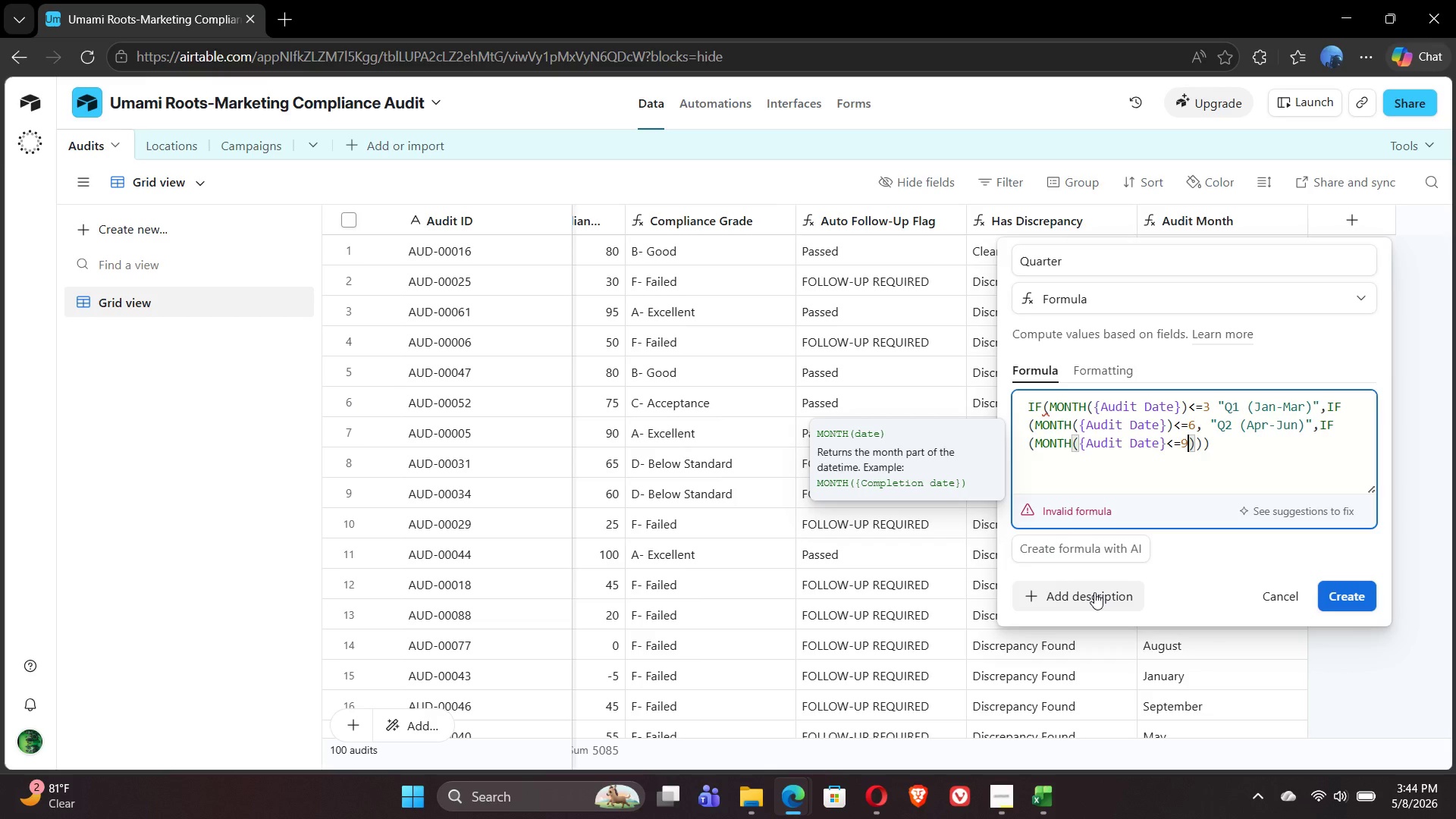 
key(Comma)
 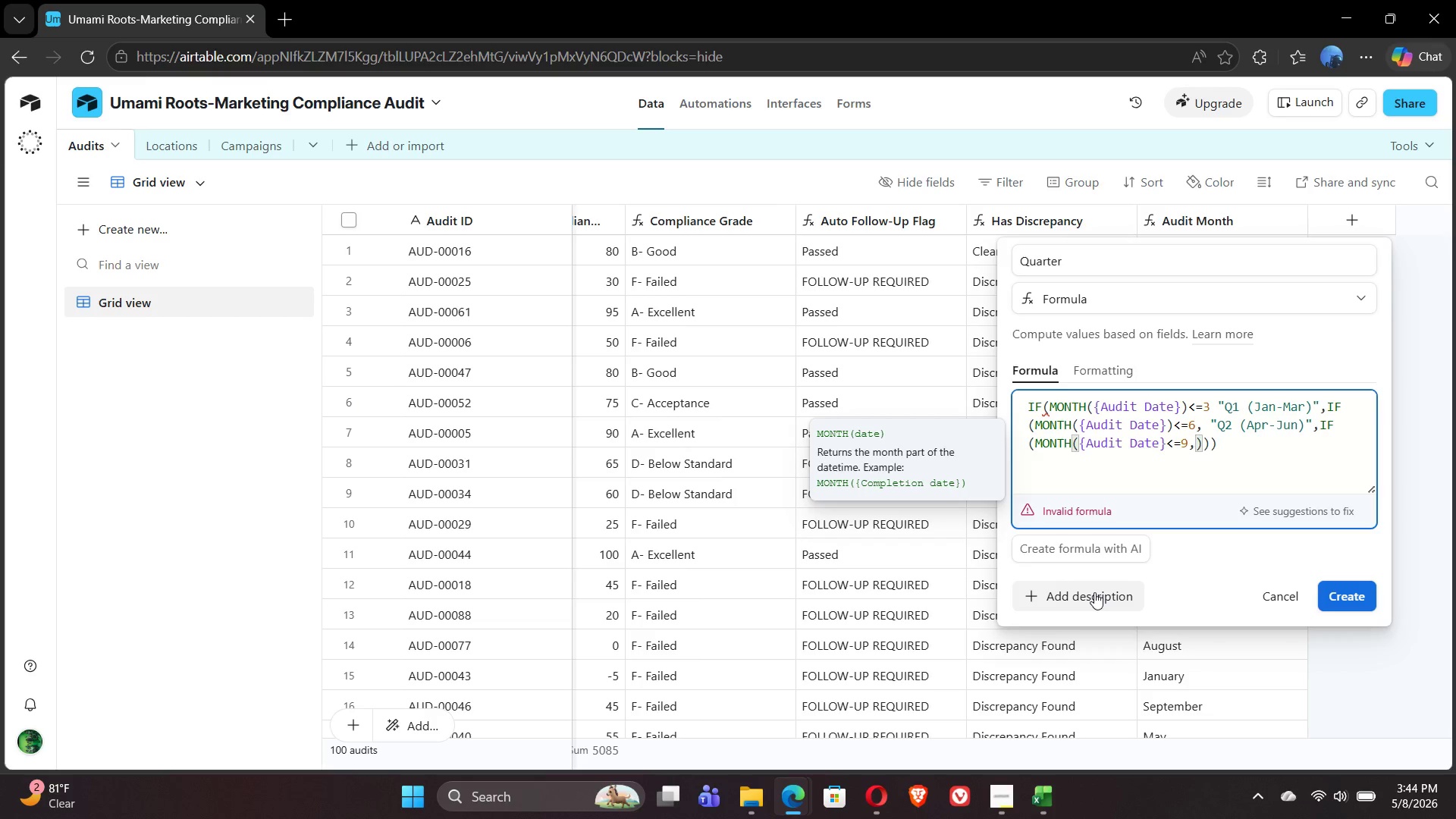 
wait(7.22)
 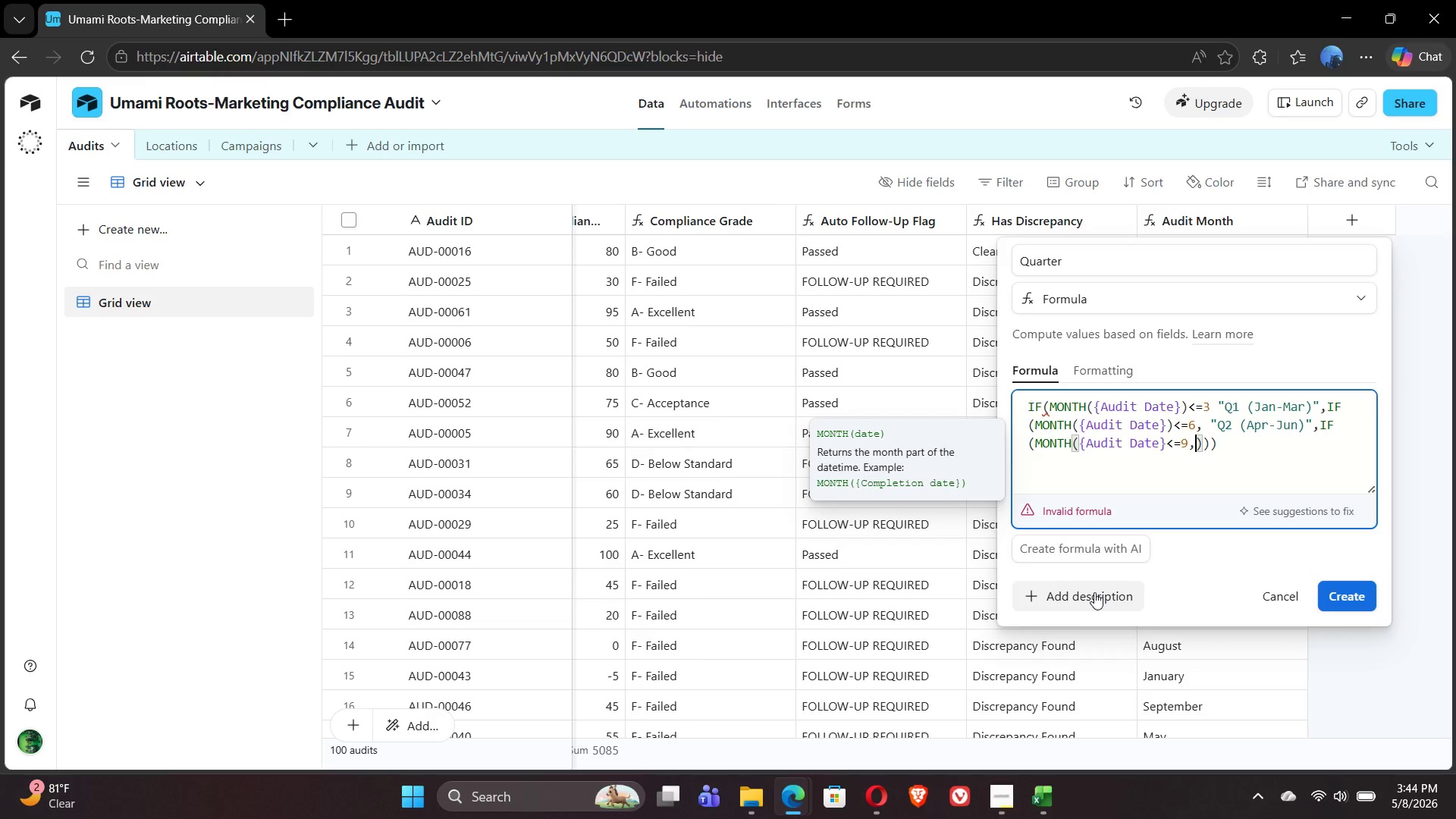 
key(Space)
 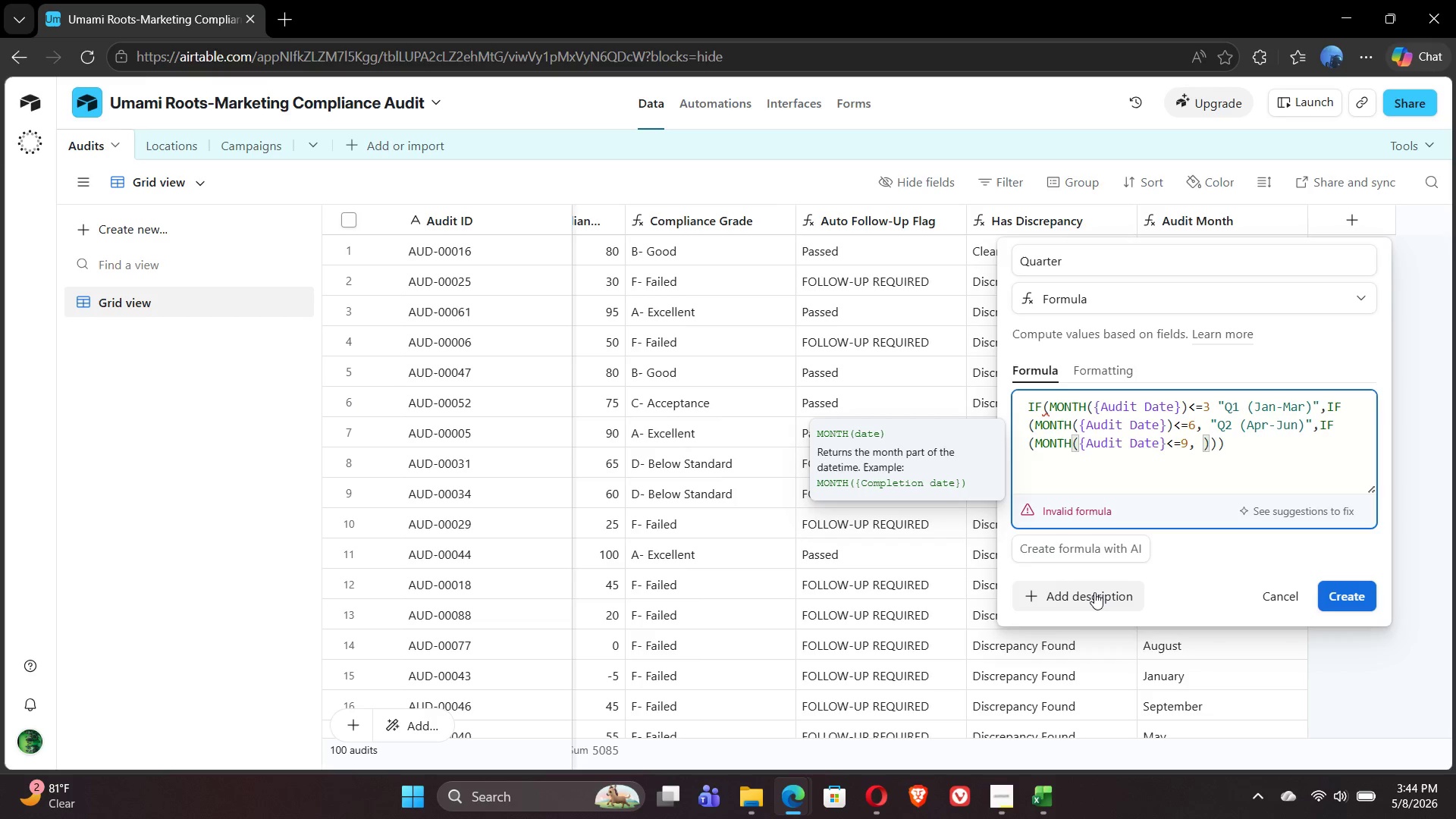 
key(Shift+Quote)
 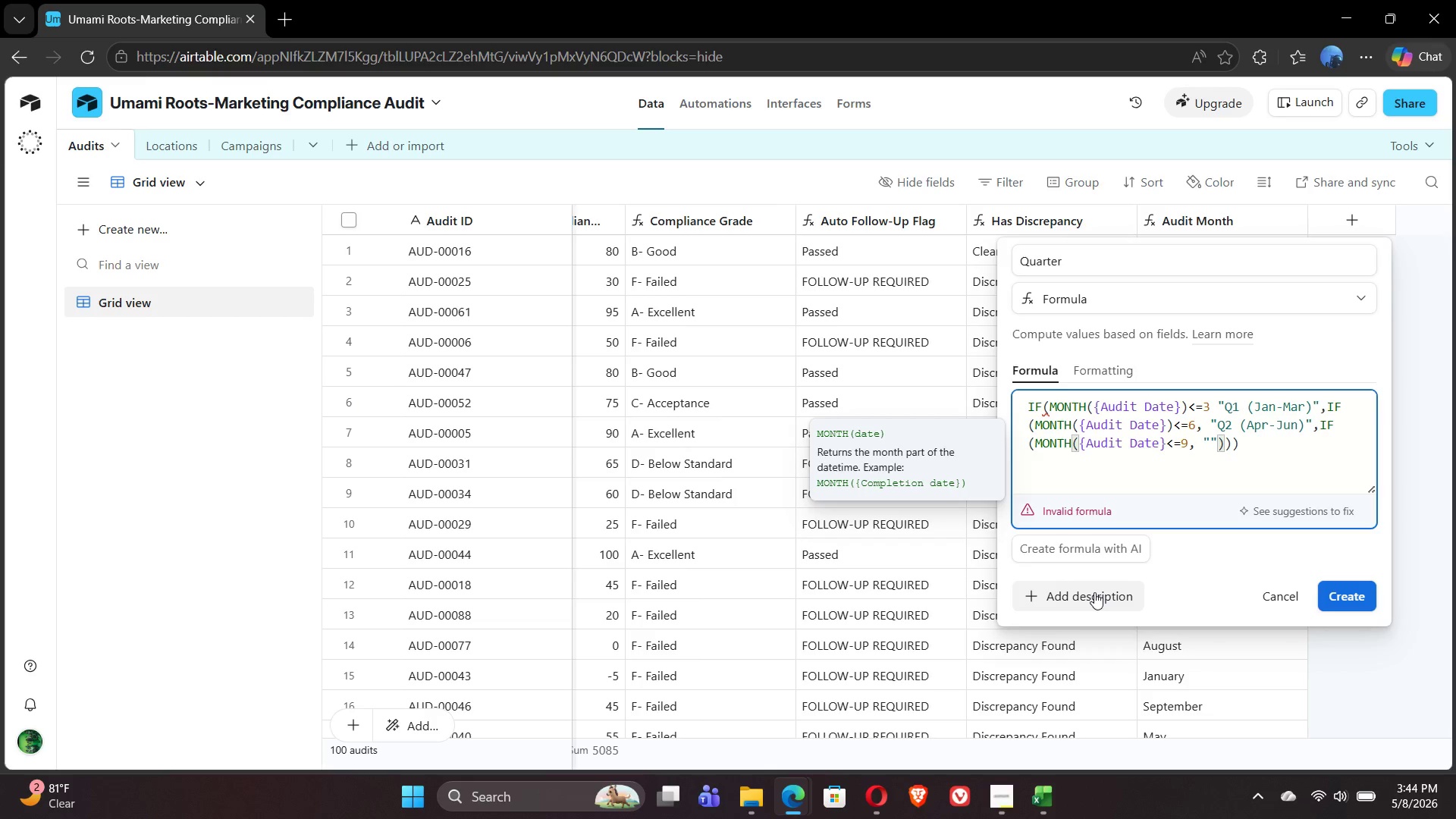 
key(CapsLock)
 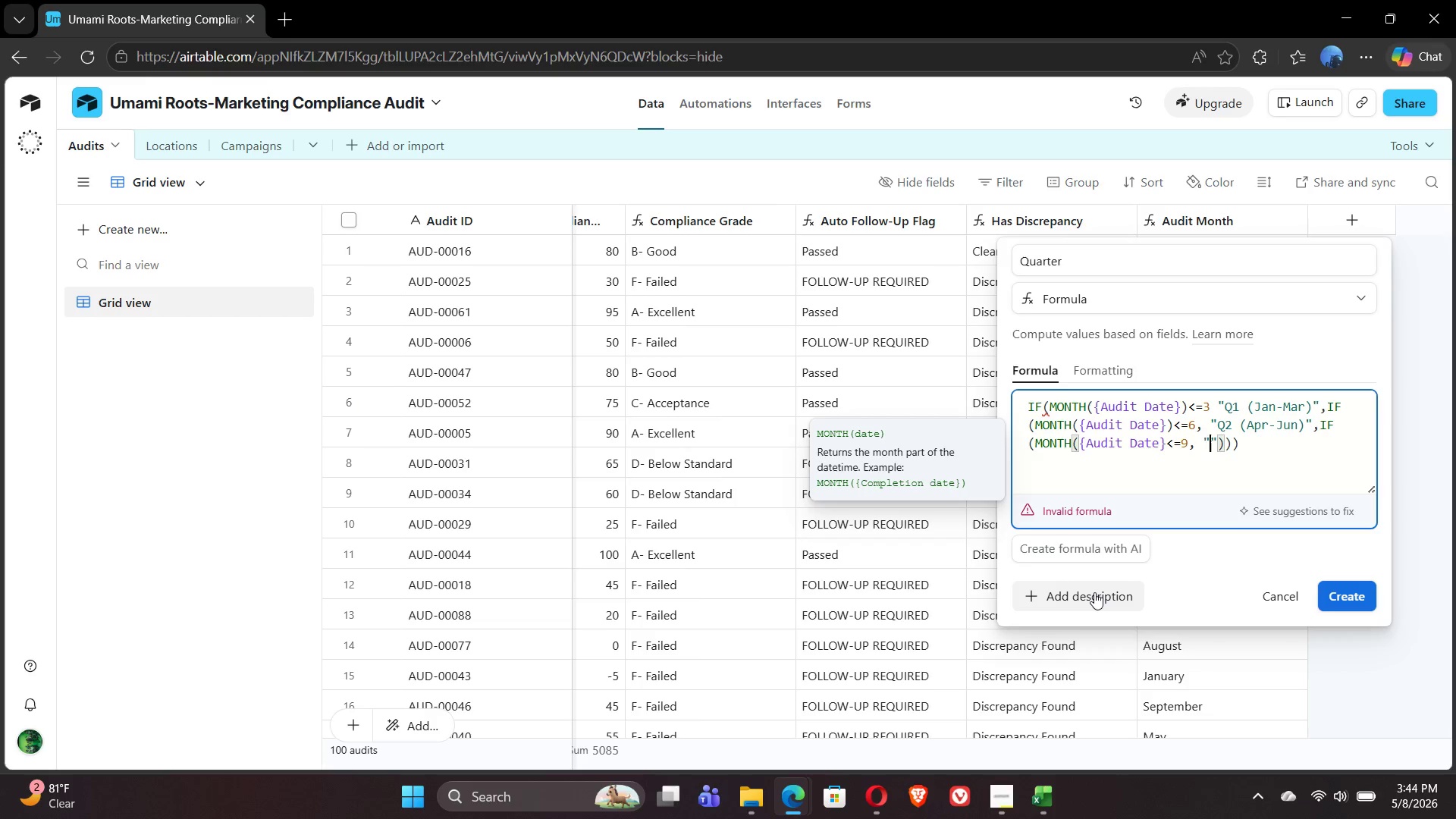 
type(Q3)
 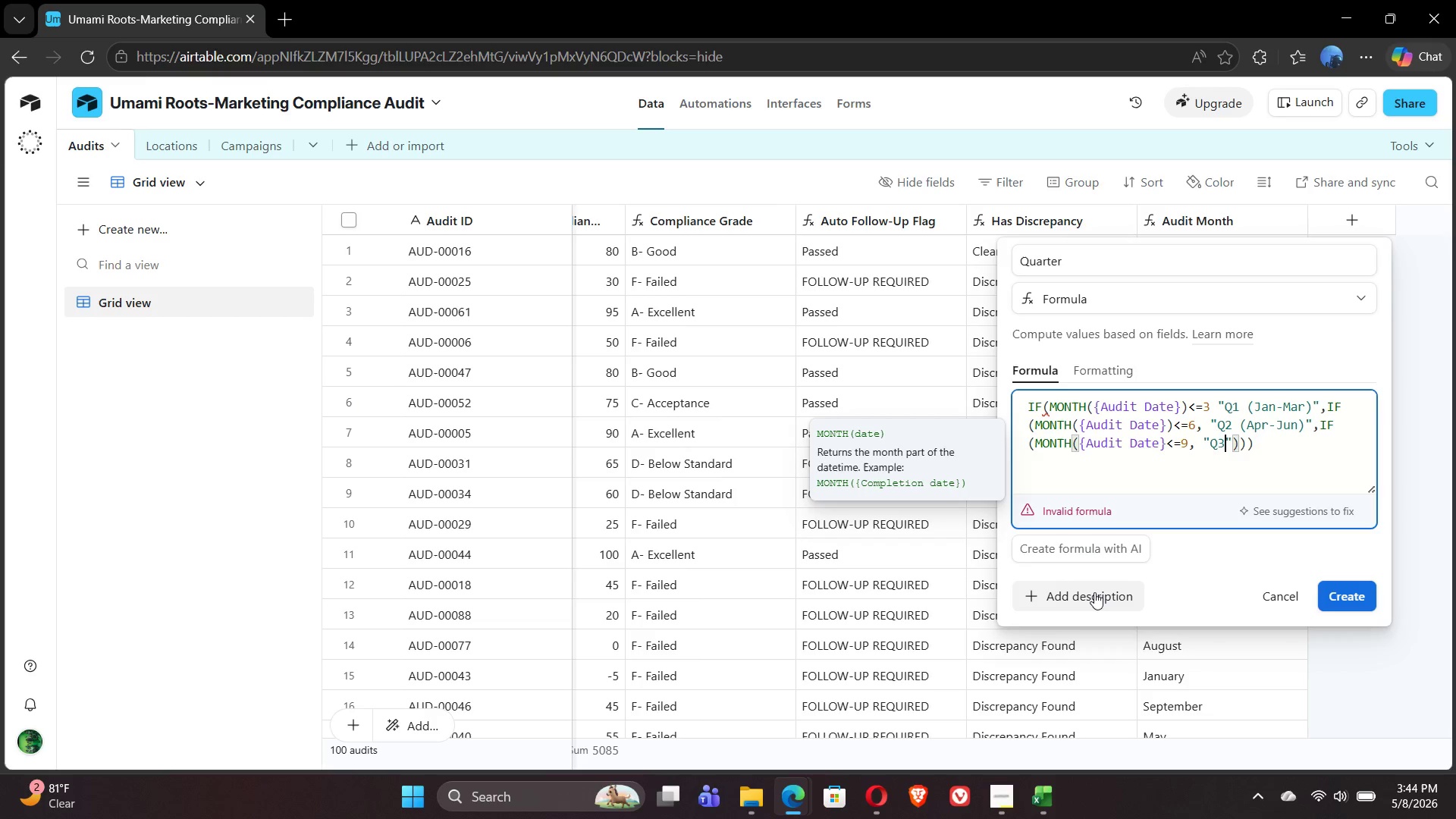 
key(ArrowRight)
 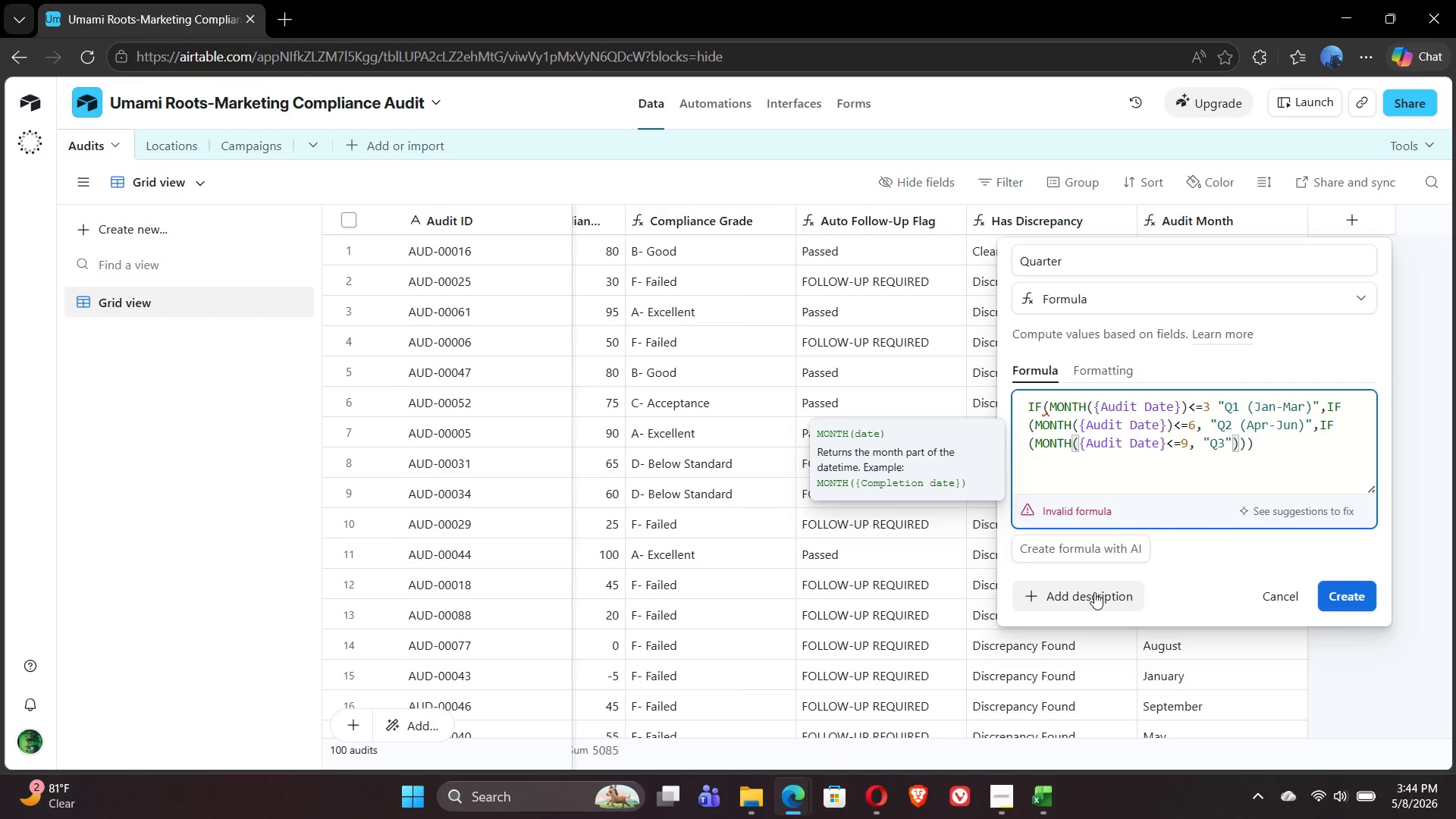 
type((Jul-Sep)
 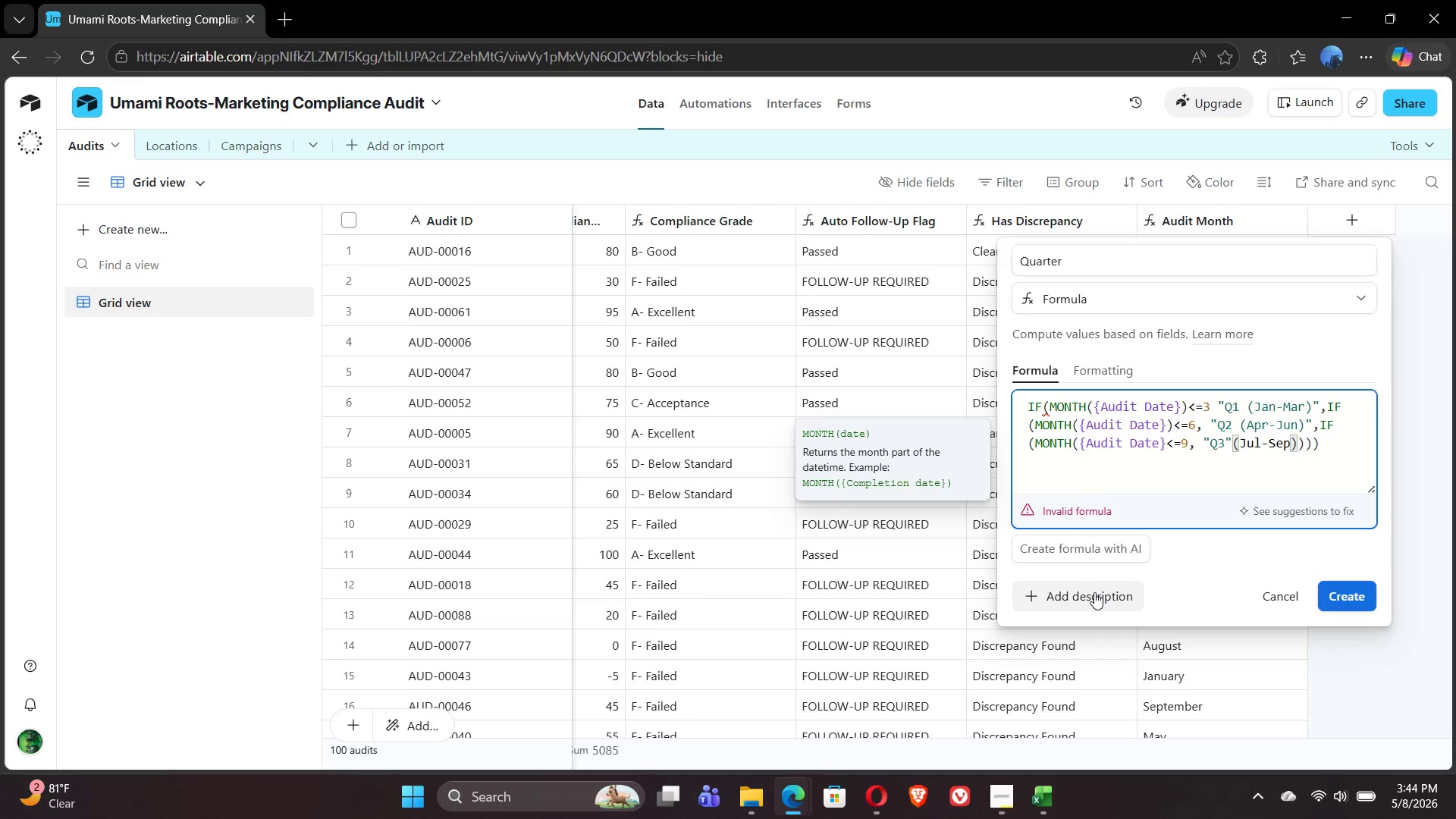 
wait(11.08)
 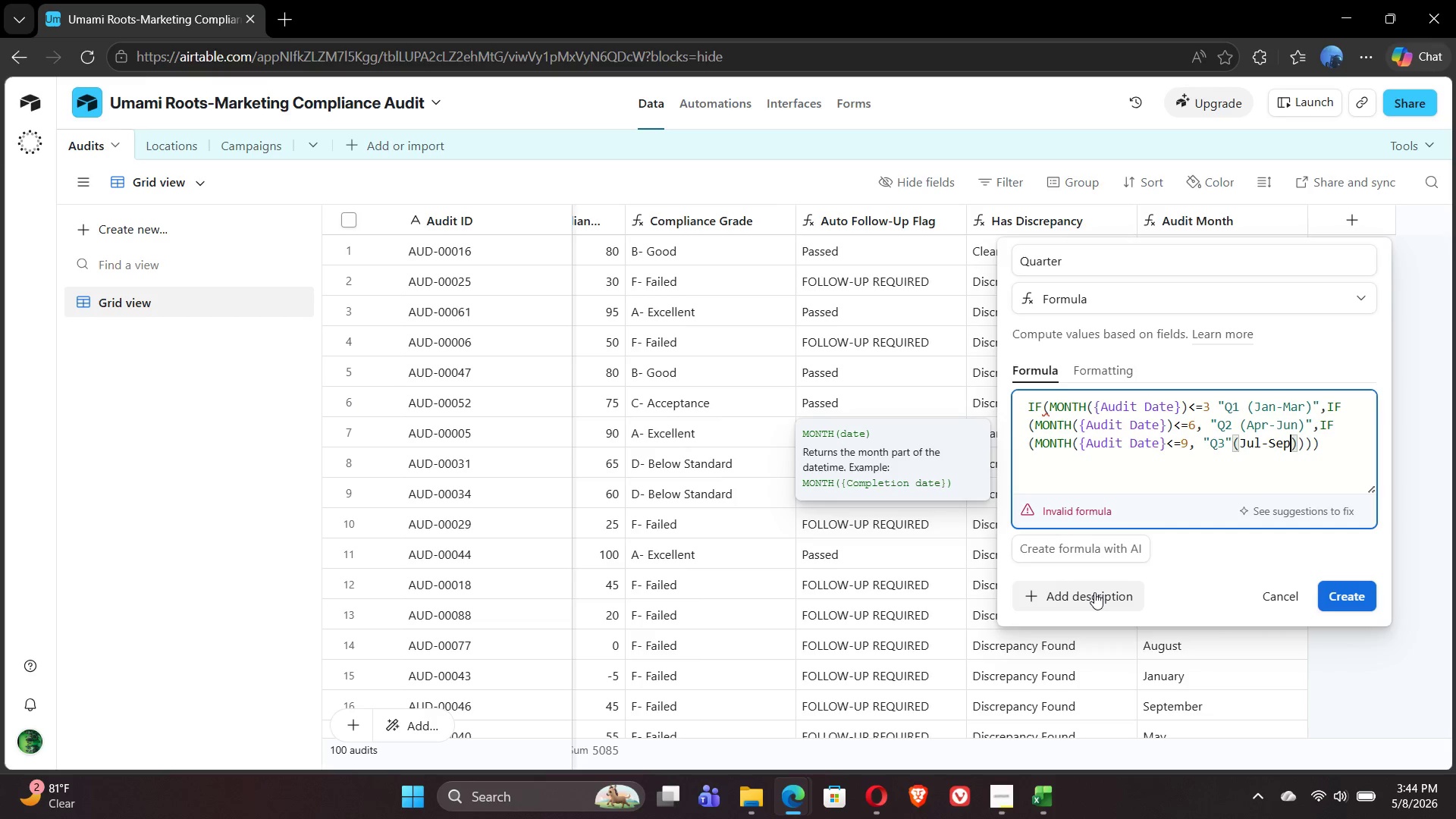 
key(ArrowRight)
 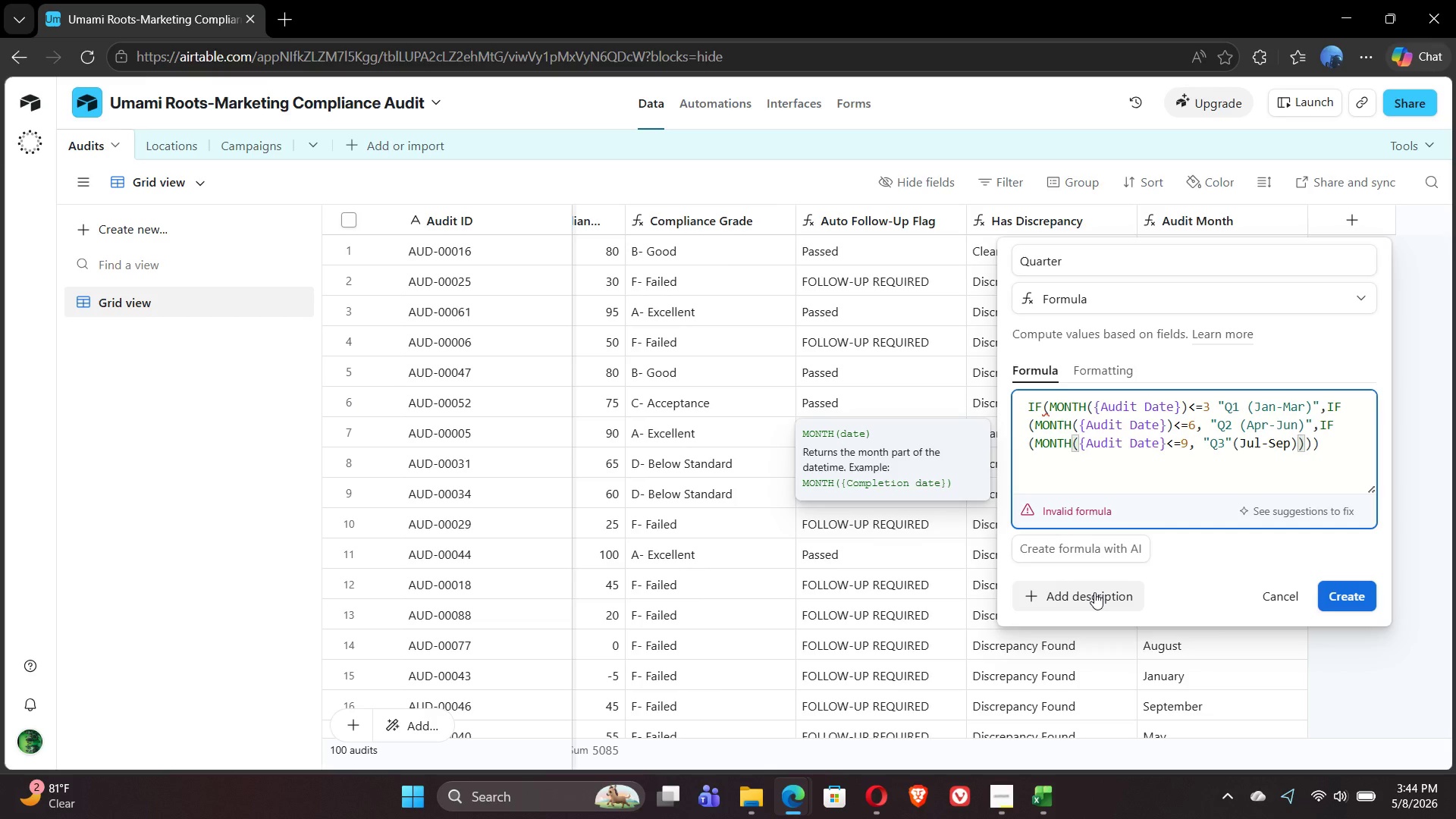 
key(Shift+Quote)
 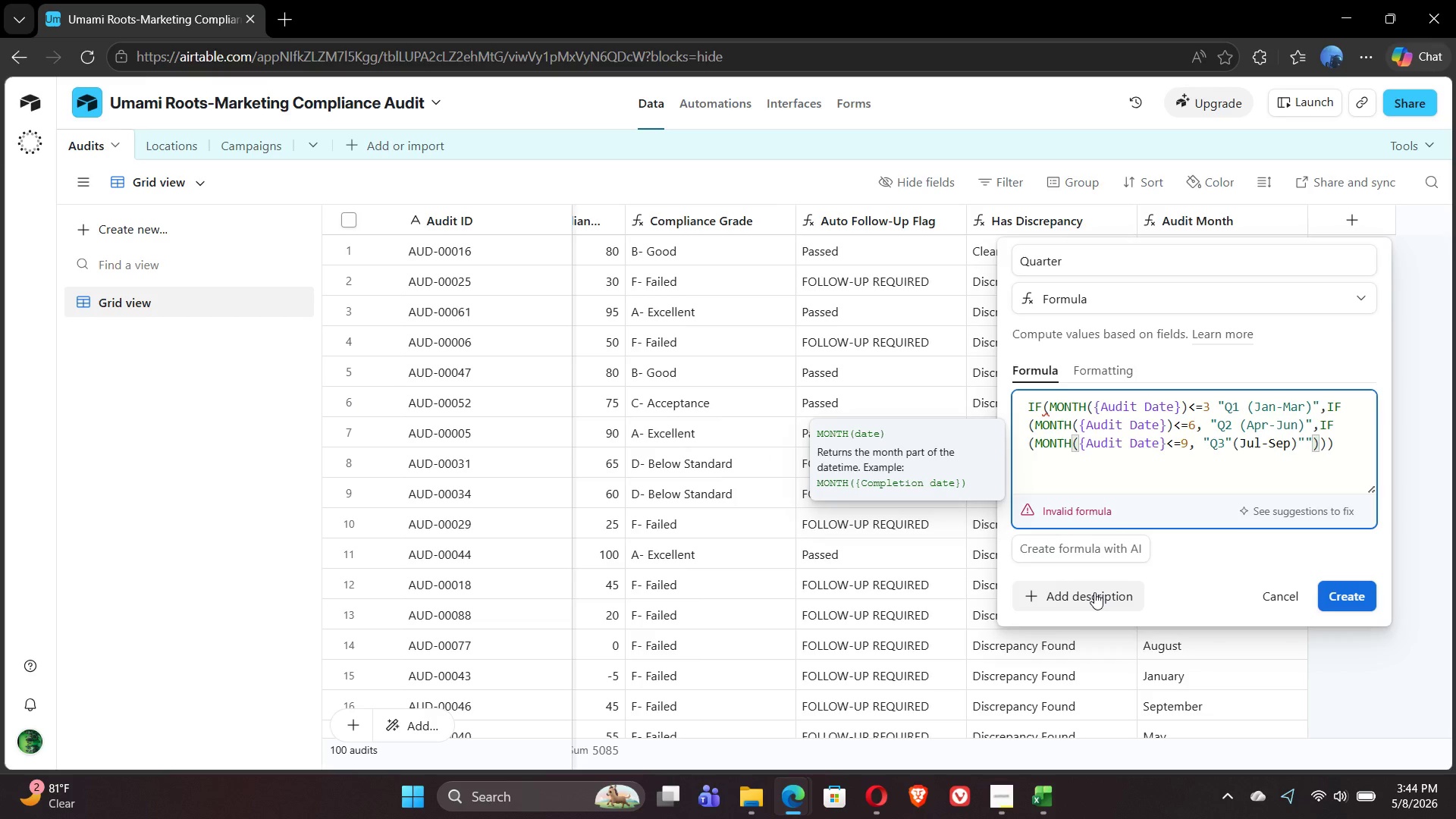 
key(Backspace)
 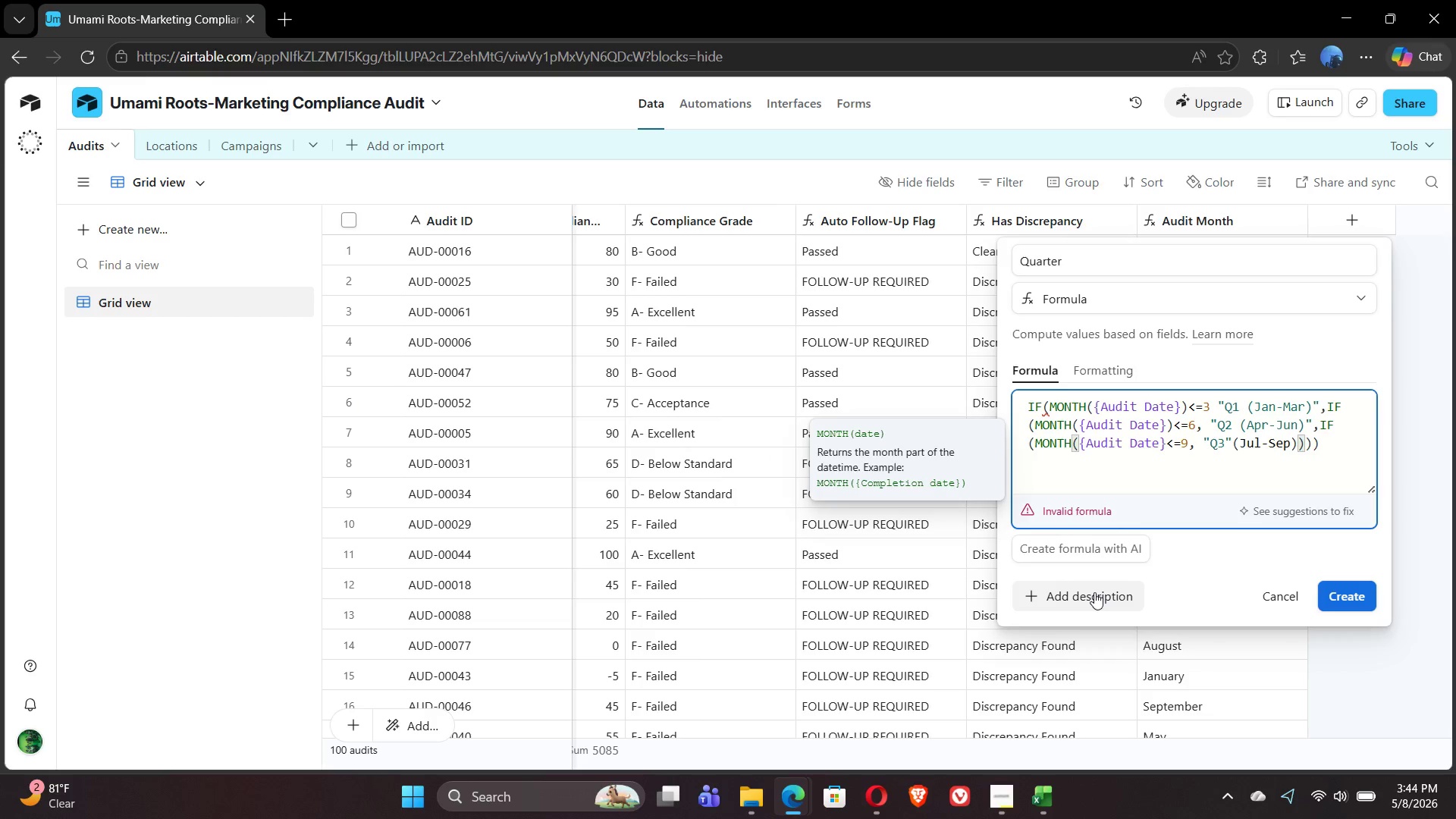 
key(ArrowLeft)
 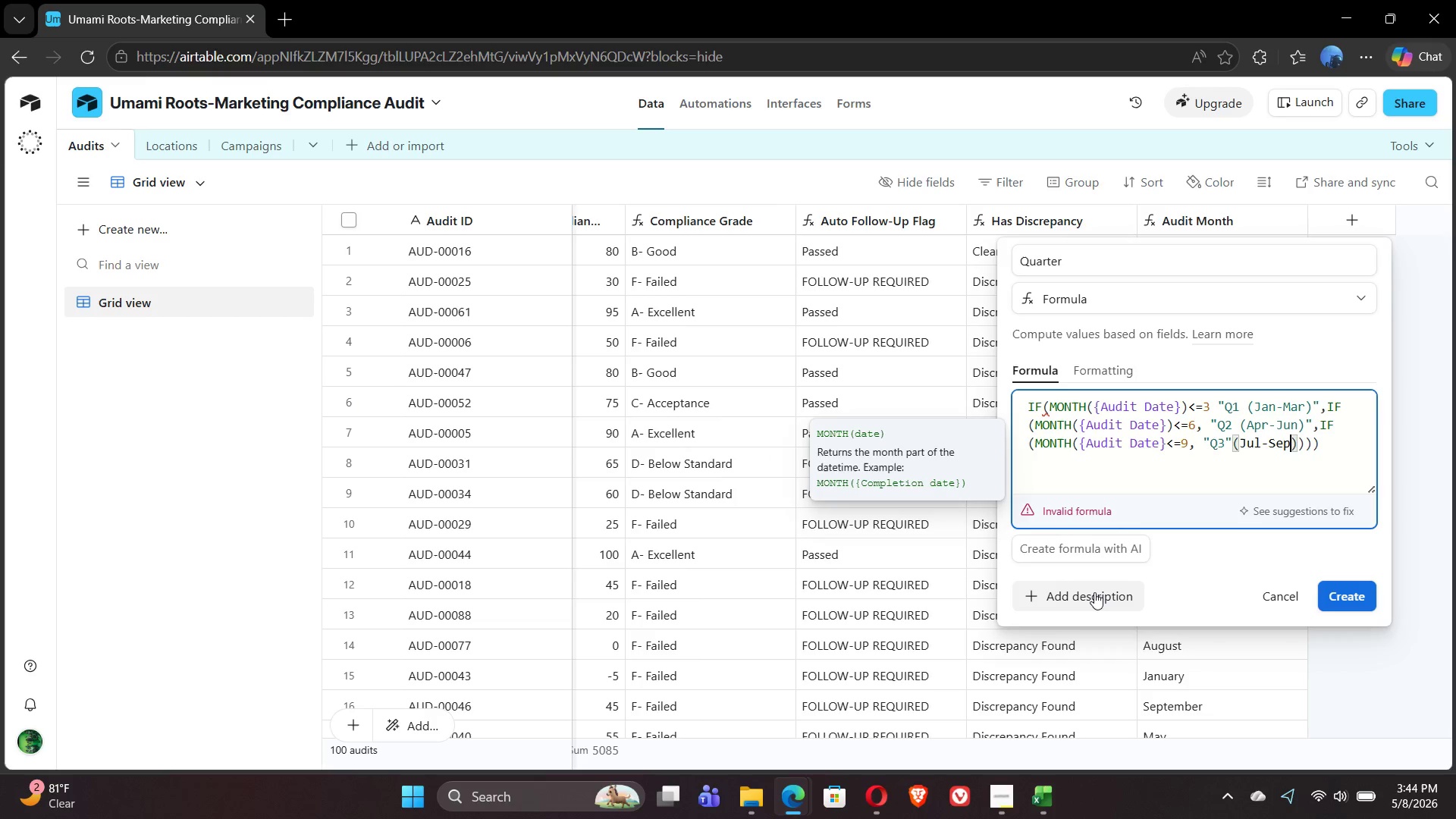 
key(ArrowLeft)
 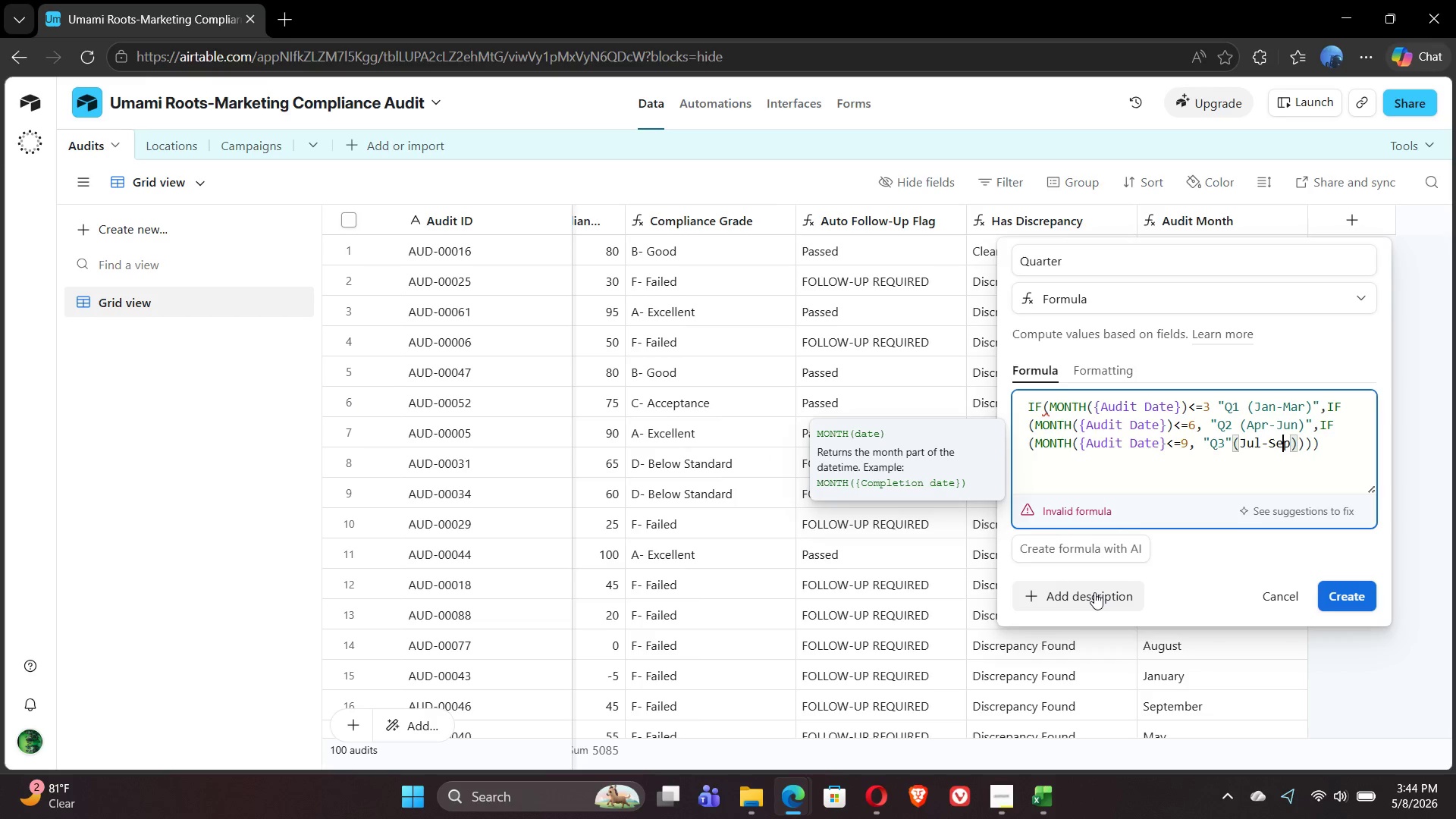 
key(ArrowLeft)
 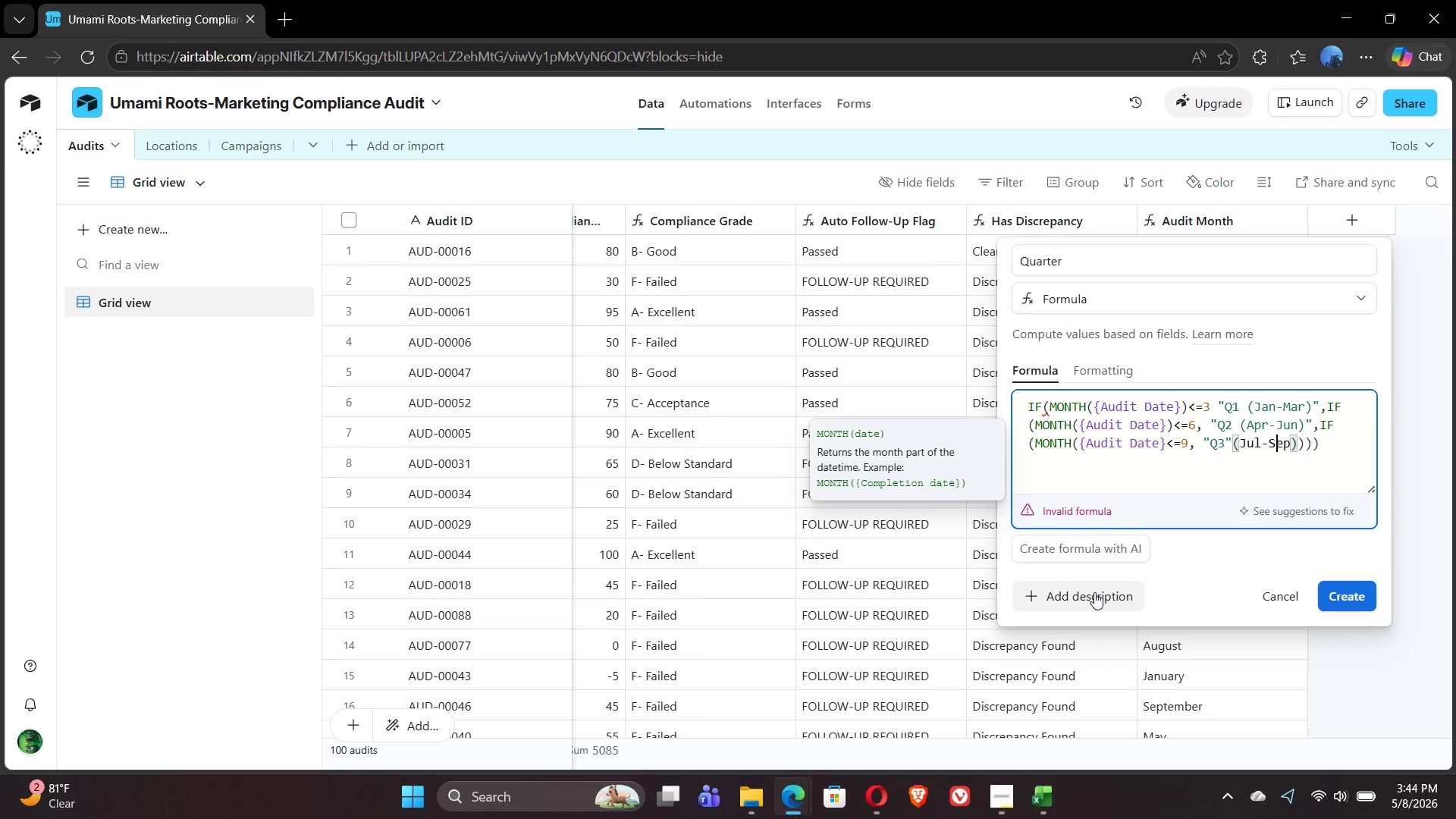 
key(ArrowLeft)
 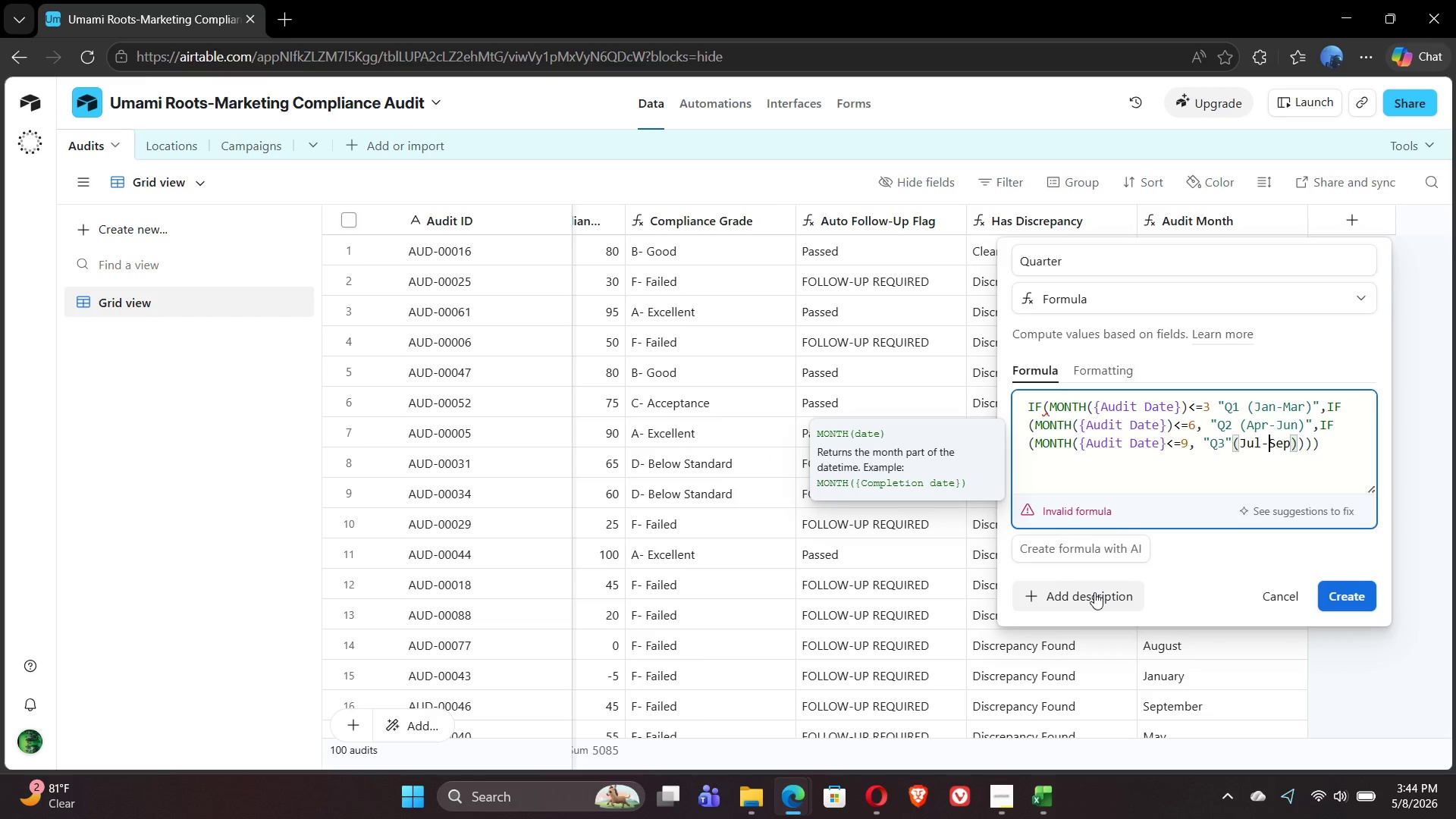 
key(ArrowLeft)
 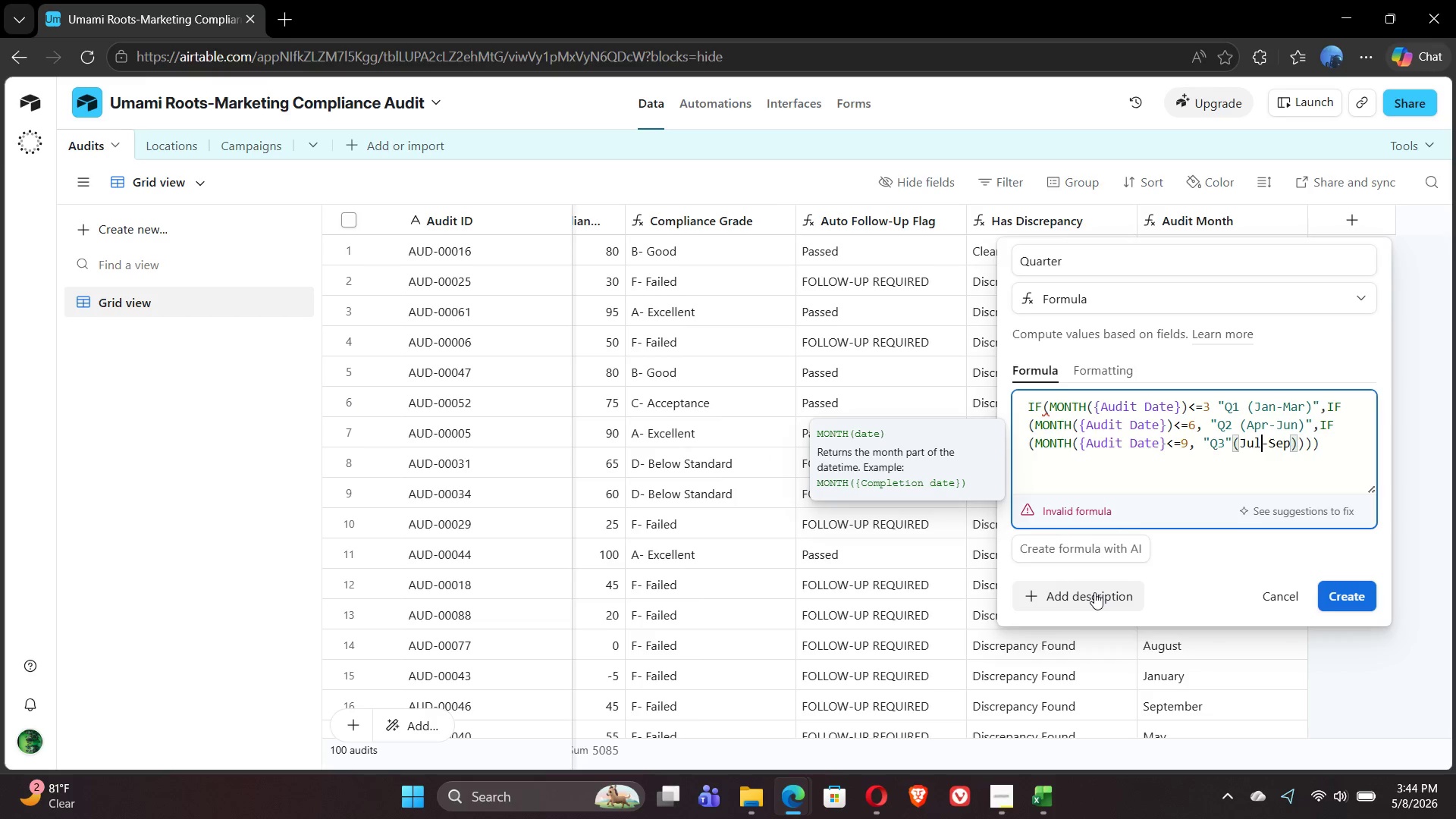 
key(ArrowLeft)
 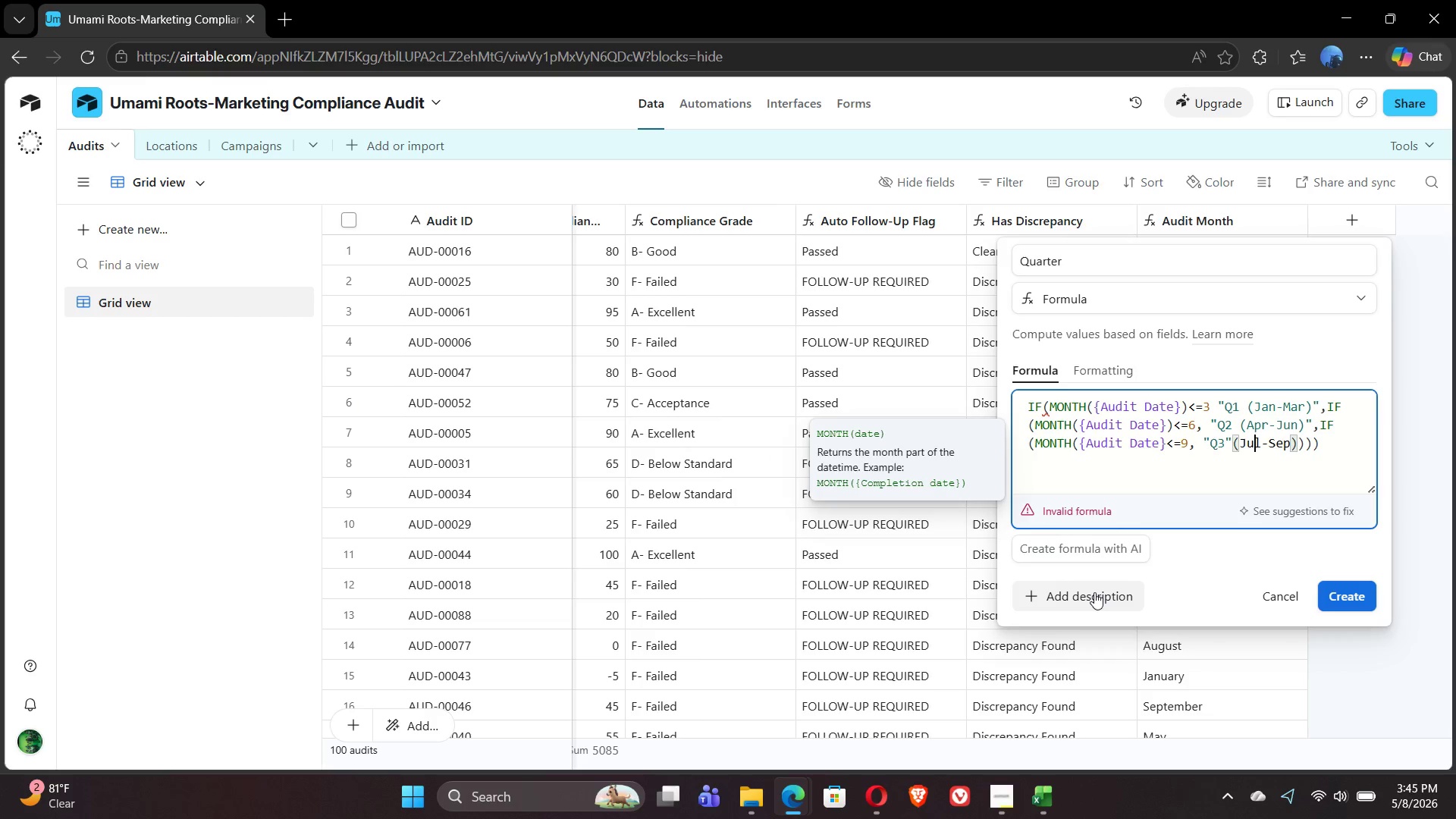 
key(ArrowLeft)
 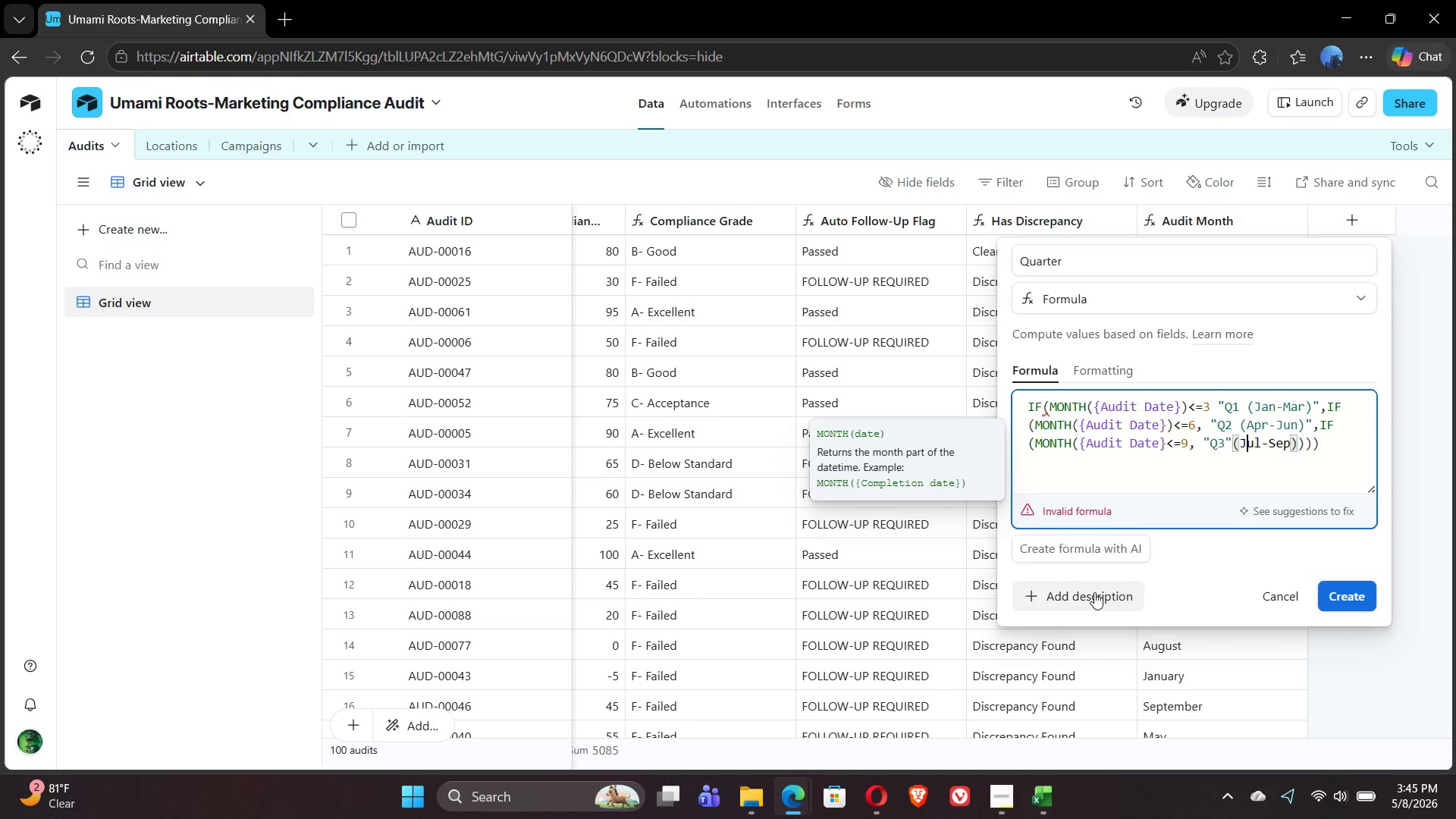 
key(ArrowLeft)
 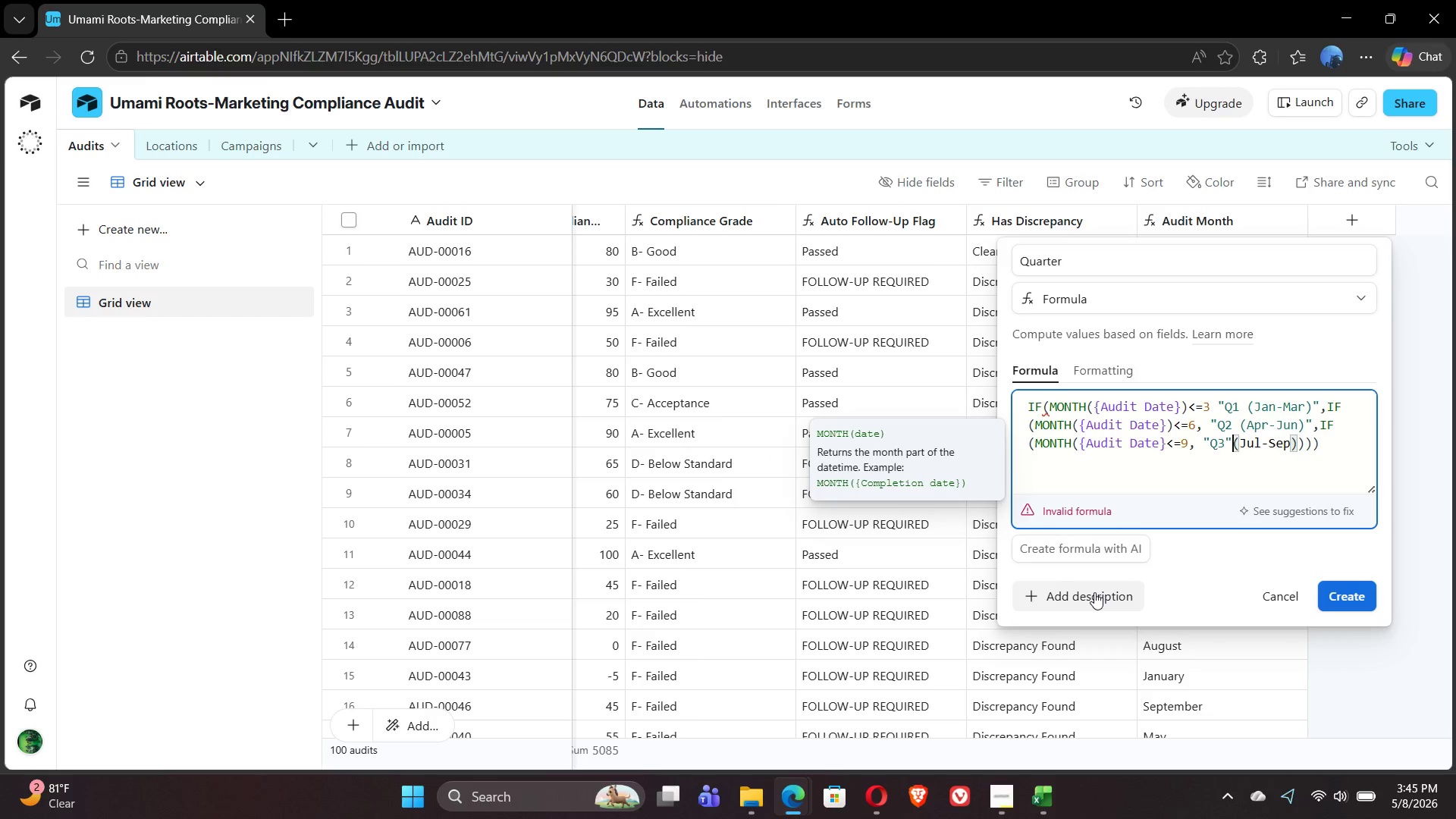 
key(ArrowLeft)
 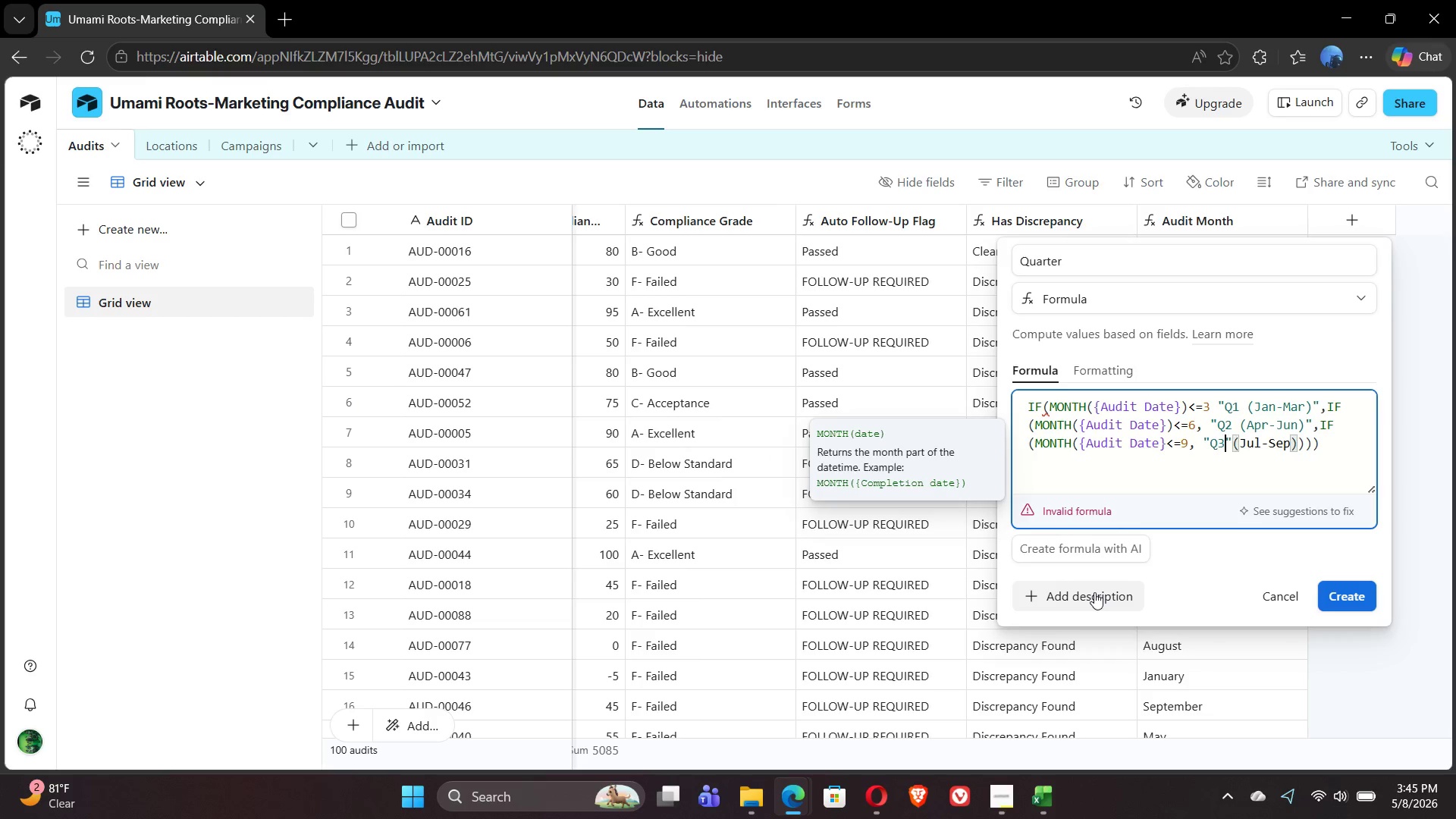 
key(ArrowLeft)
 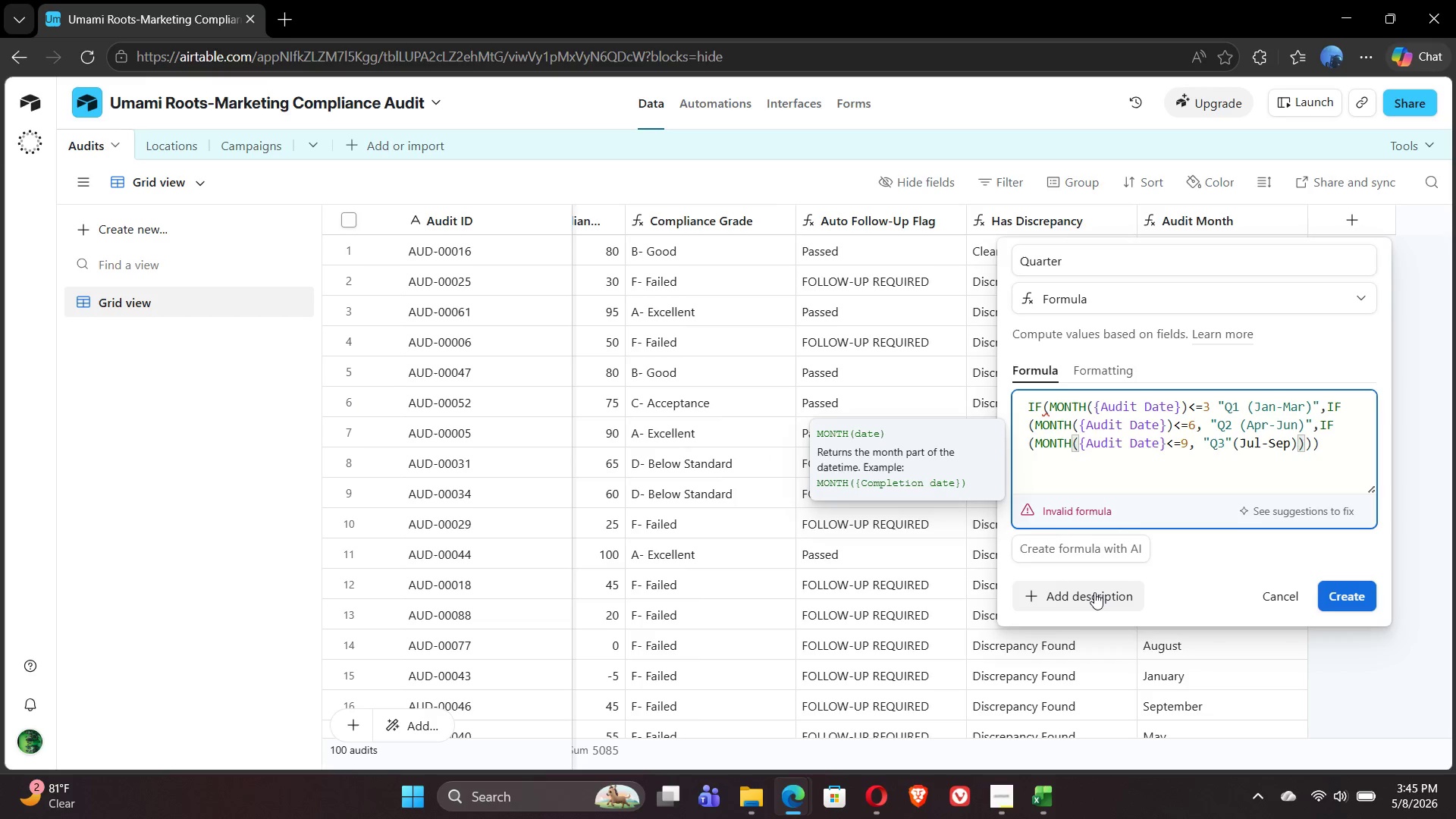 
key(ArrowRight)
 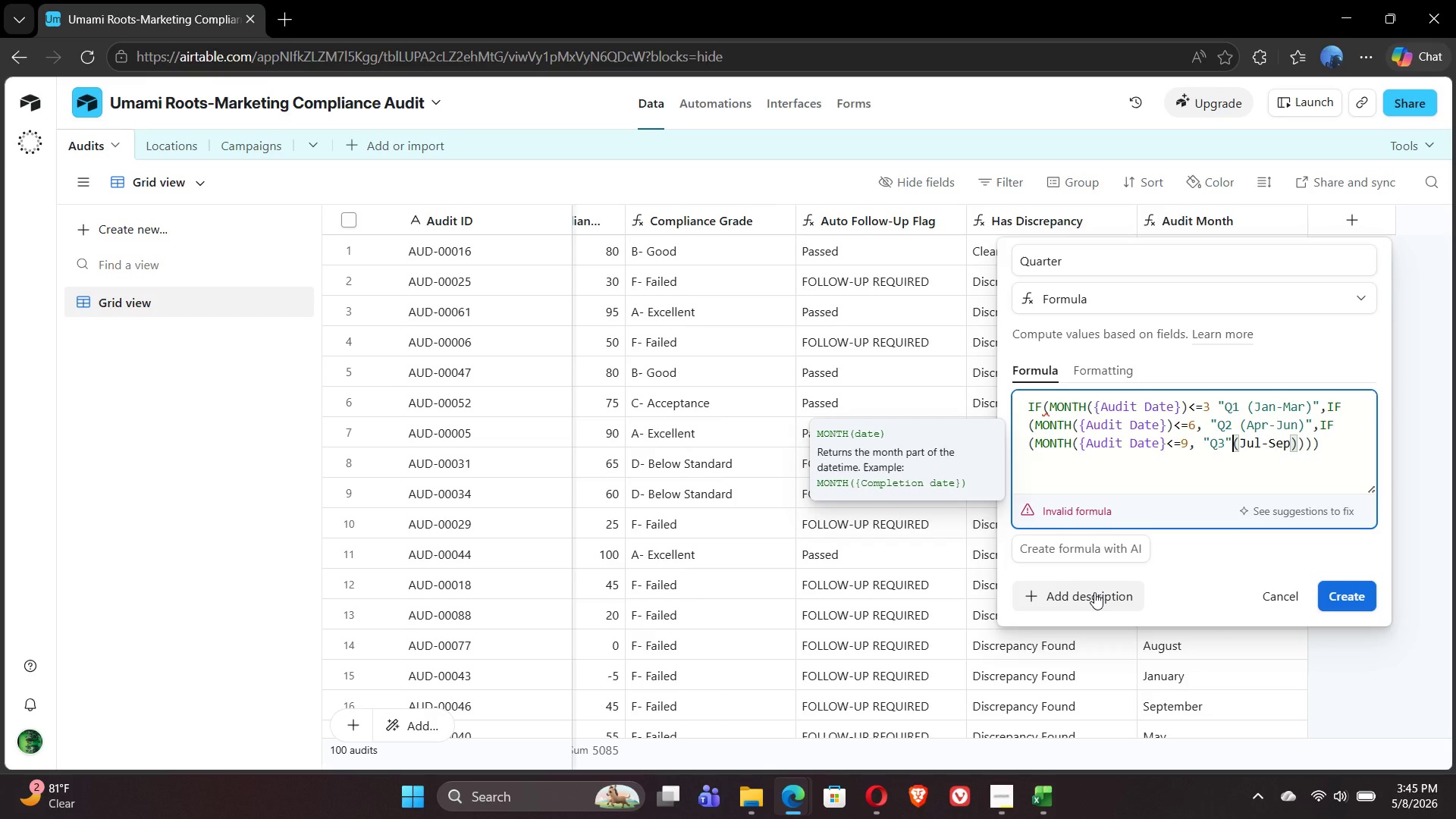 
key(Backspace)
 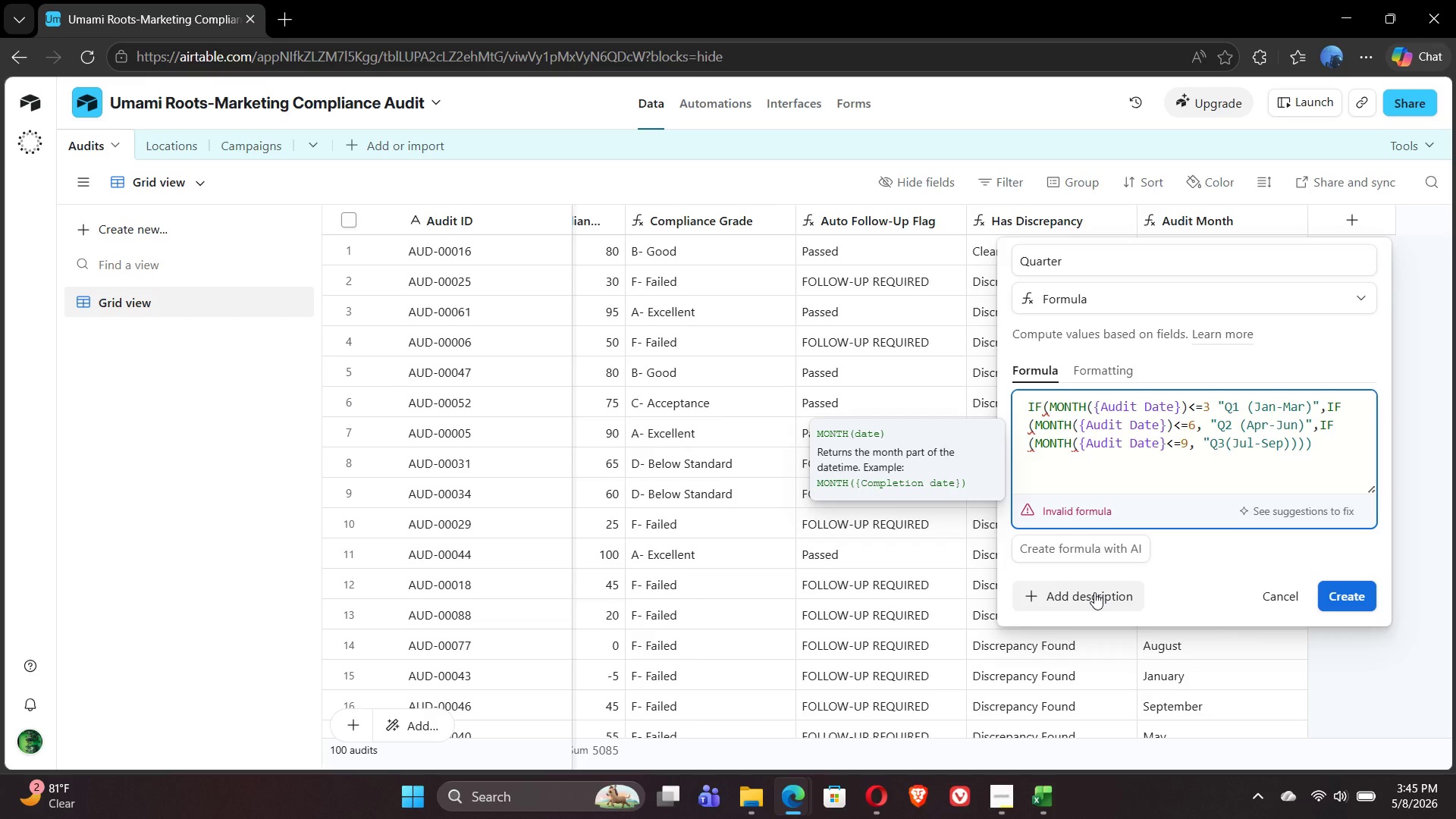 
key(ArrowRight)
 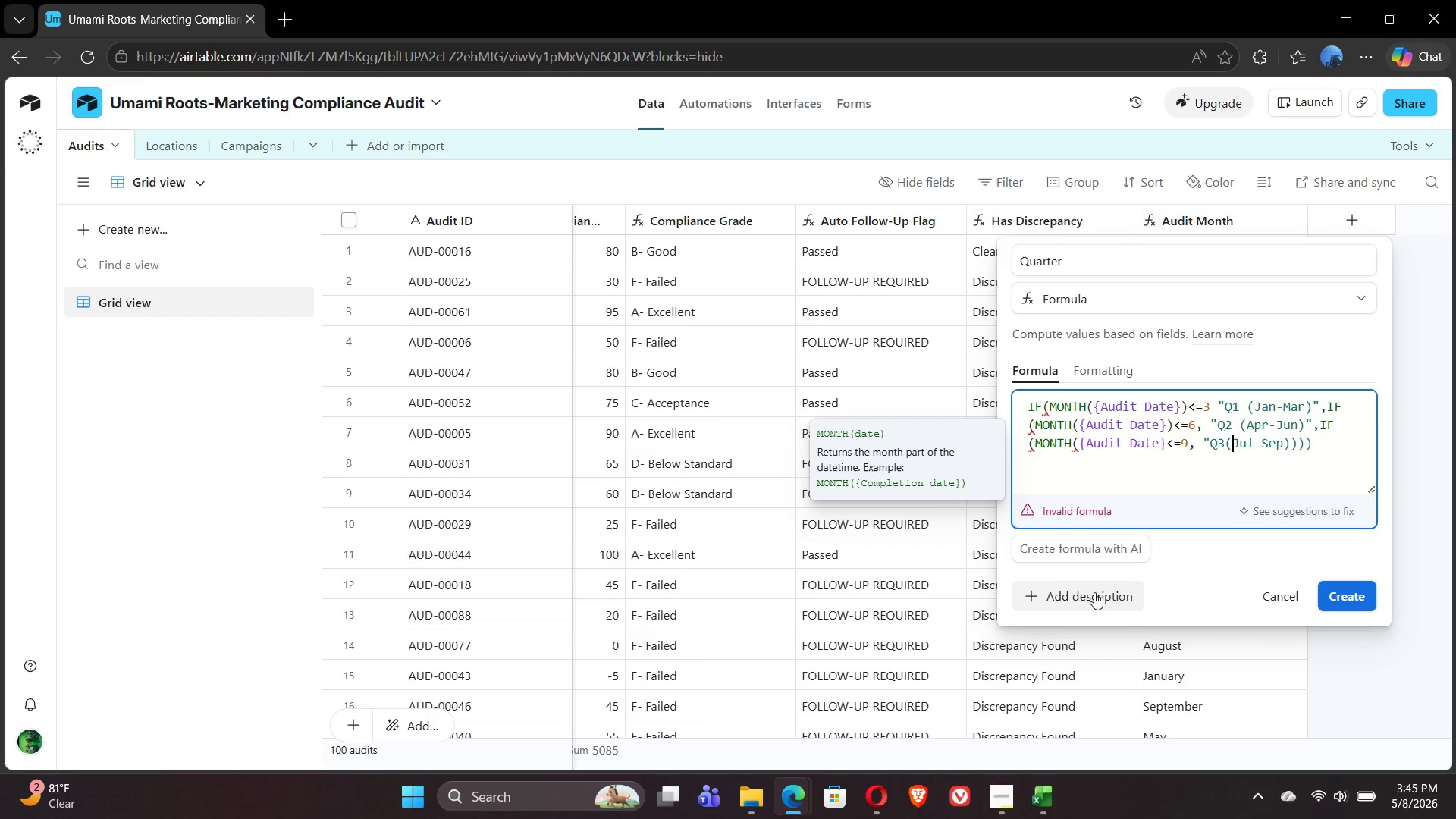 
key(ArrowRight)
 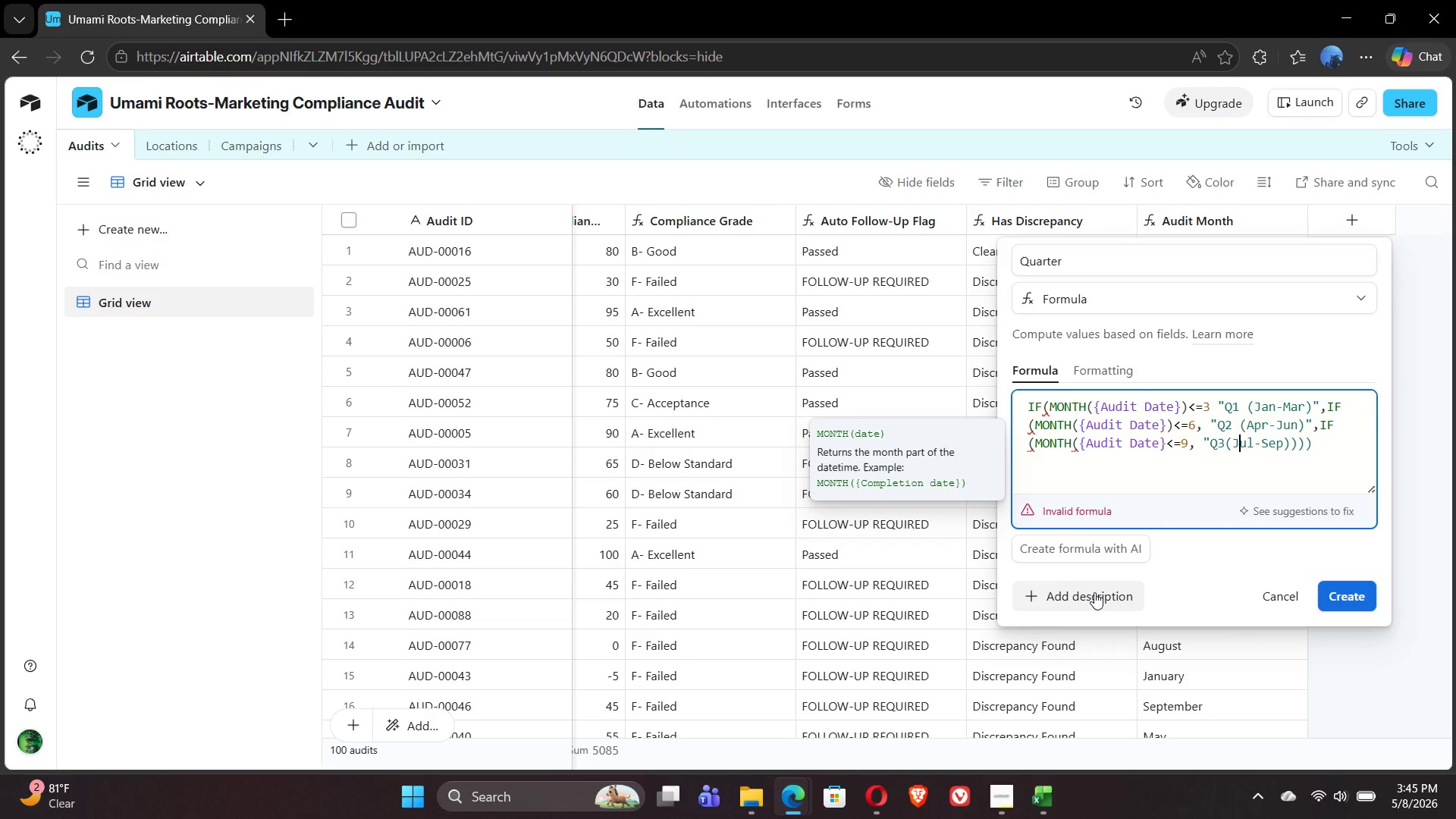 
key(ArrowRight)
 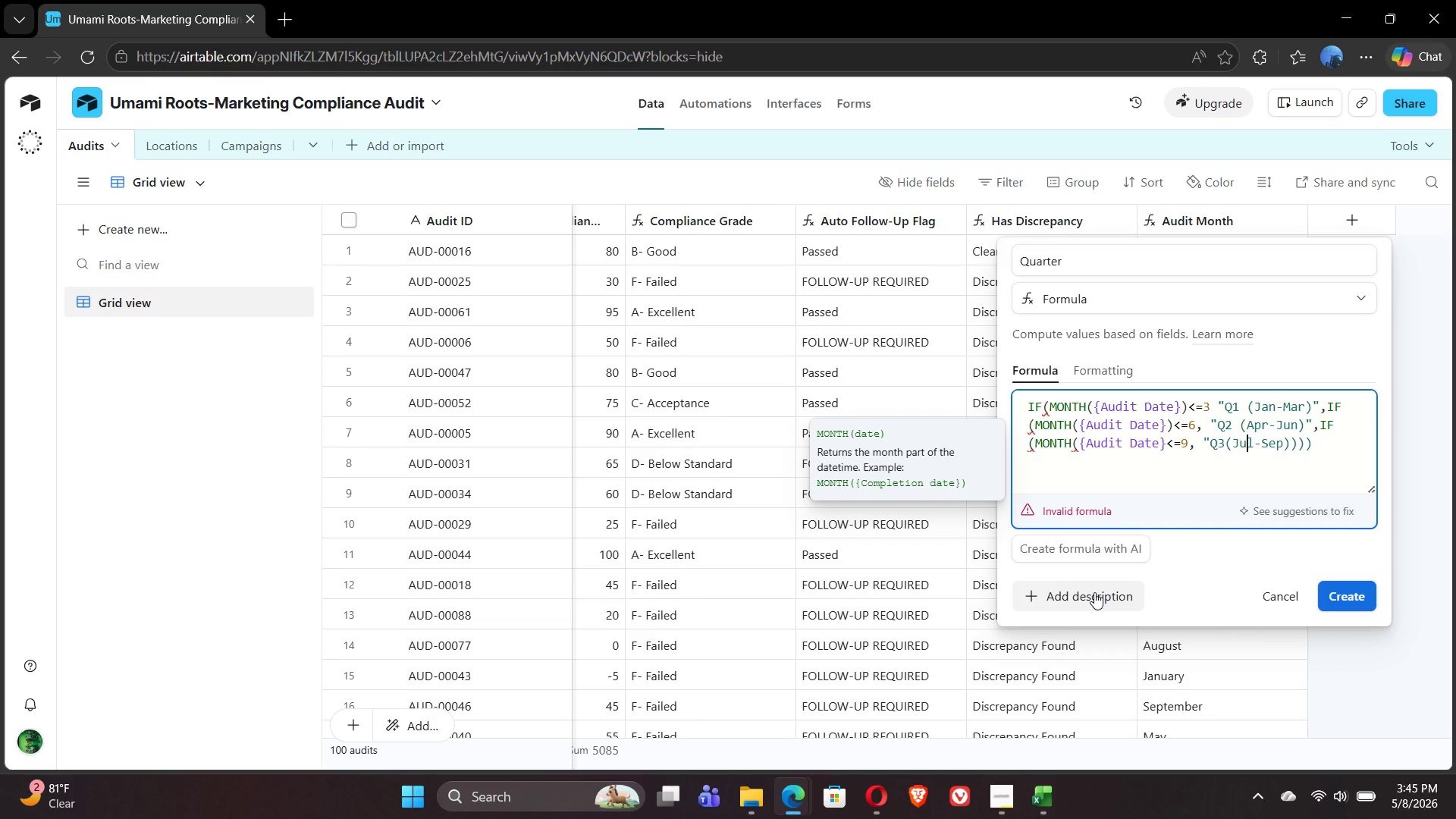 
key(ArrowRight)
 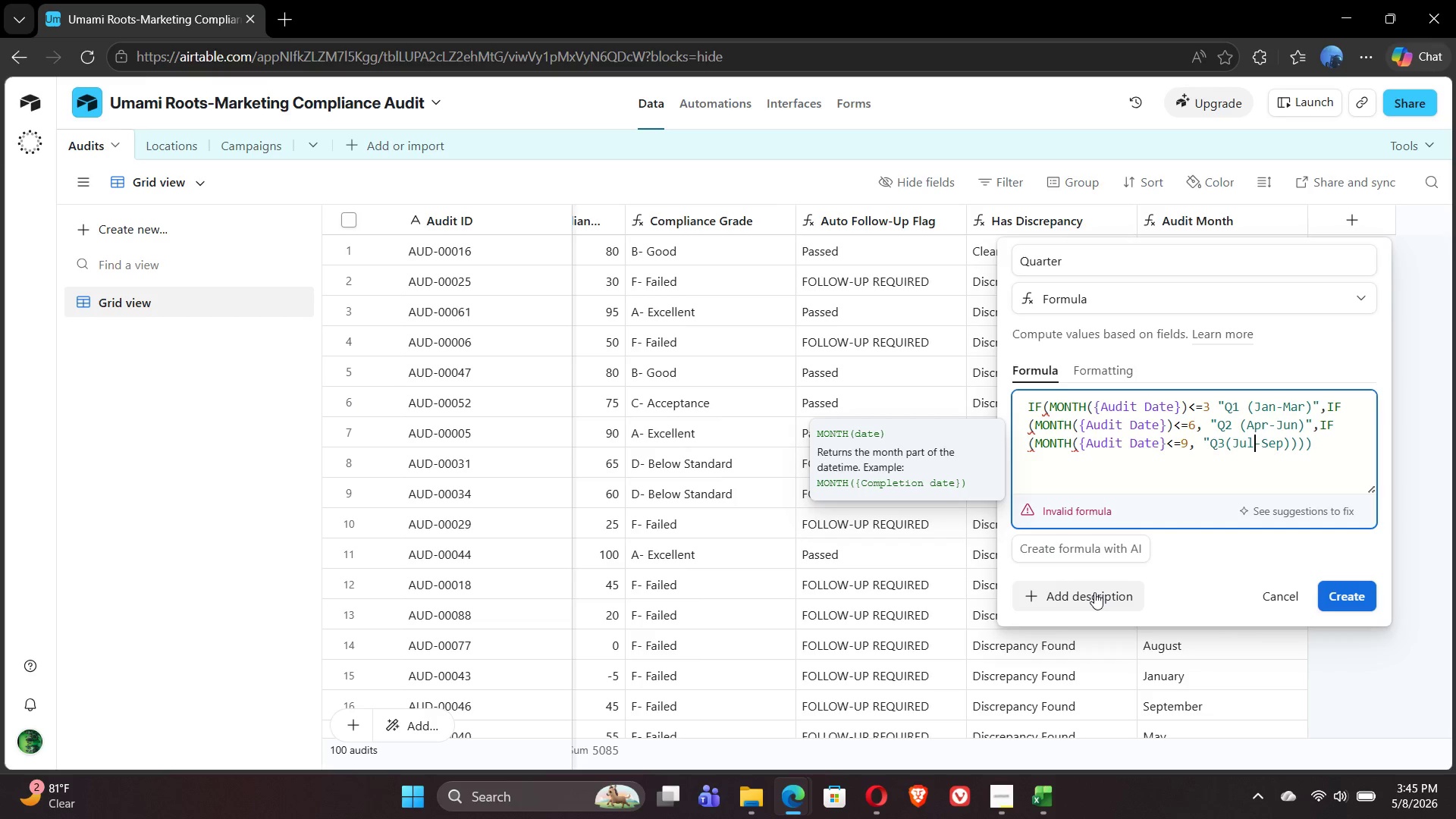 
key(ArrowRight)
 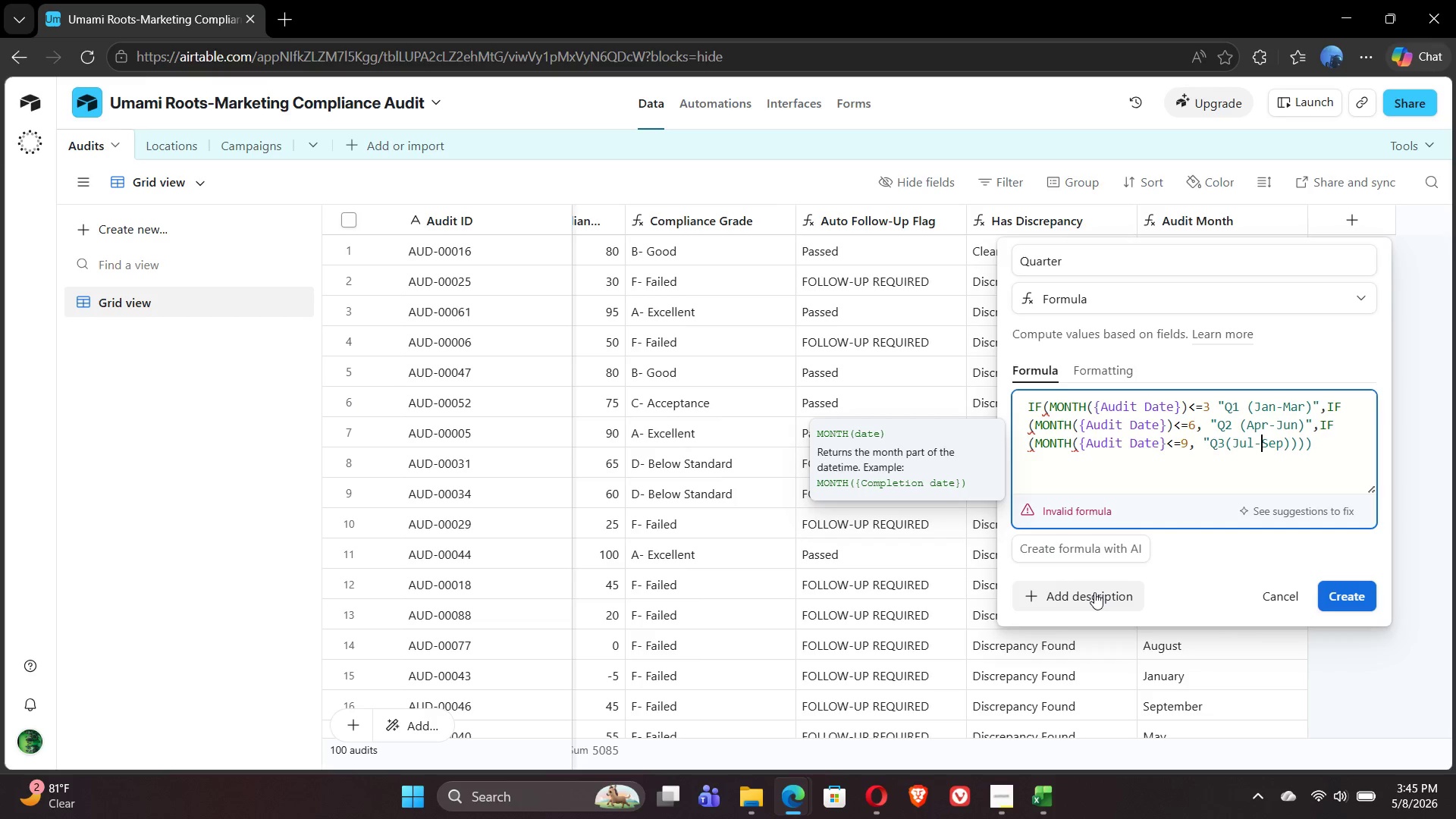 
key(ArrowRight)
 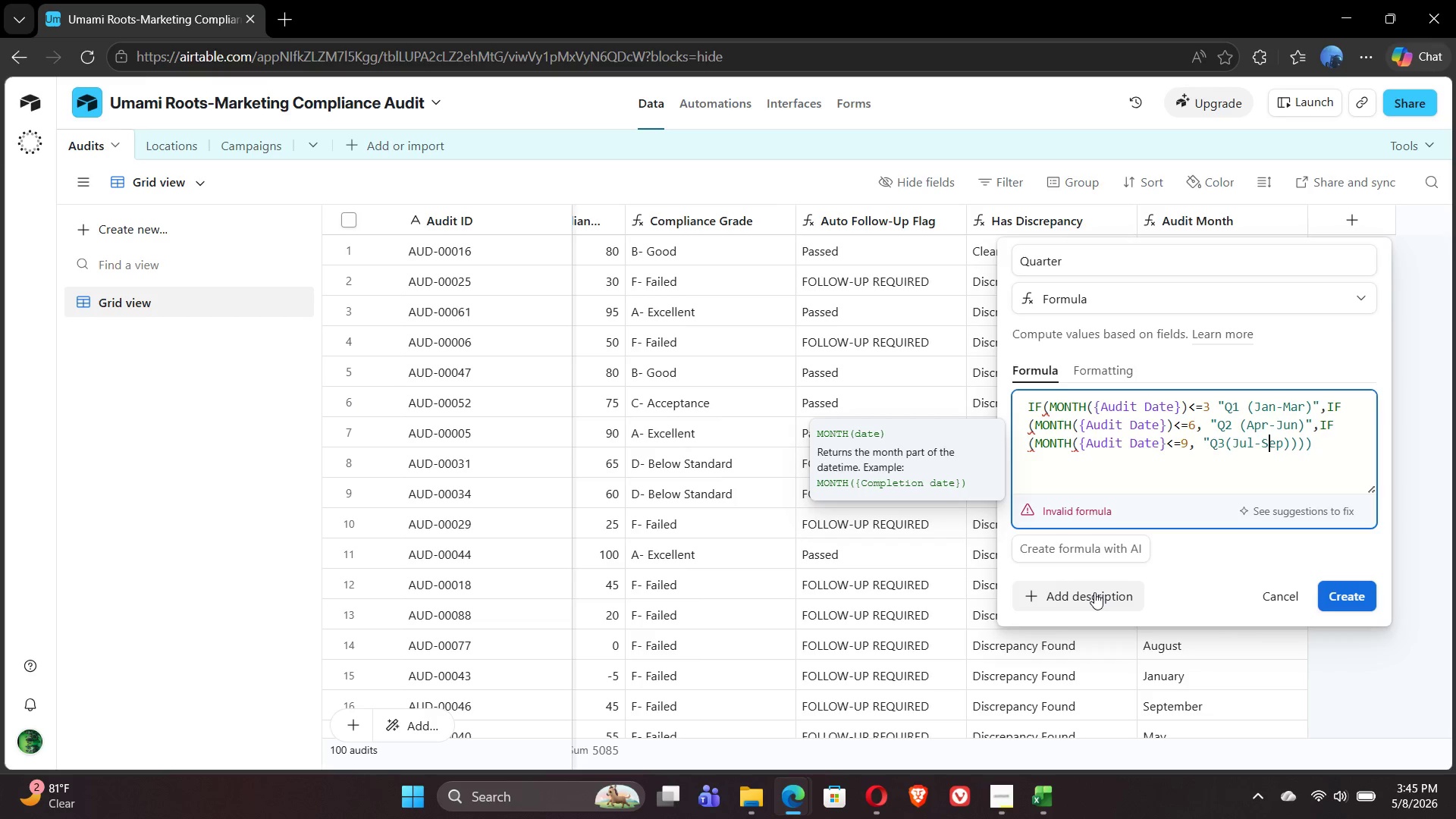 
key(ArrowRight)
 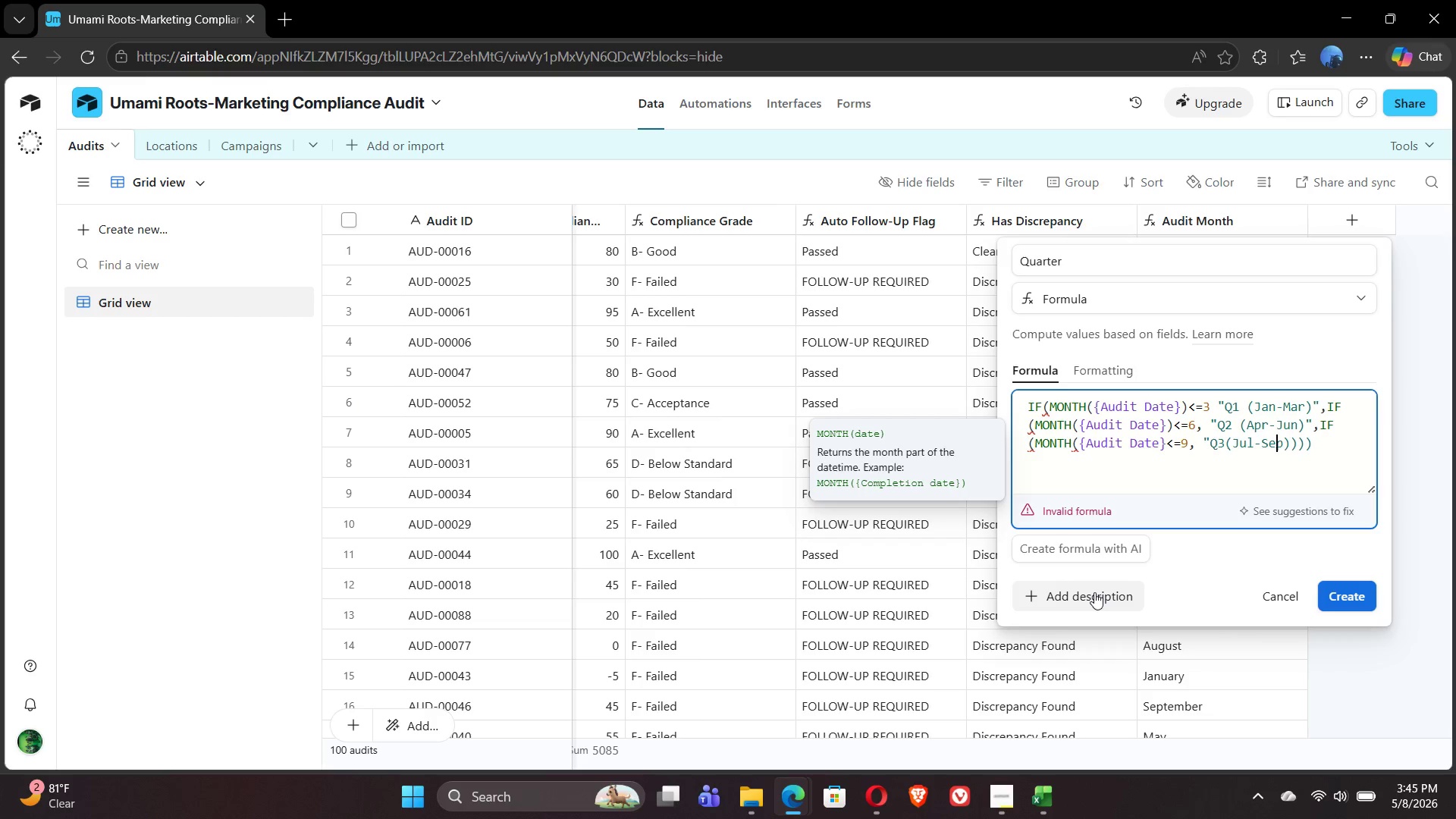 
key(ArrowRight)
 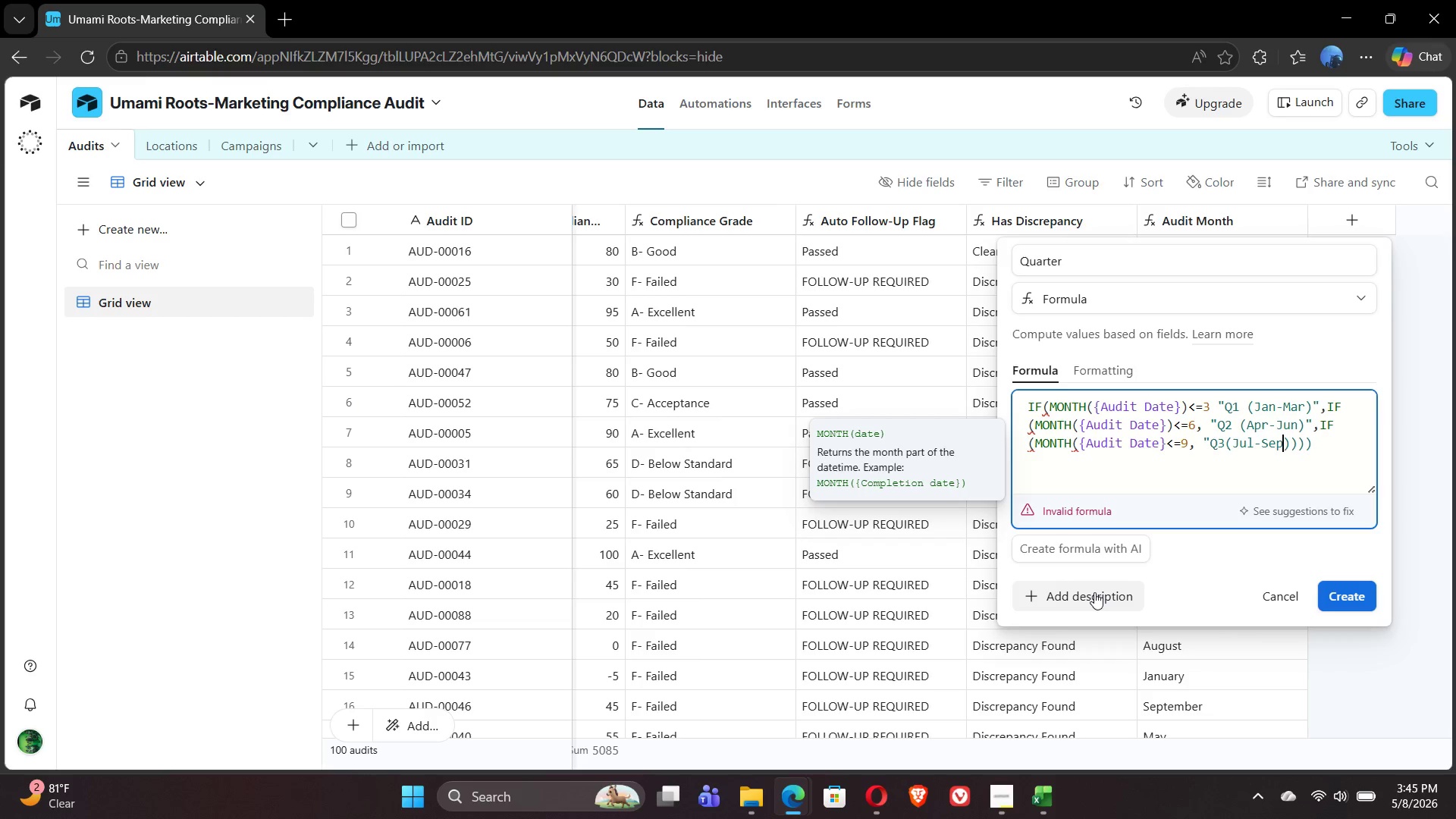 
key(ArrowRight)
 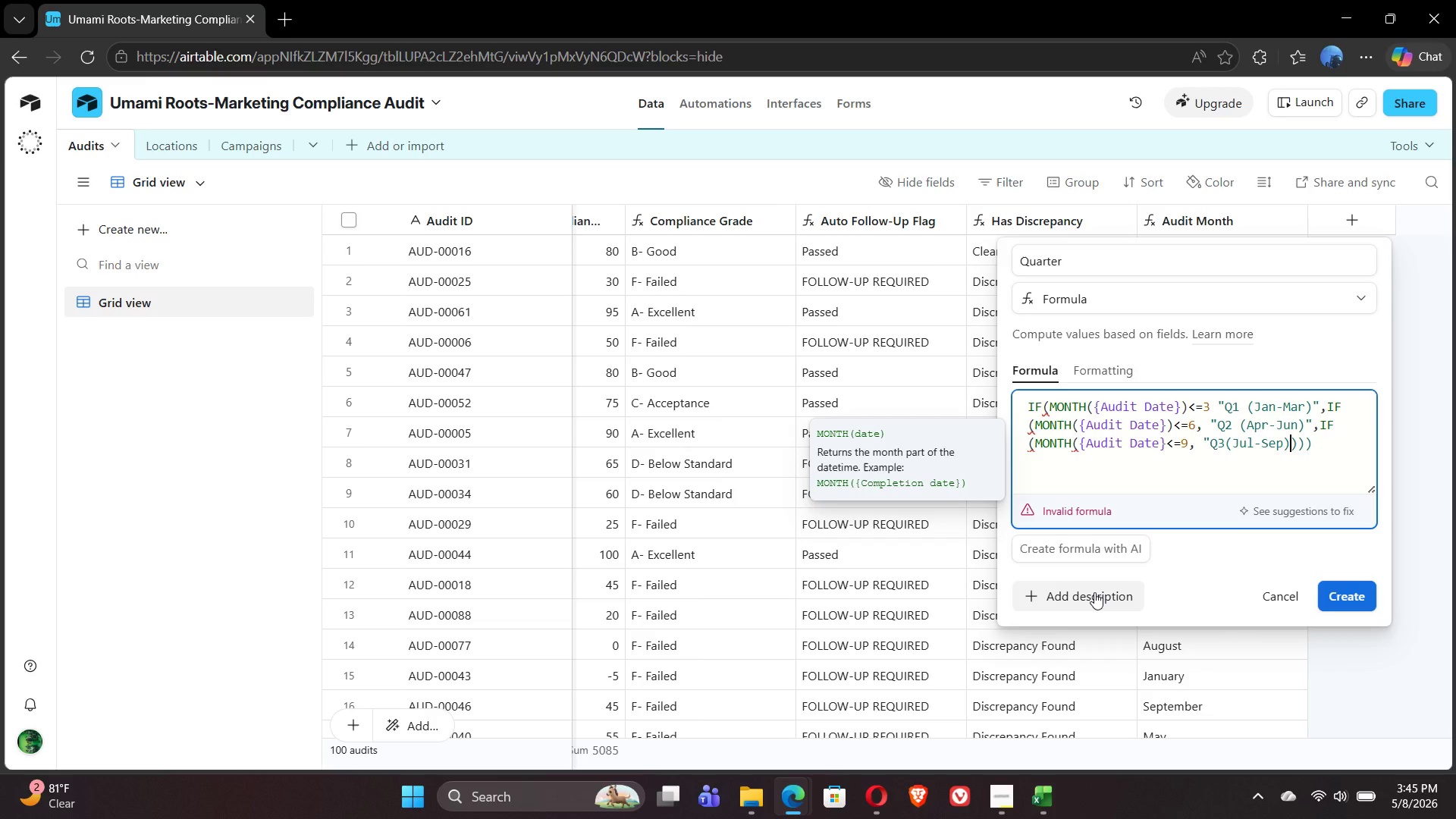 
key(Shift+Quote)
 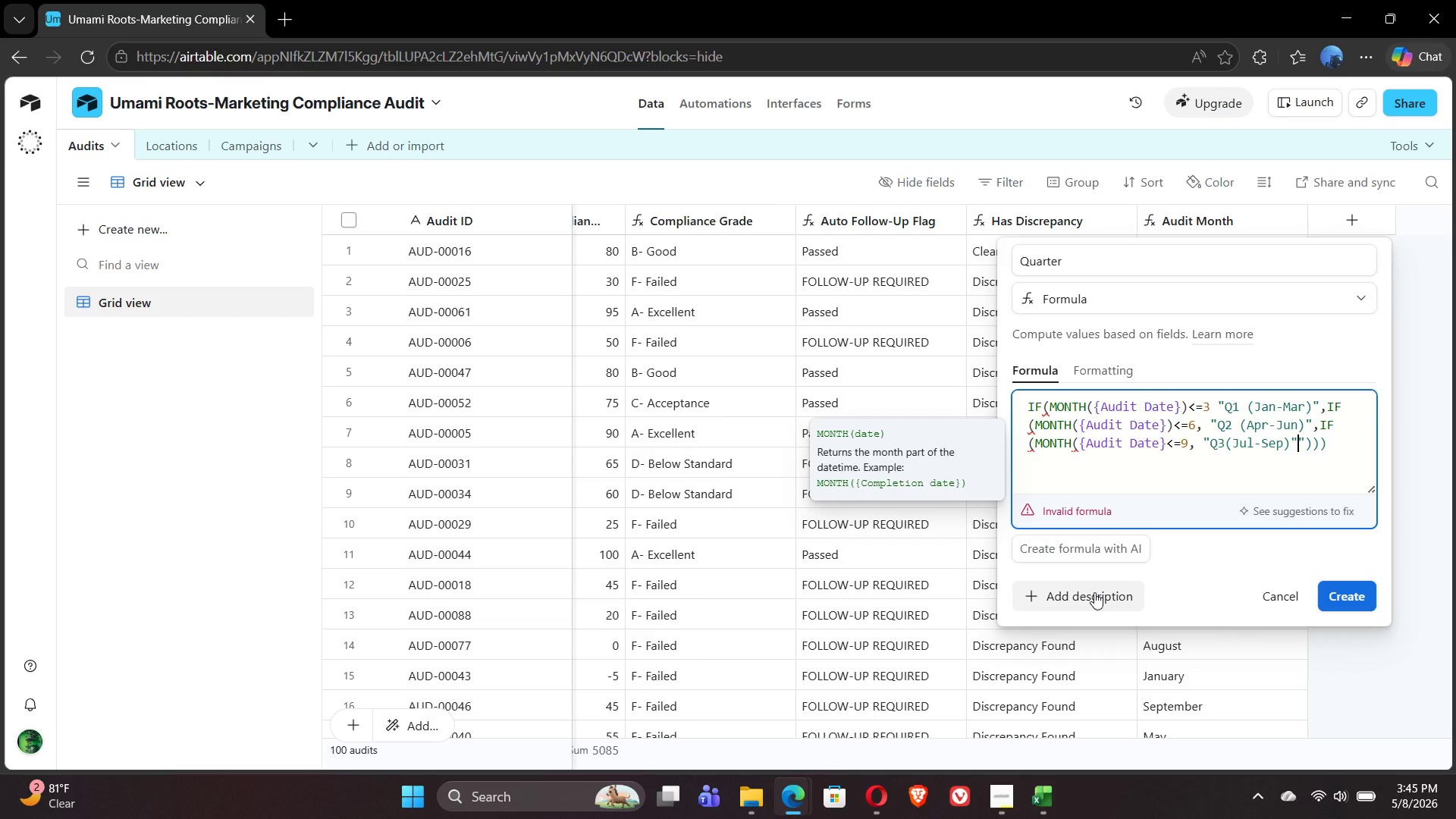 
key(ArrowRight)
 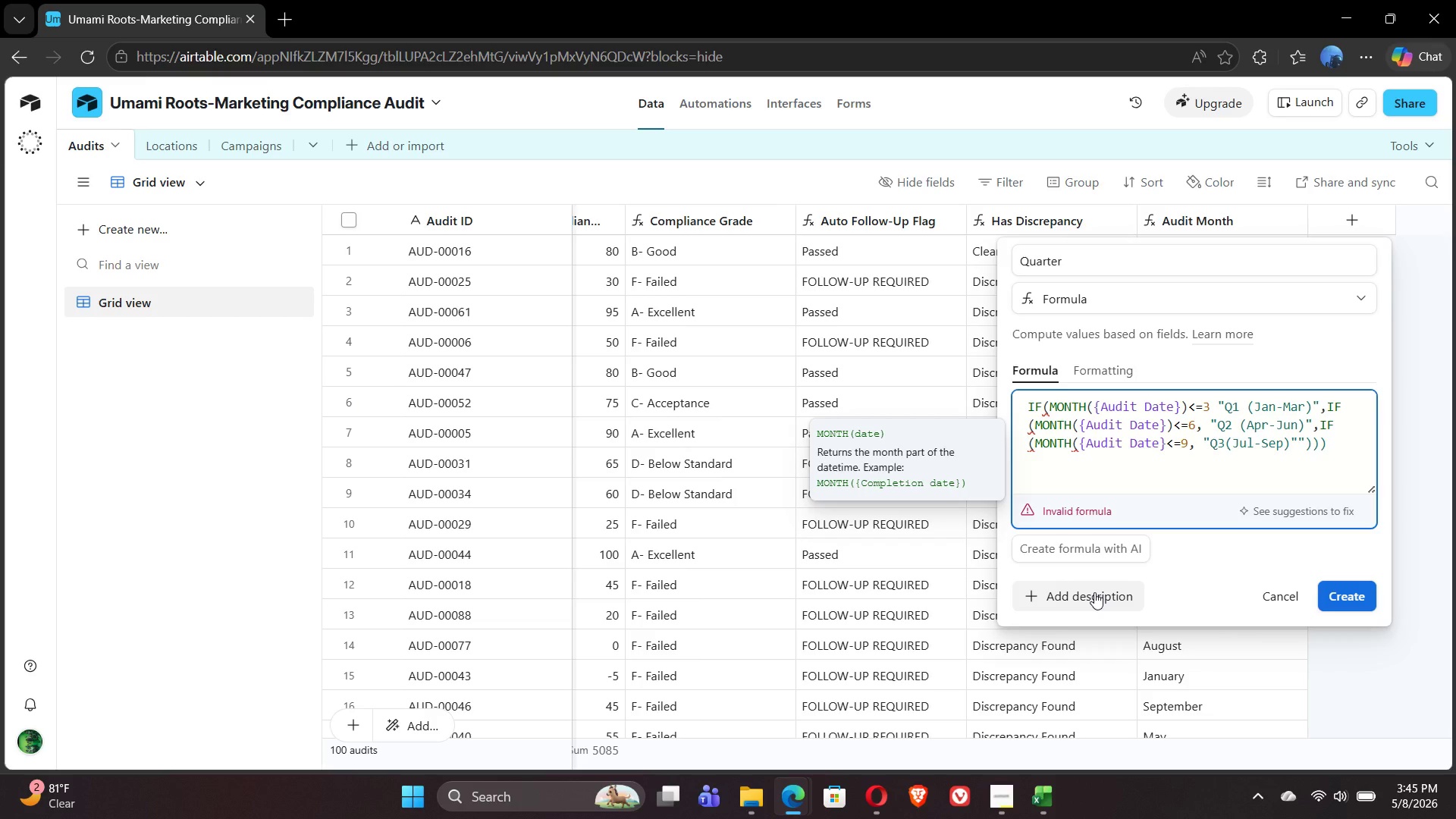 
key(Backspace)
 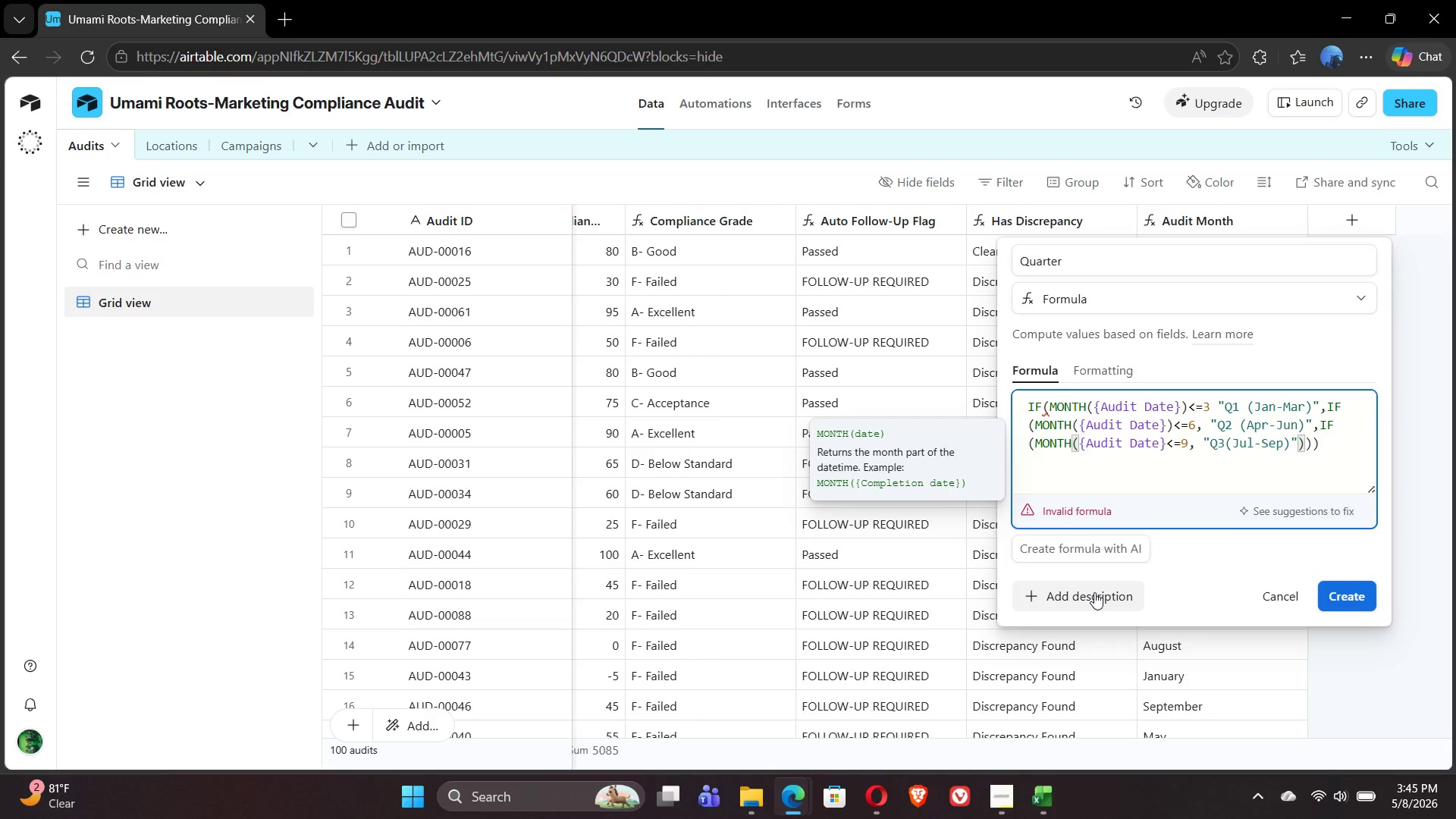 
wait(13.91)
 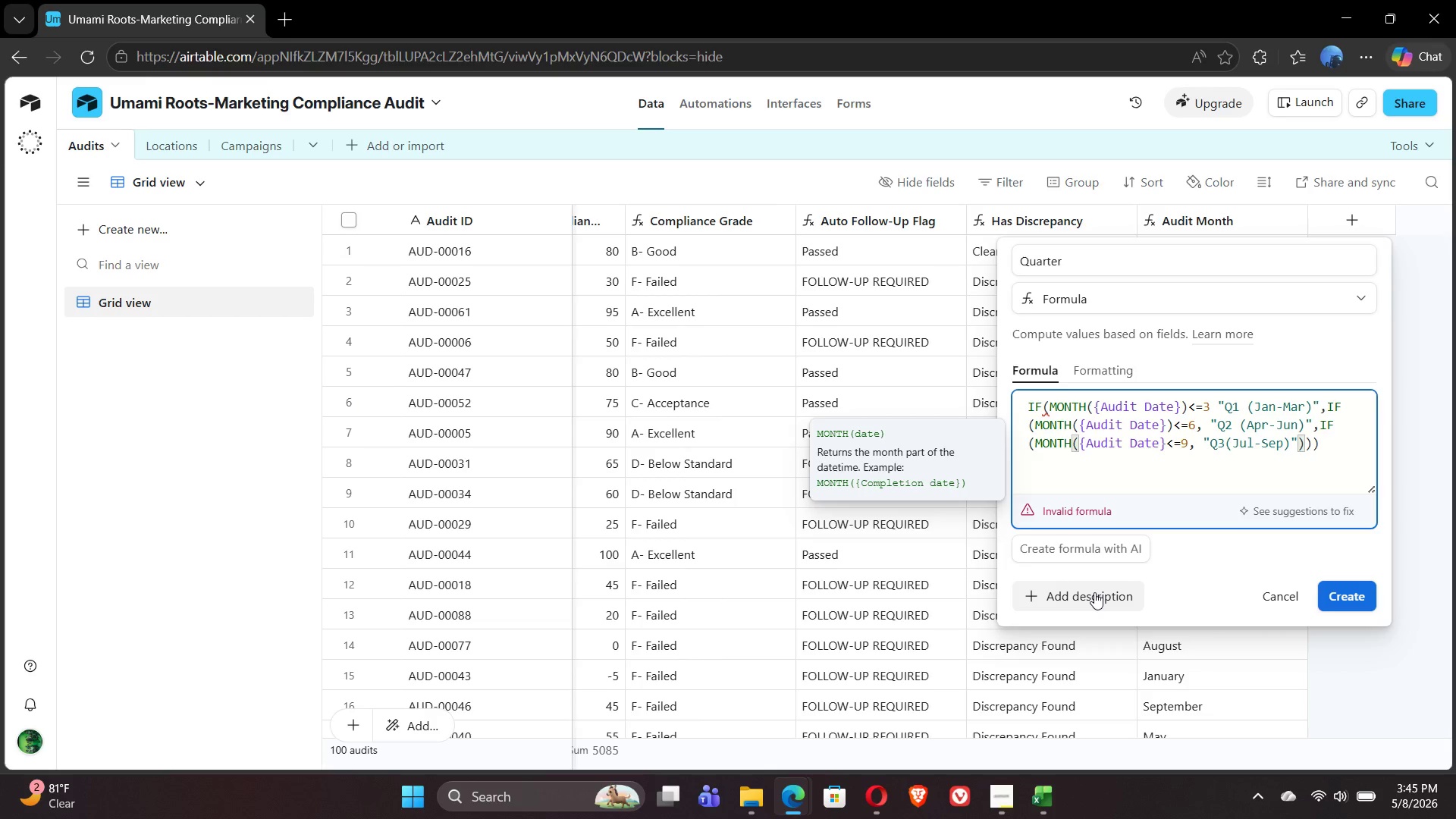 
key(Comma)
 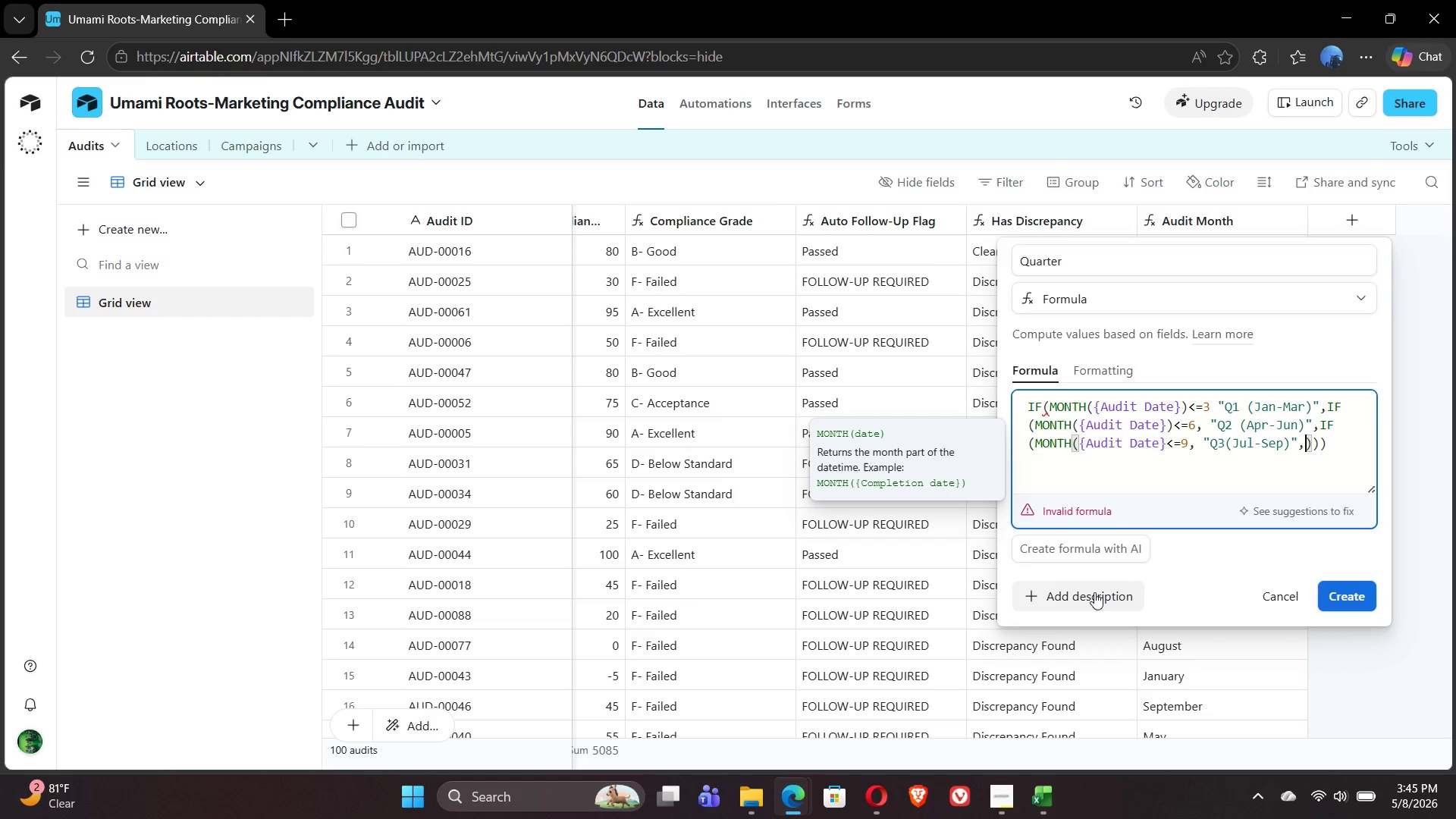 
wait(8.27)
 